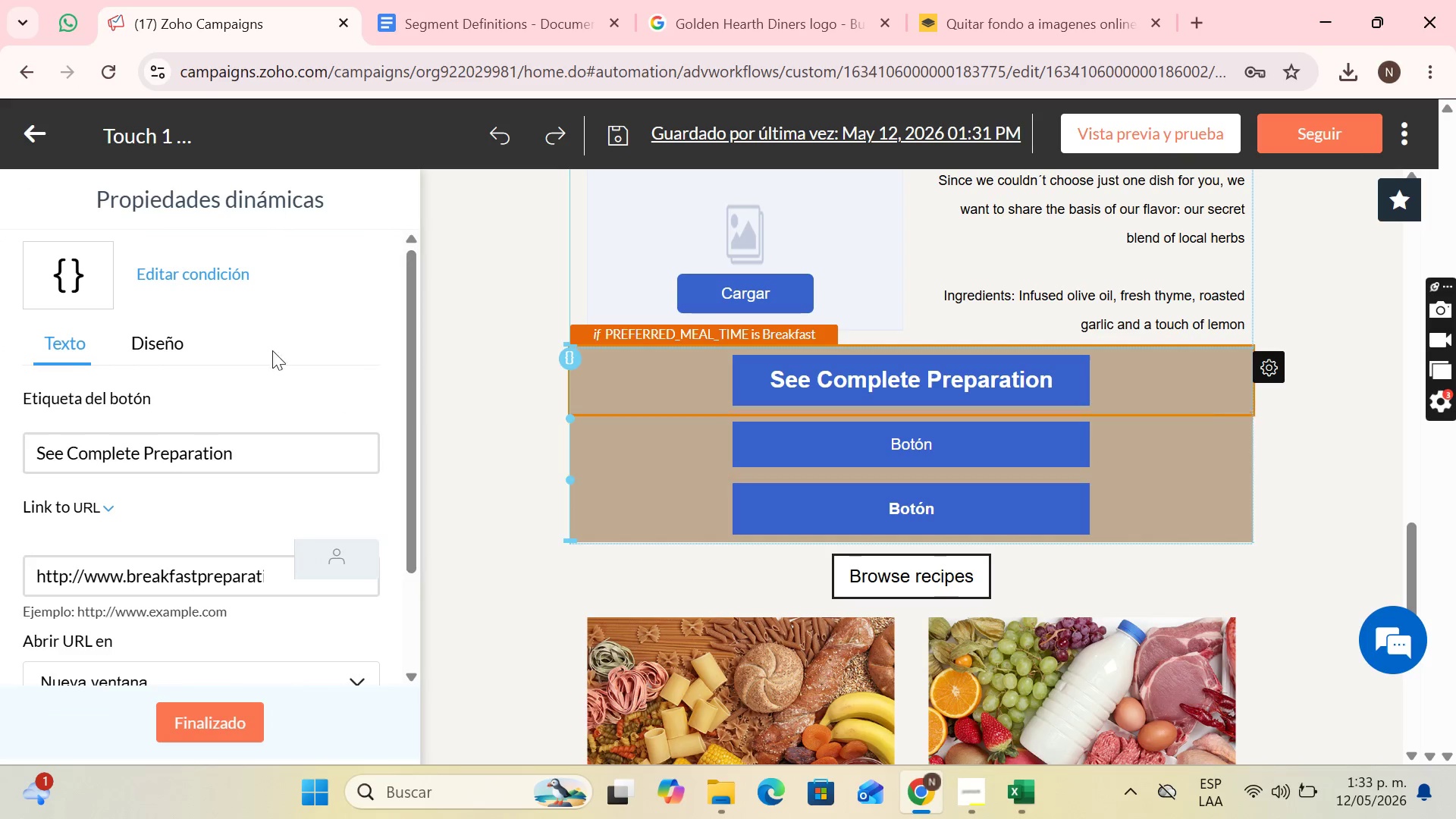 
left_click([183, 356])
 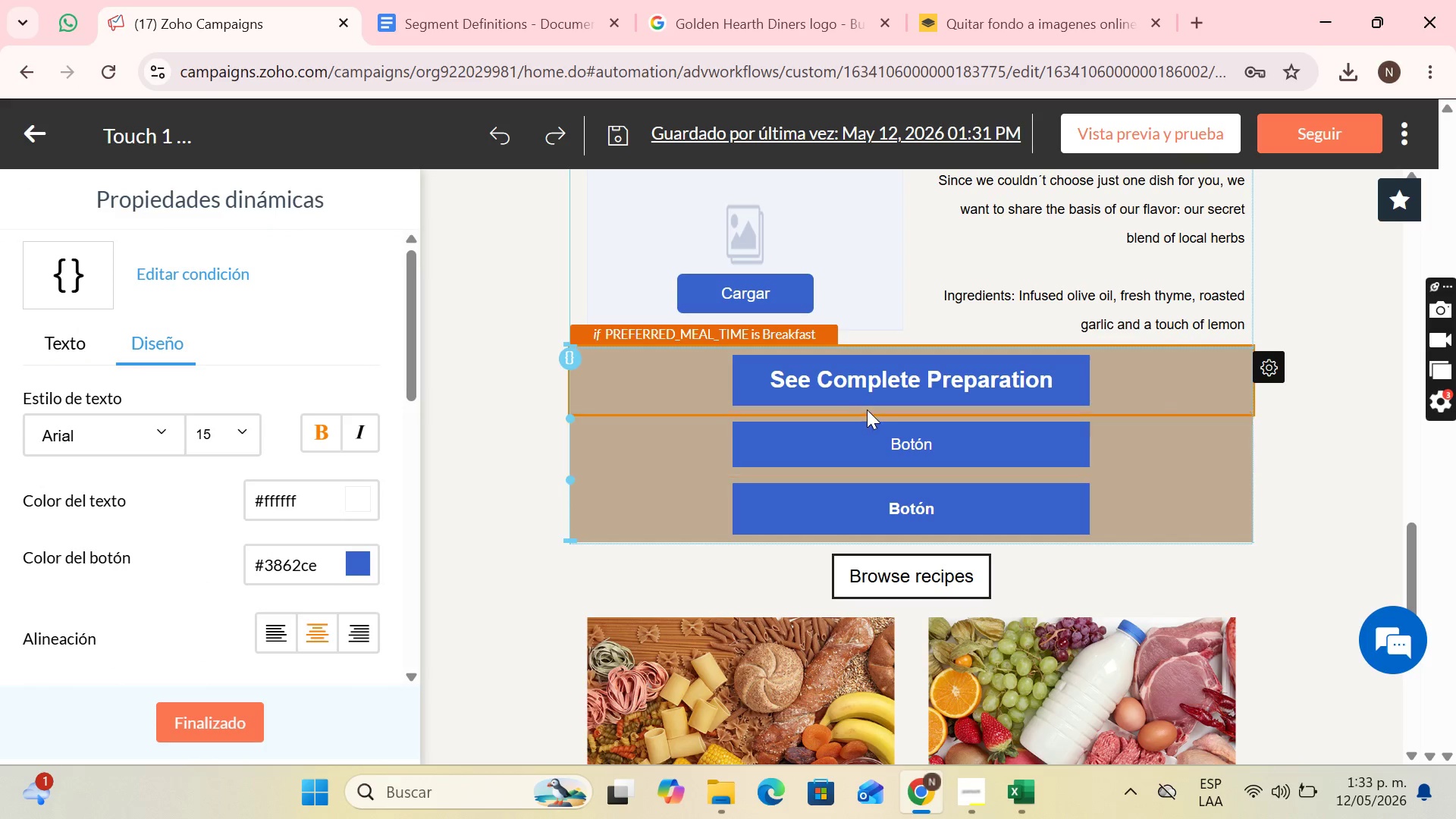 
left_click([854, 433])
 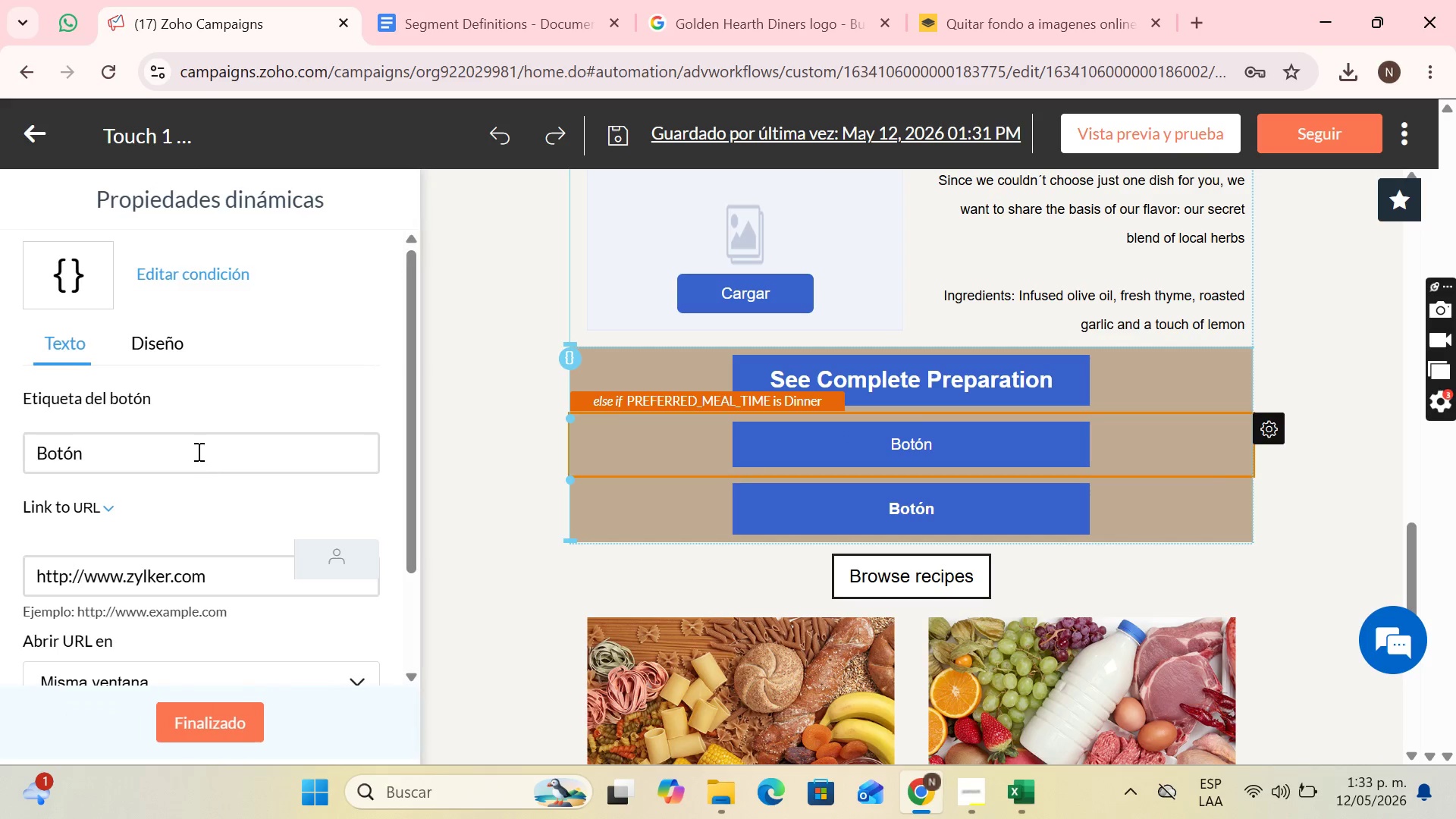 
left_click([145, 347])
 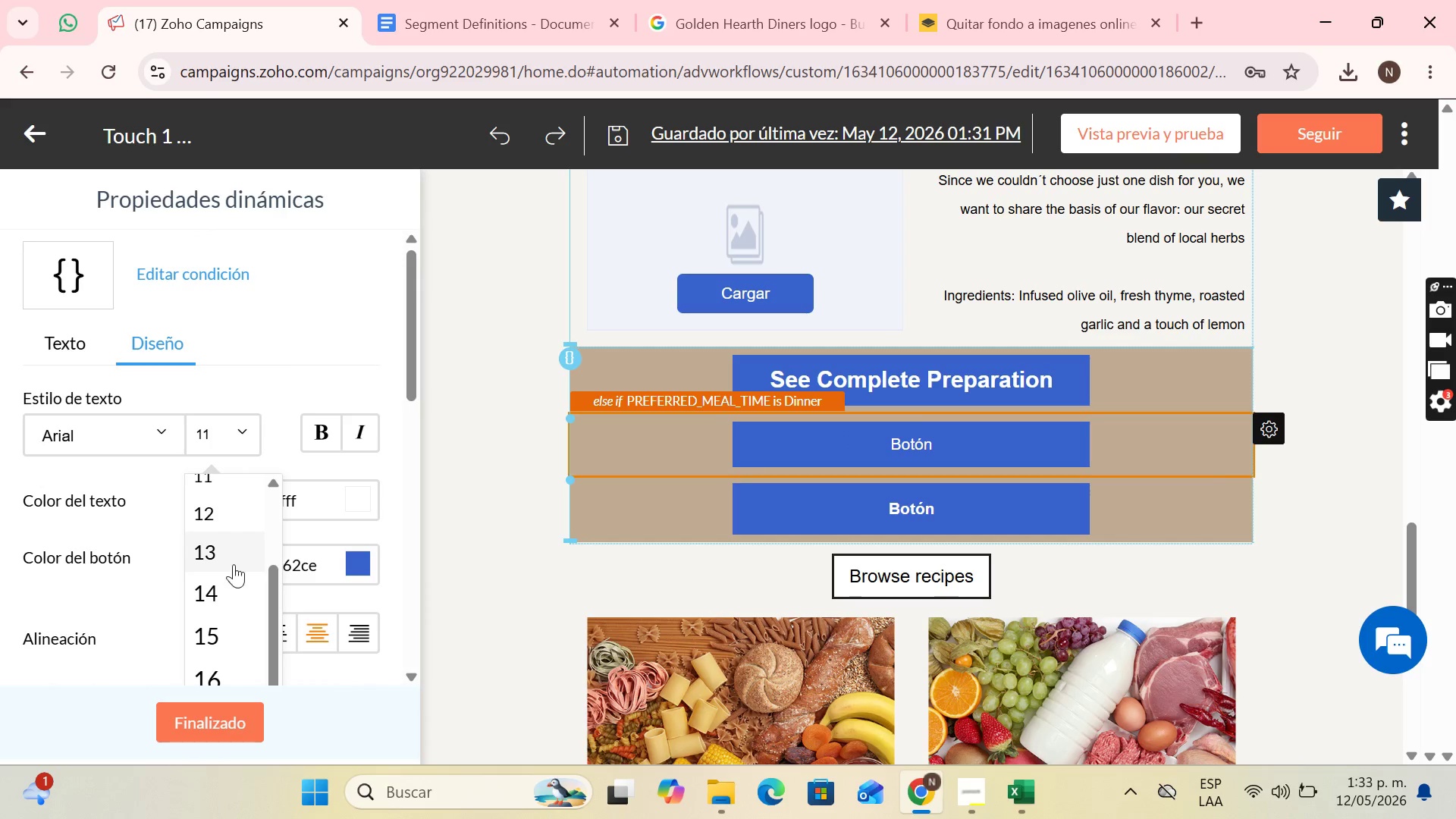 
left_click([238, 625])
 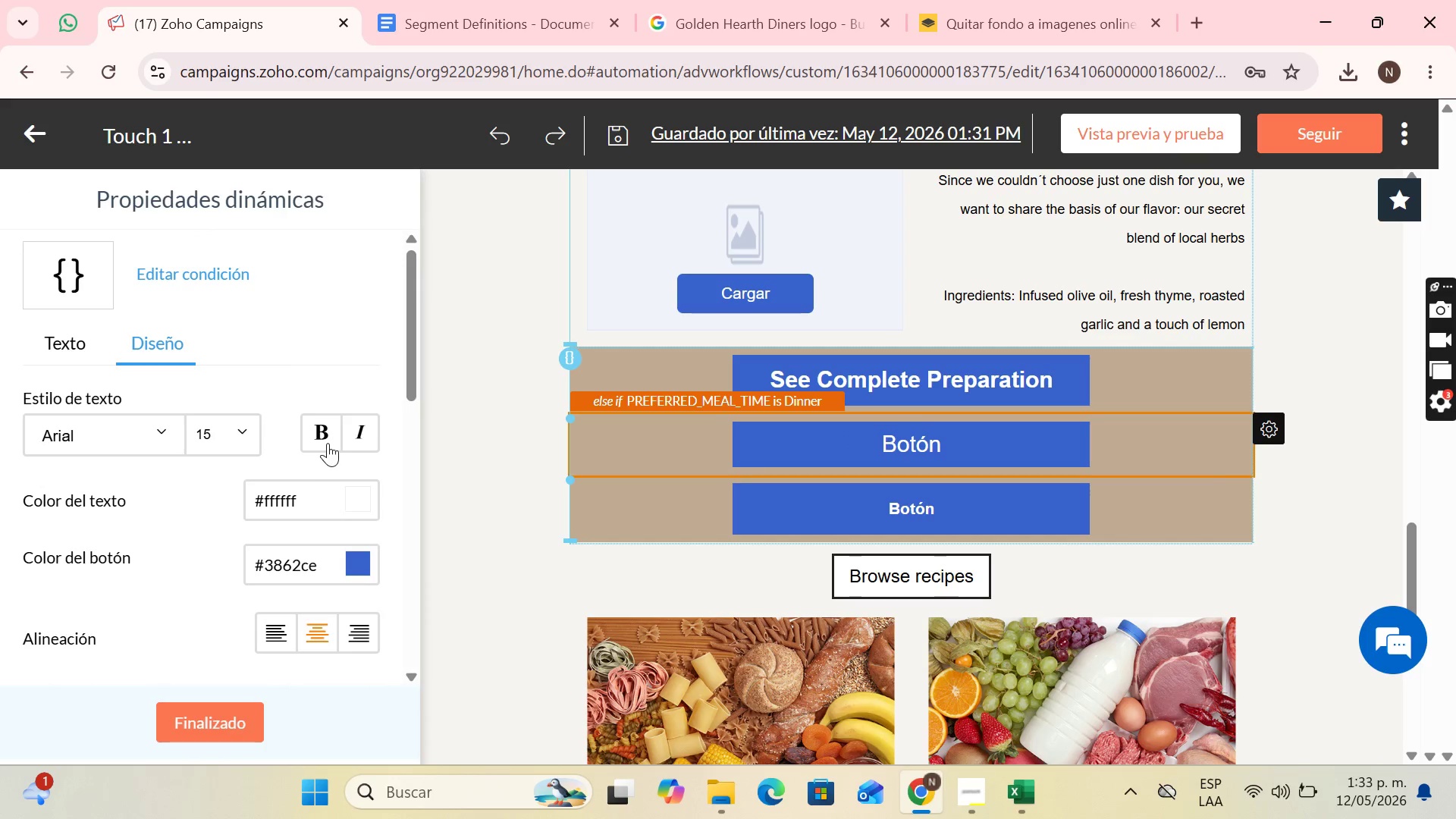 
left_click([328, 432])
 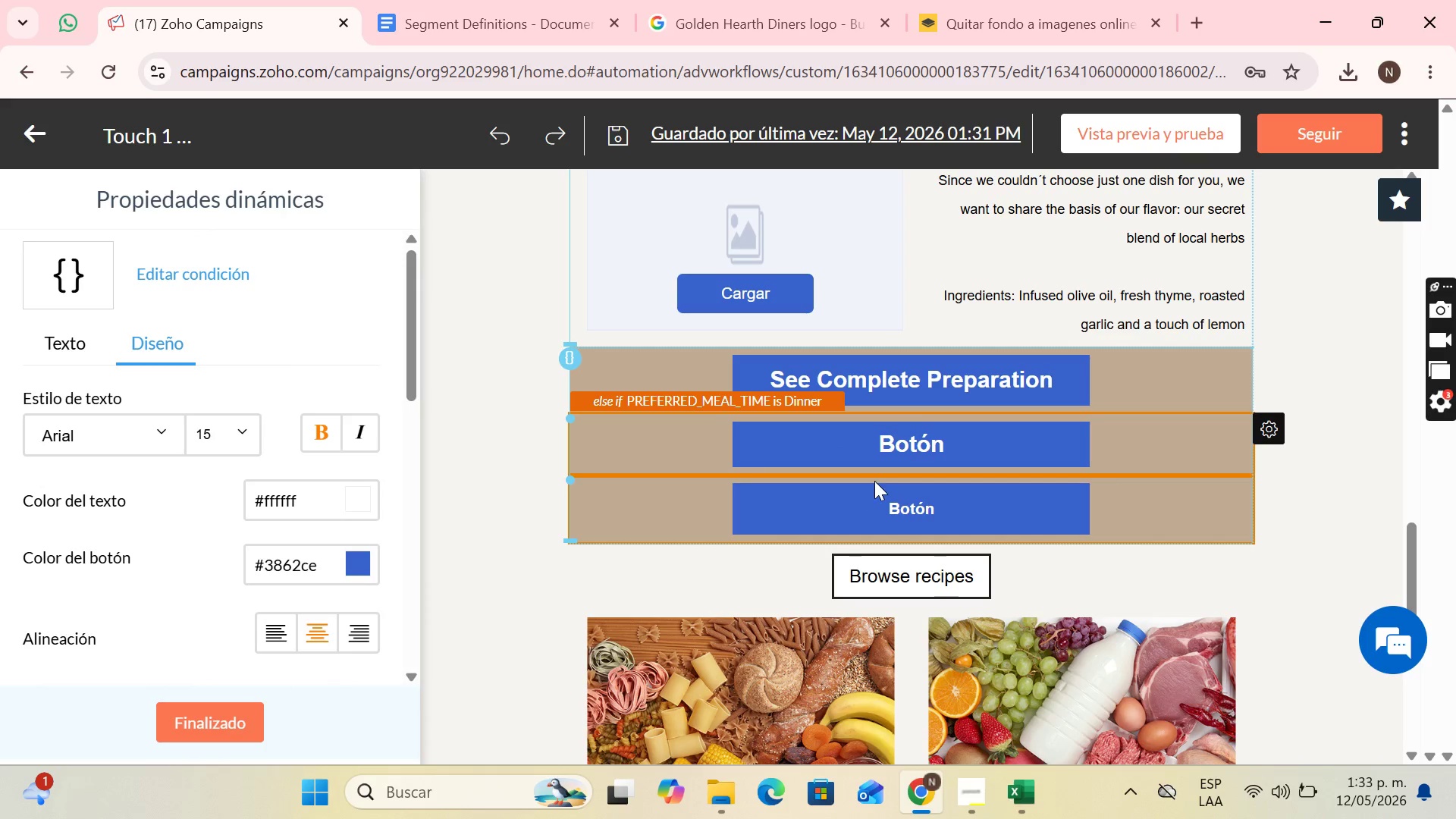 
left_click([875, 481])
 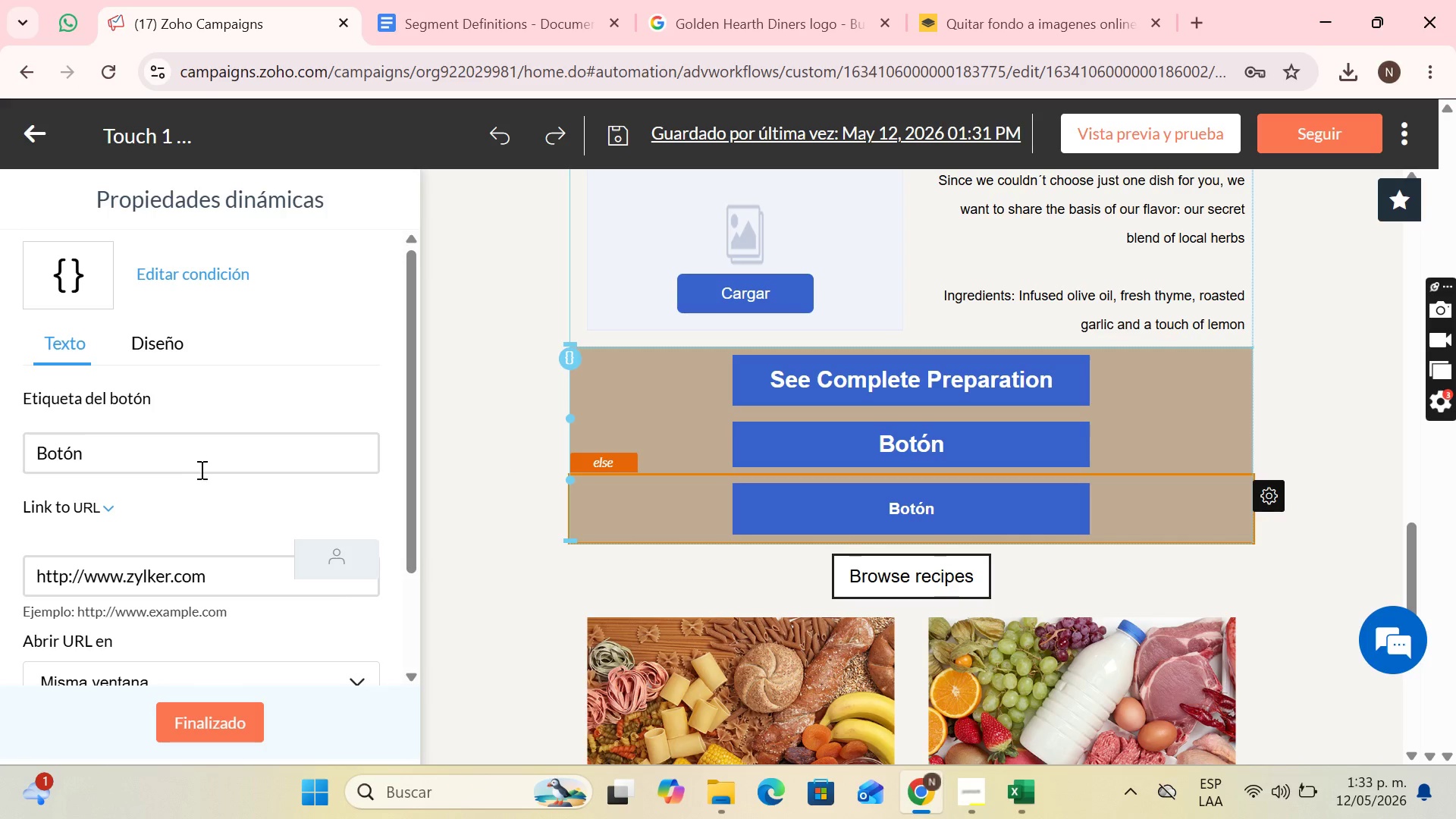 
left_click([165, 348])
 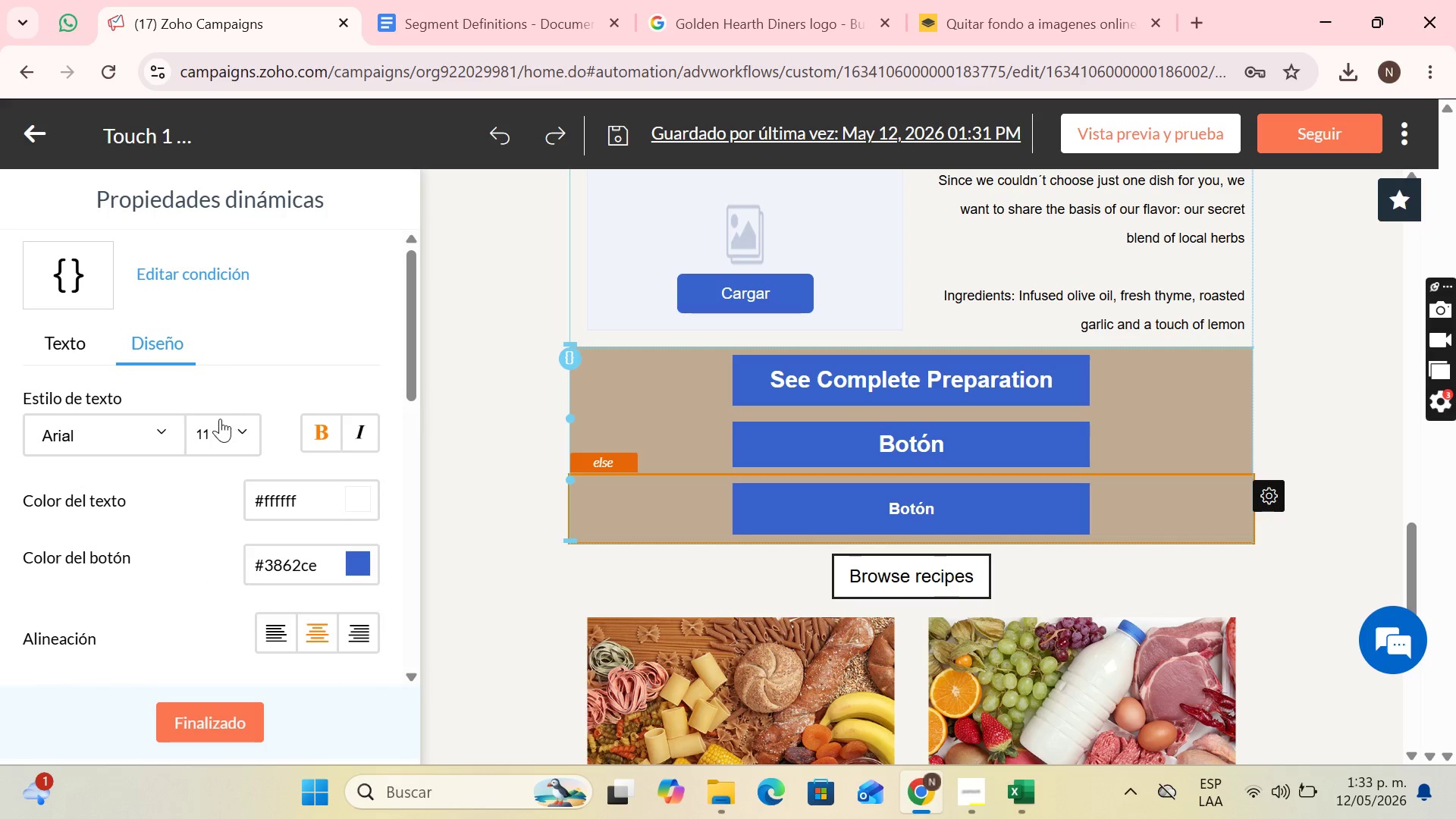 
left_click([220, 424])
 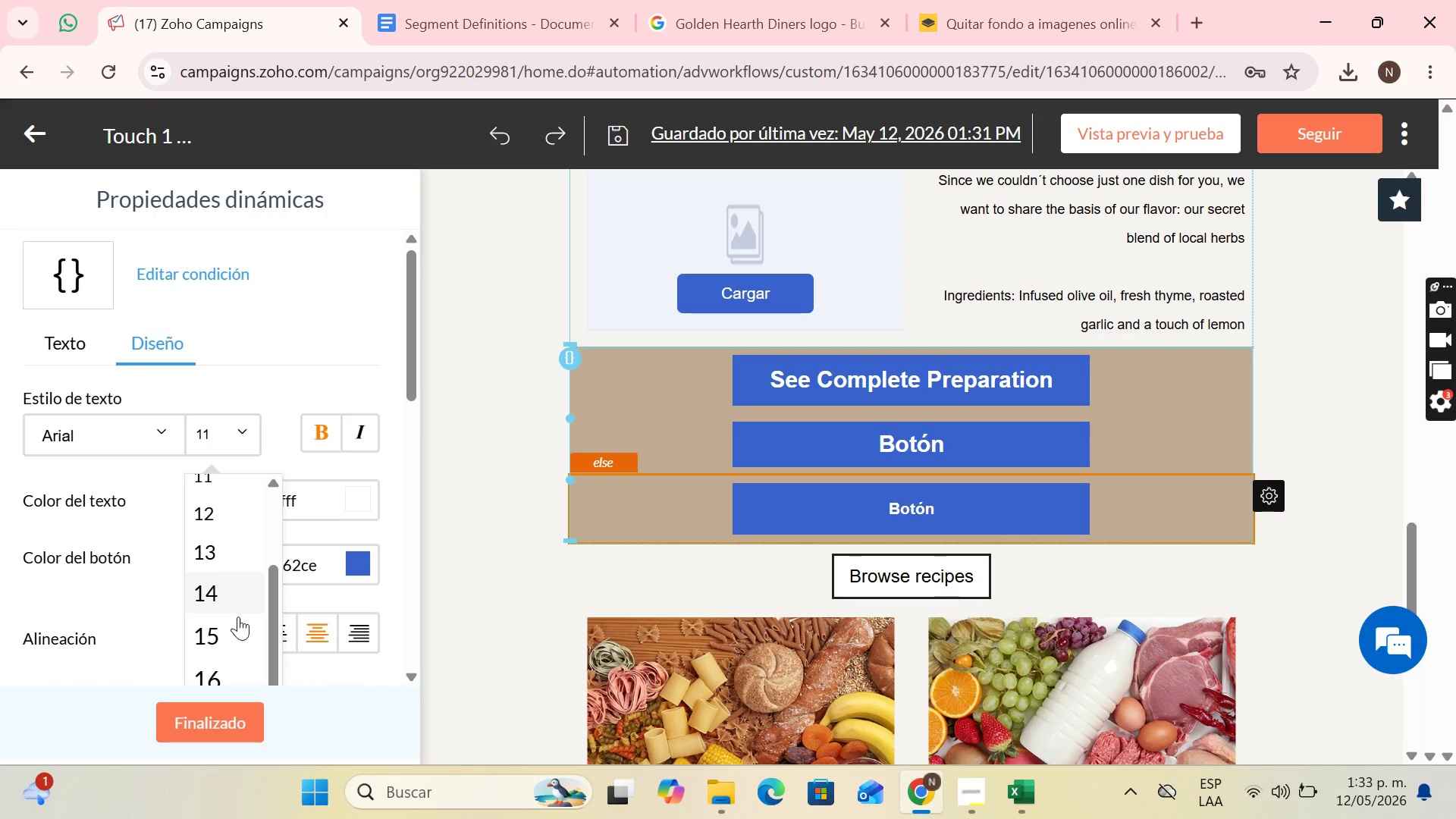 
left_click([236, 629])
 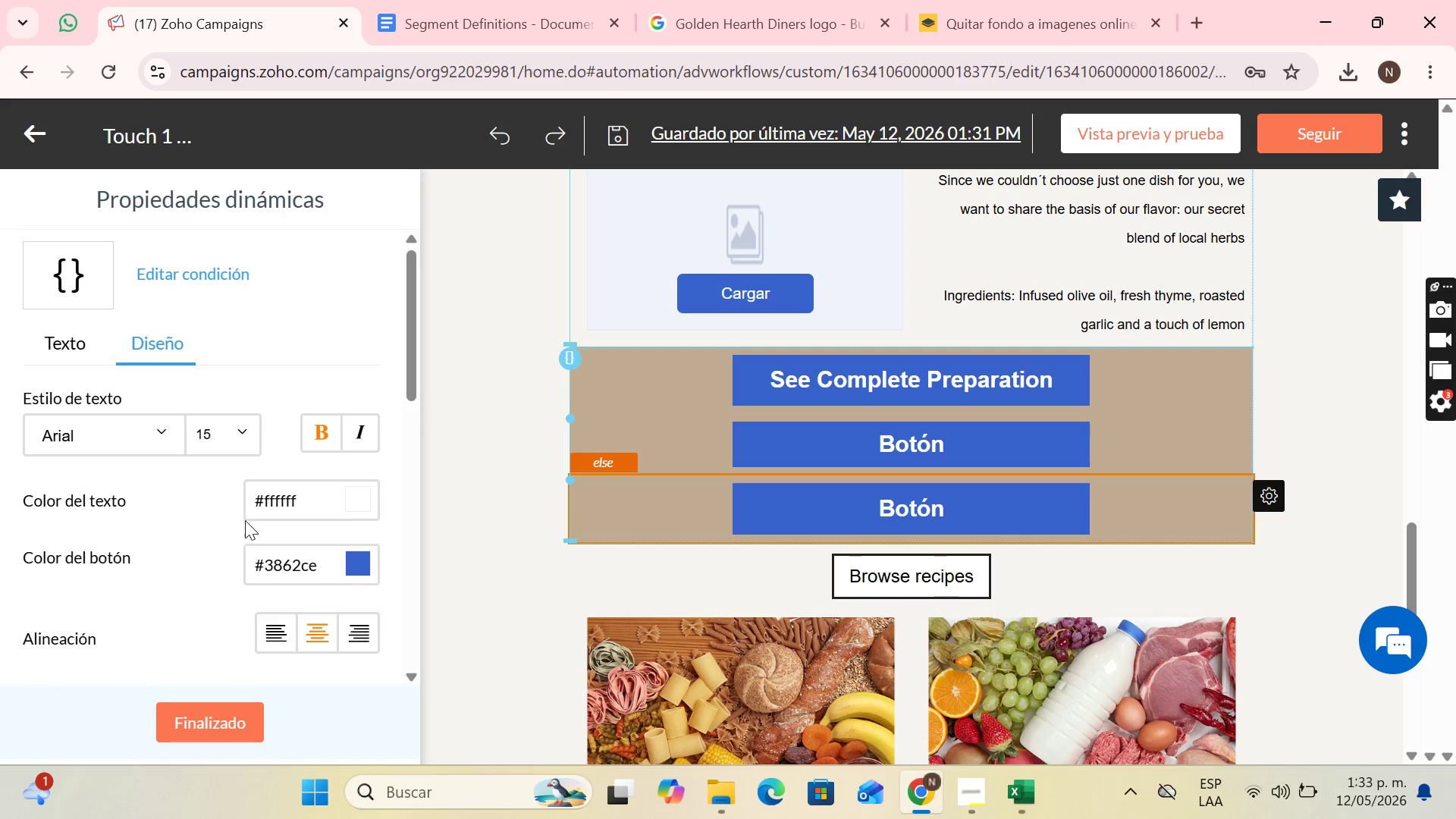 
scroll: coordinate [289, 480], scroll_direction: down, amount: 4.0
 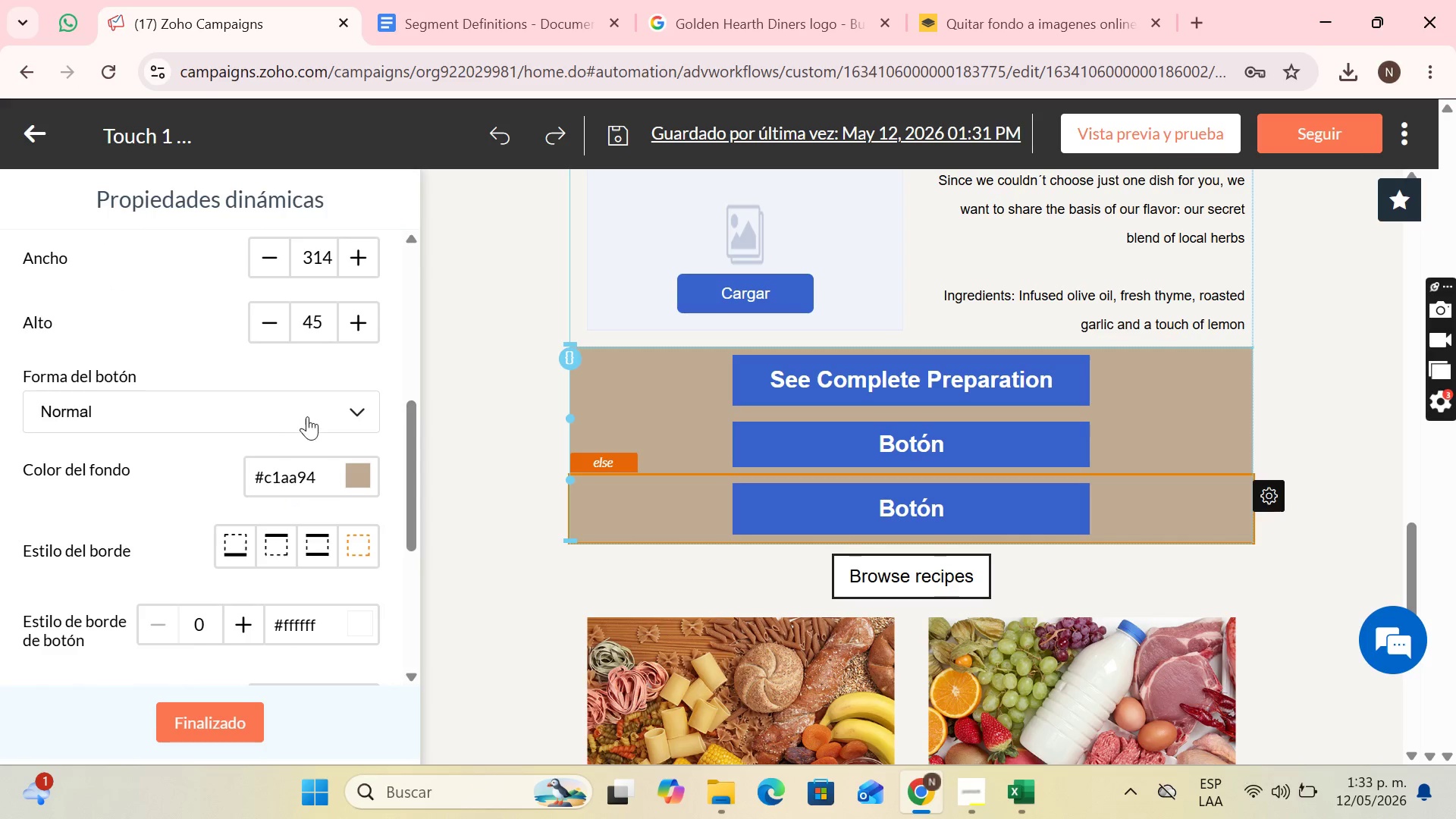 
left_click([308, 412])
 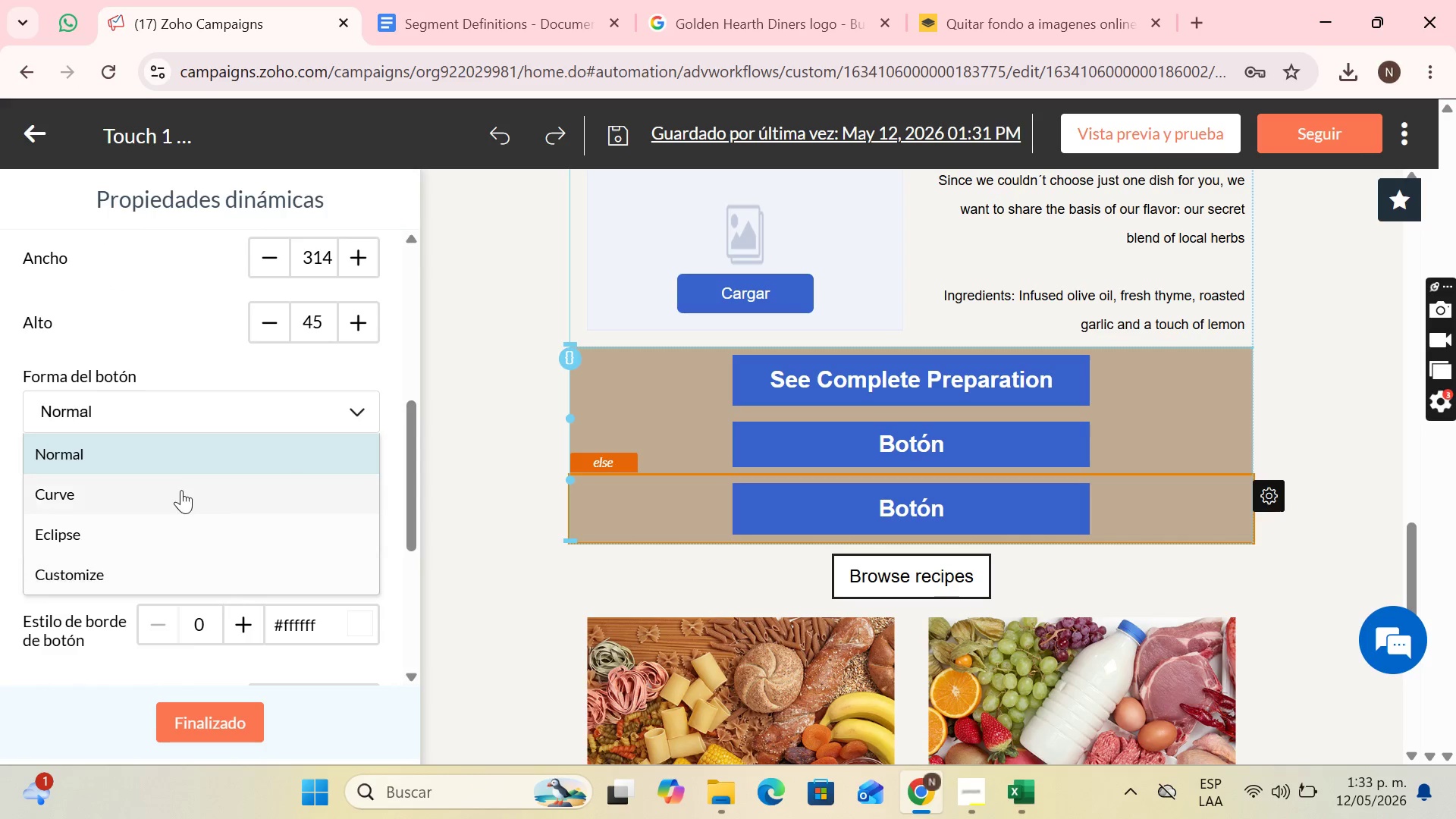 
left_click([173, 493])
 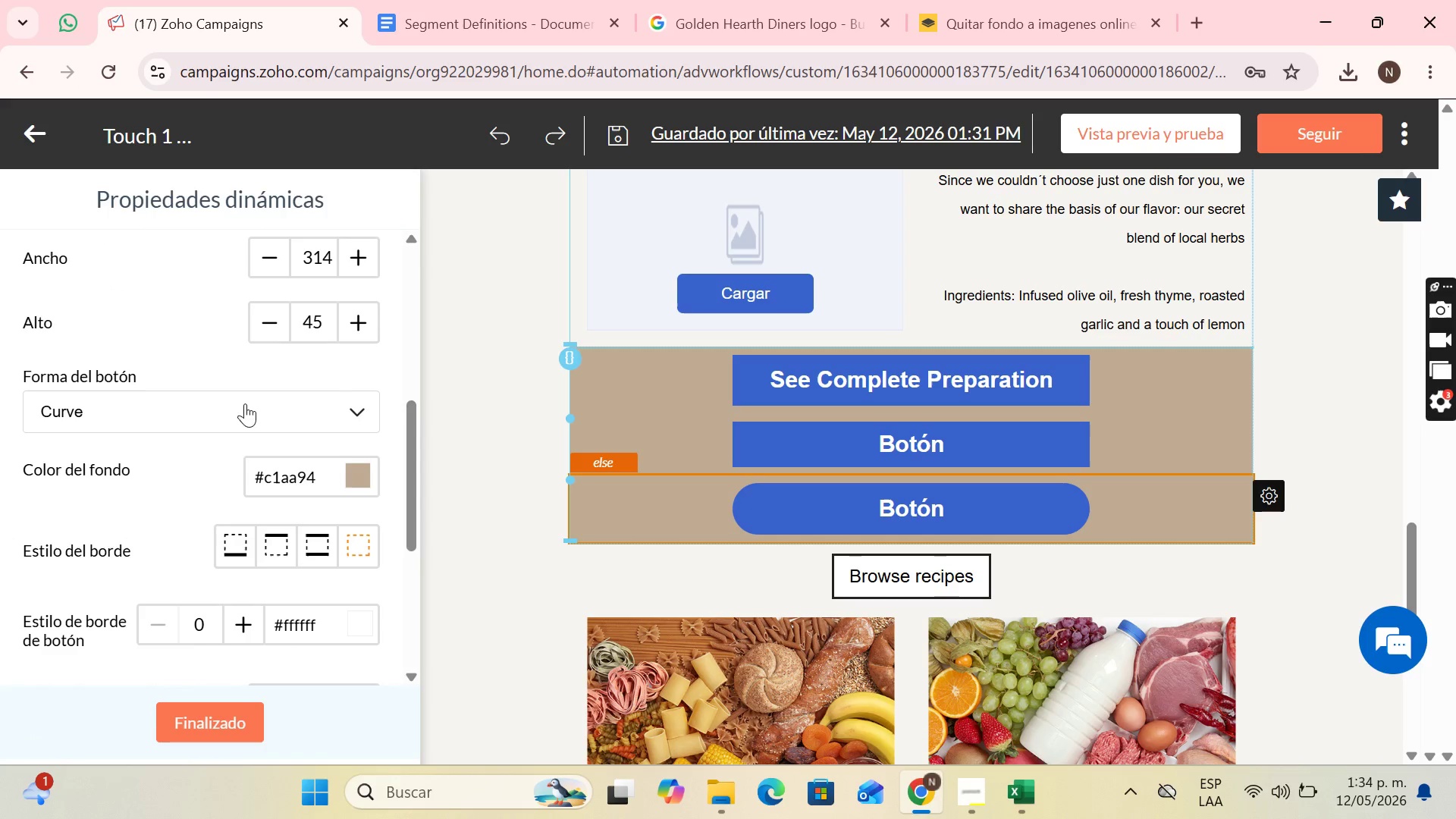 
scroll: coordinate [284, 459], scroll_direction: up, amount: 9.0
 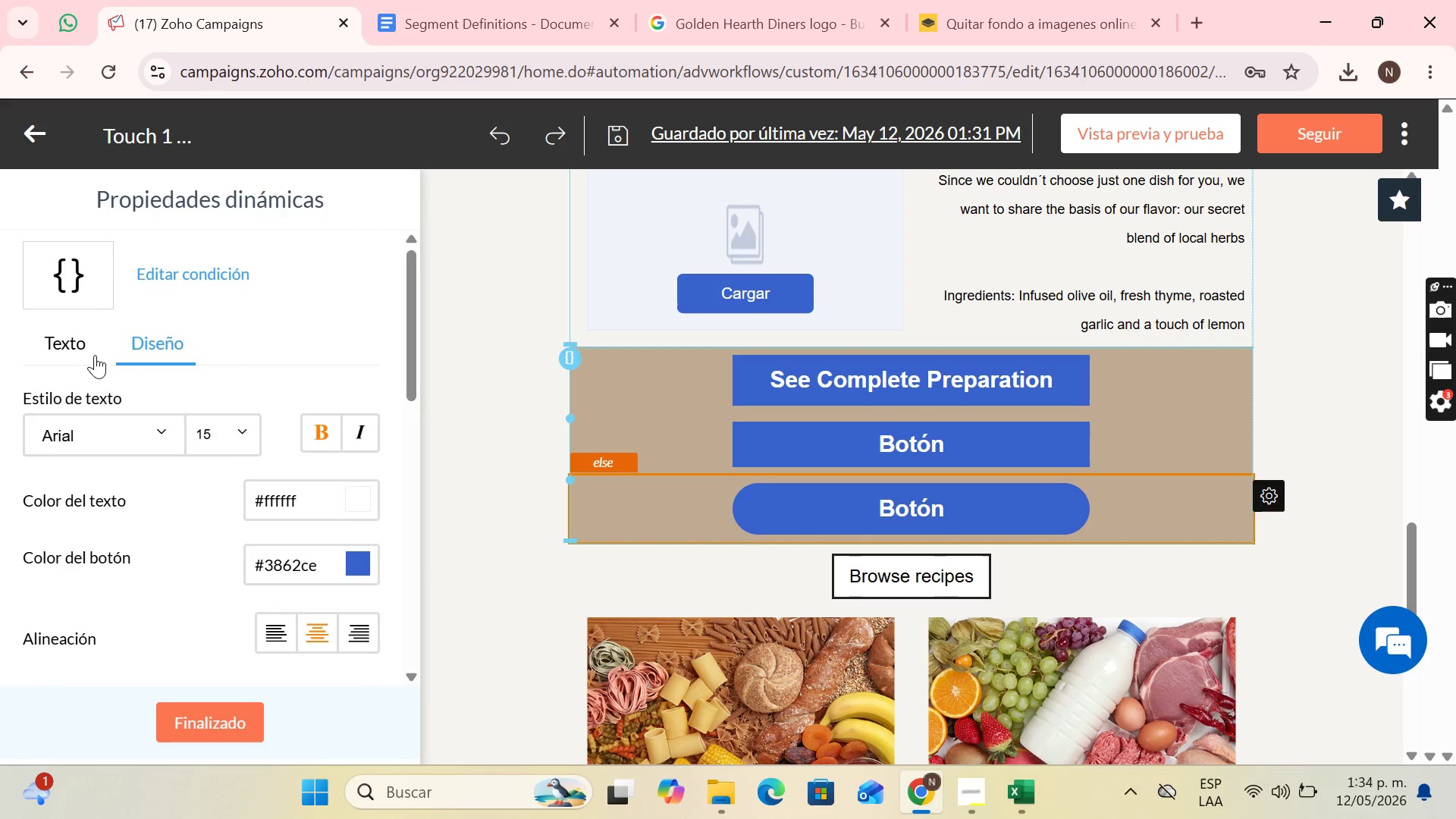 
left_click([86, 350])
 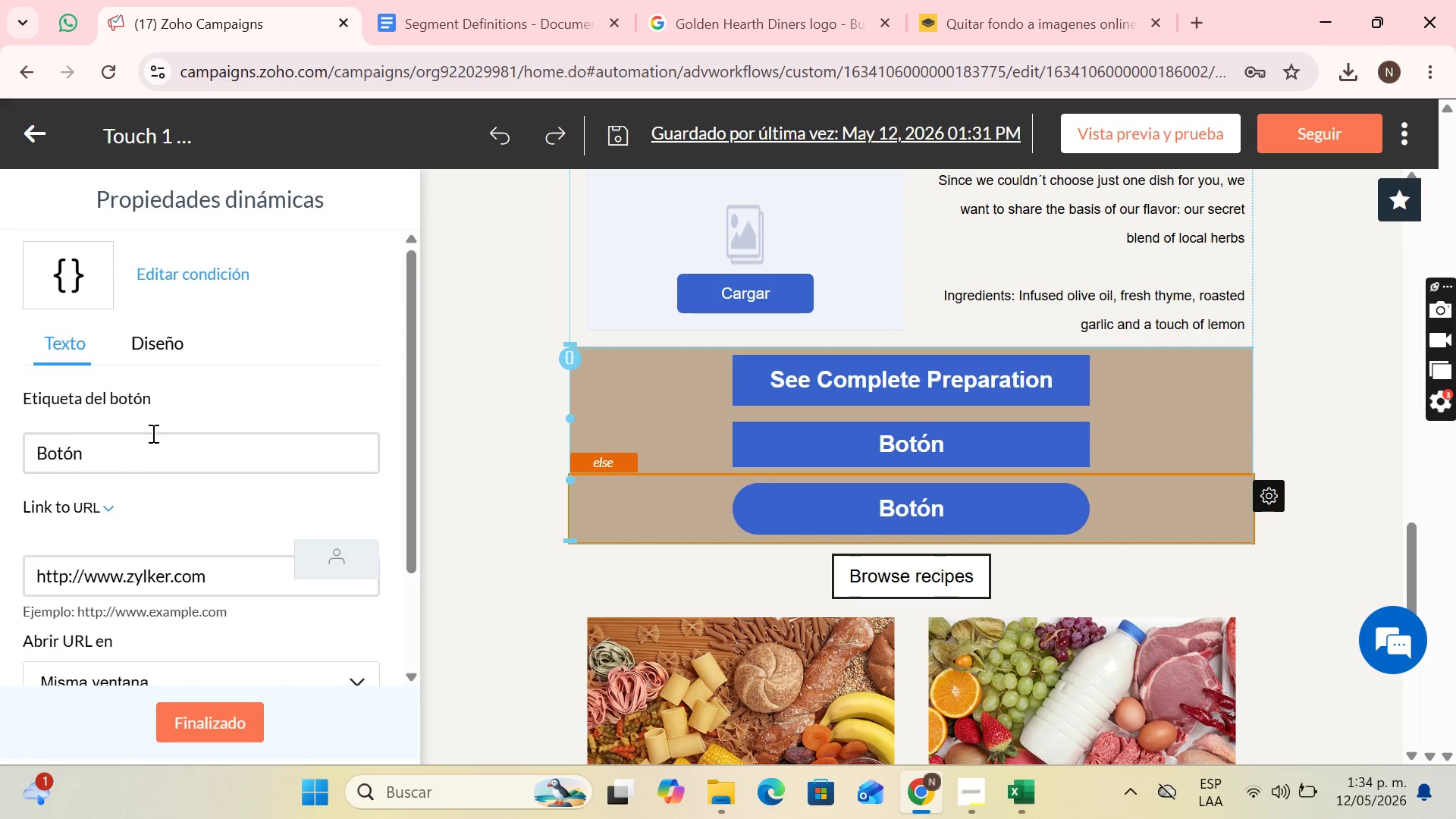 
left_click_drag(start_coordinate=[132, 449], to_coordinate=[0, 472])
 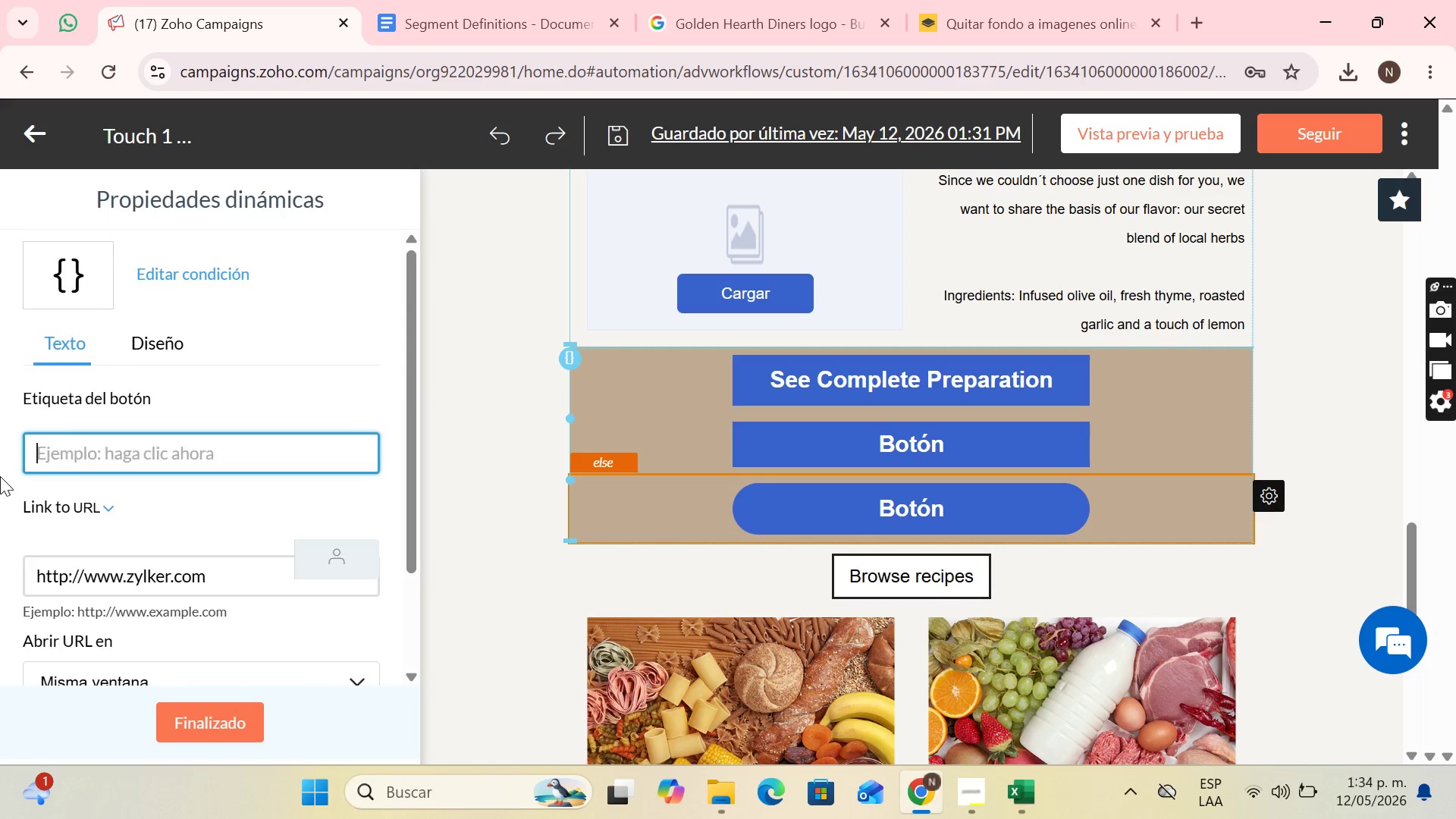 
key(Backspace)
type(See Complete Prepartion)
 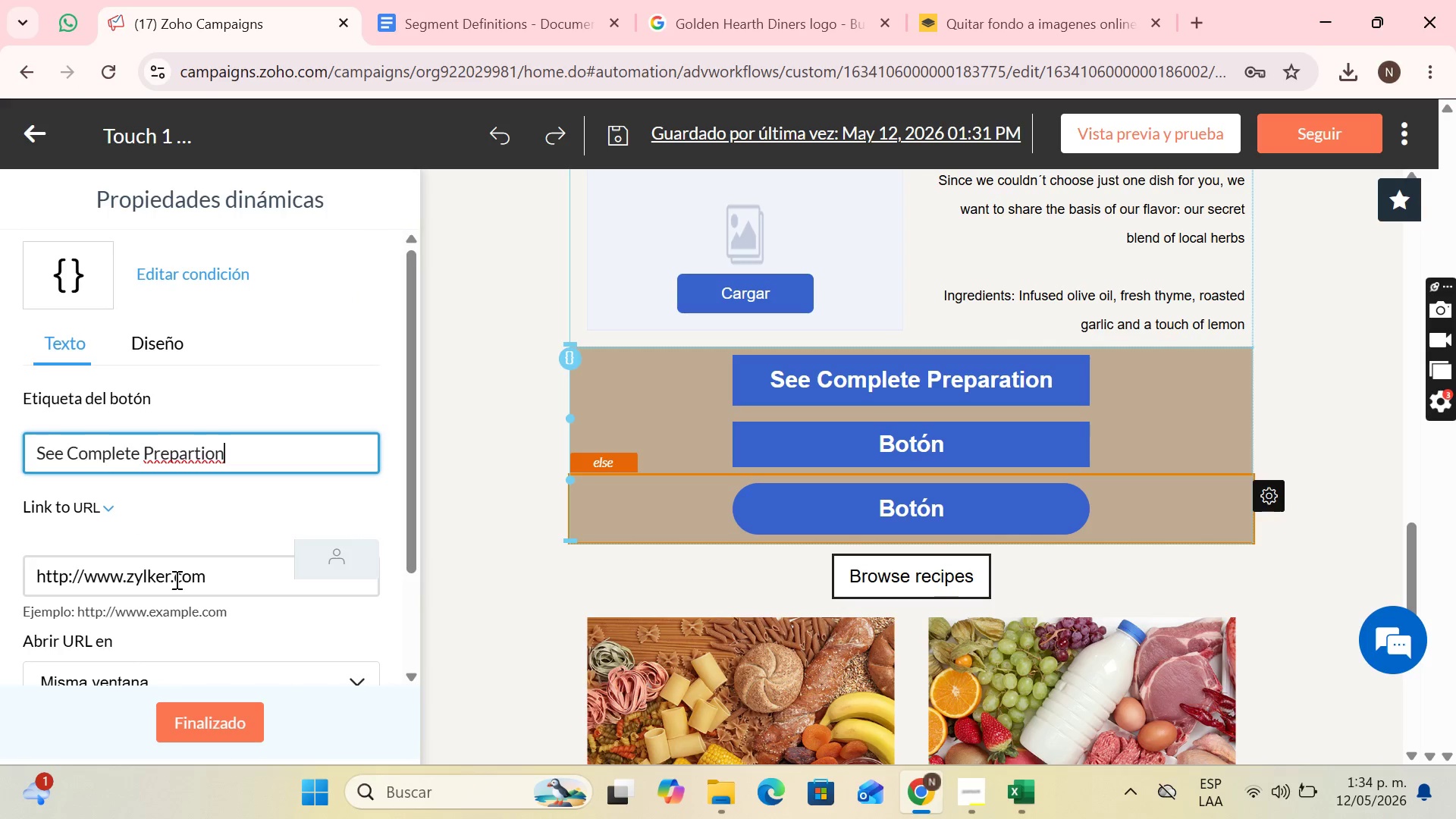 
left_click_drag(start_coordinate=[171, 579], to_coordinate=[126, 577])
 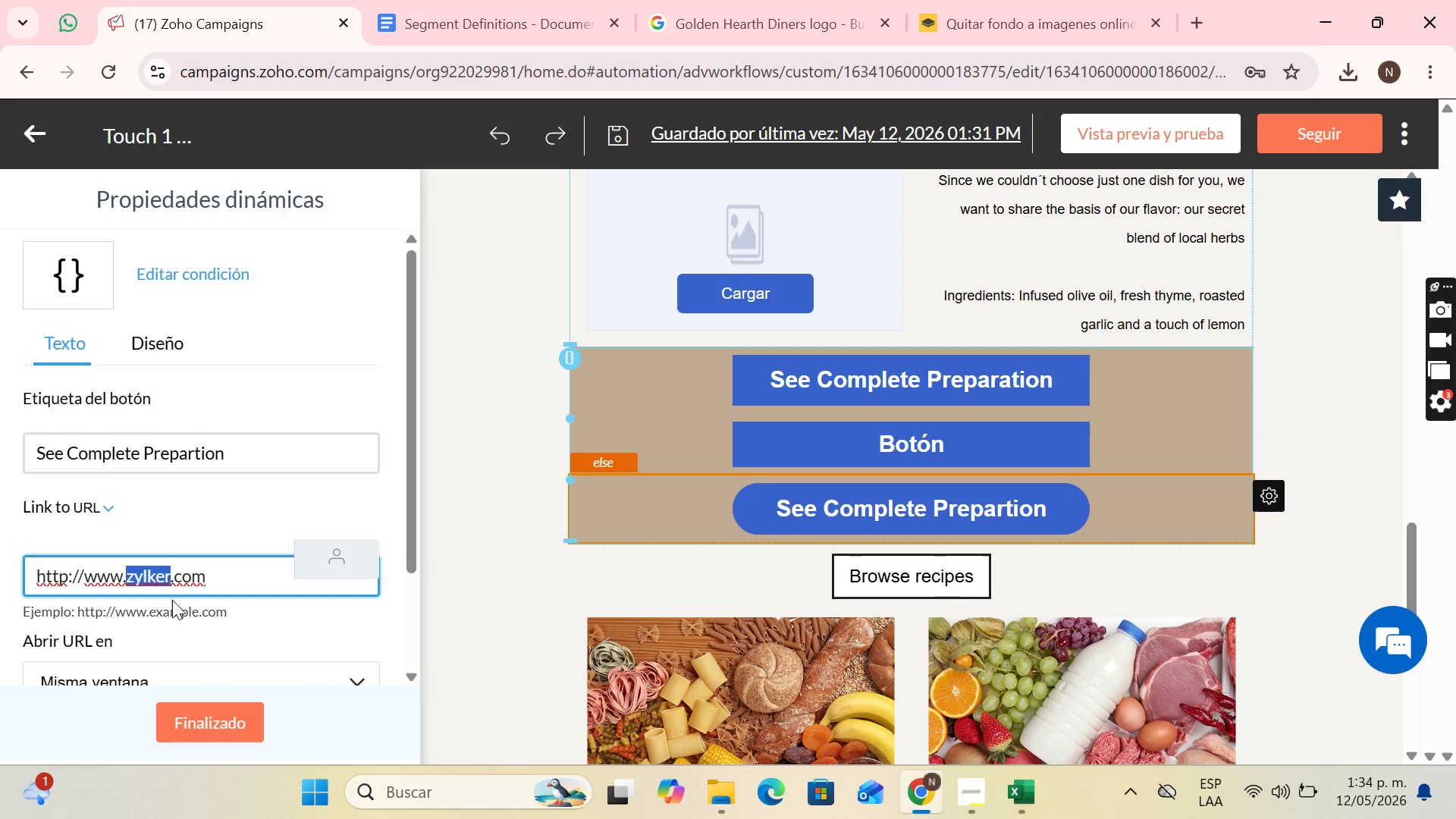 
key(Backspace)
type(general )
key(Backspace)
type(preparation)
 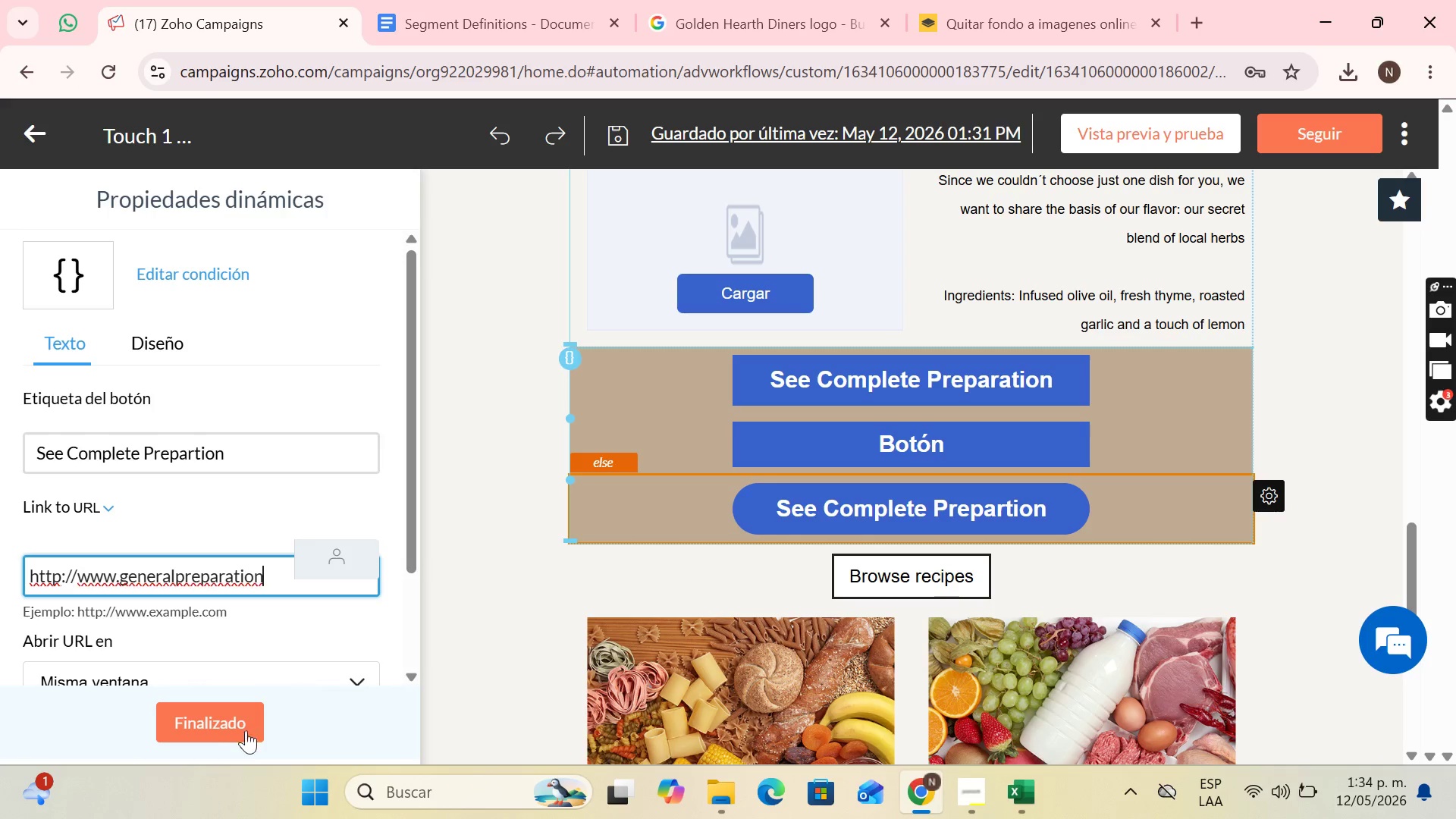 
left_click([217, 733])
 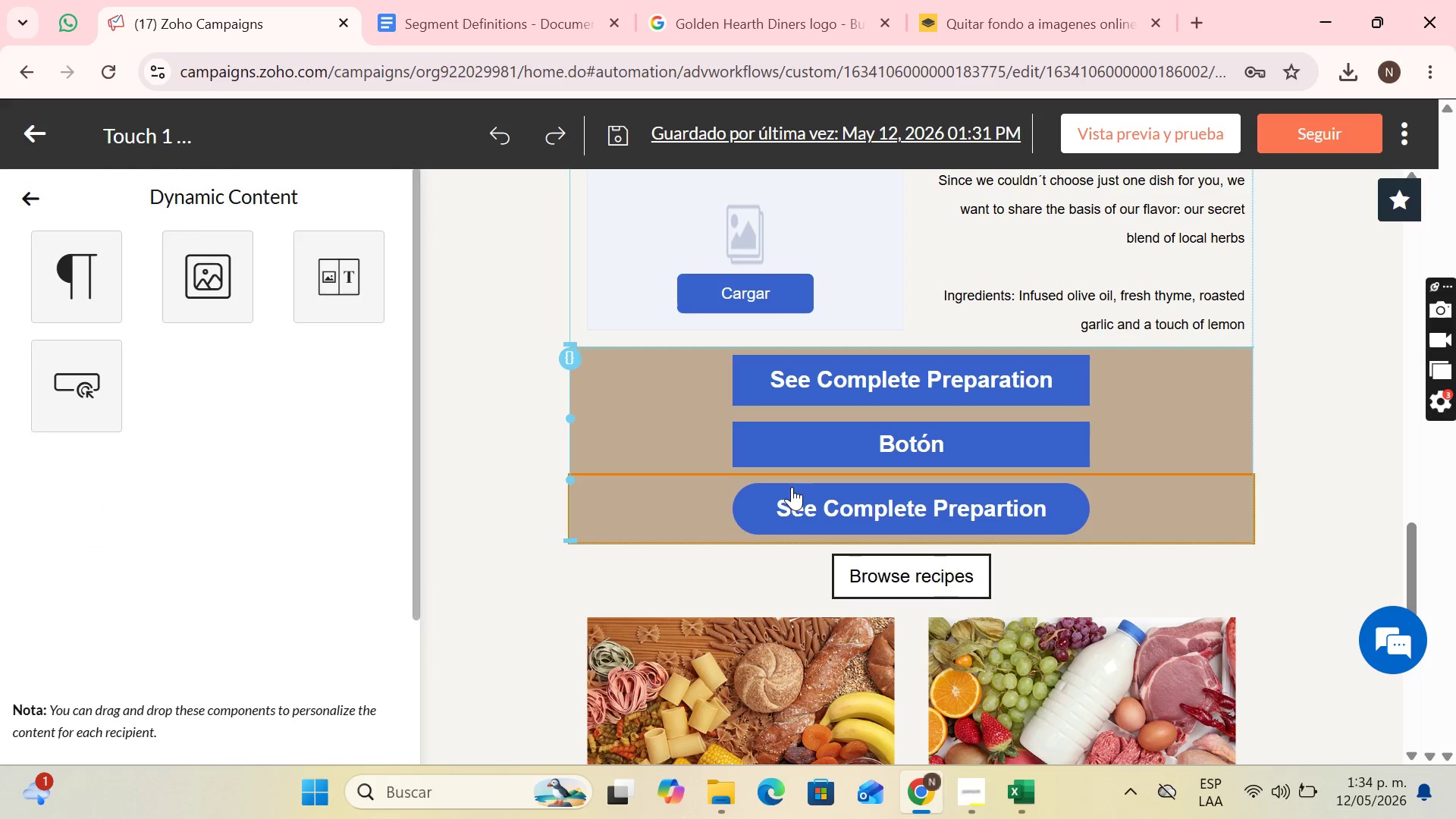 
double_click([786, 444])
 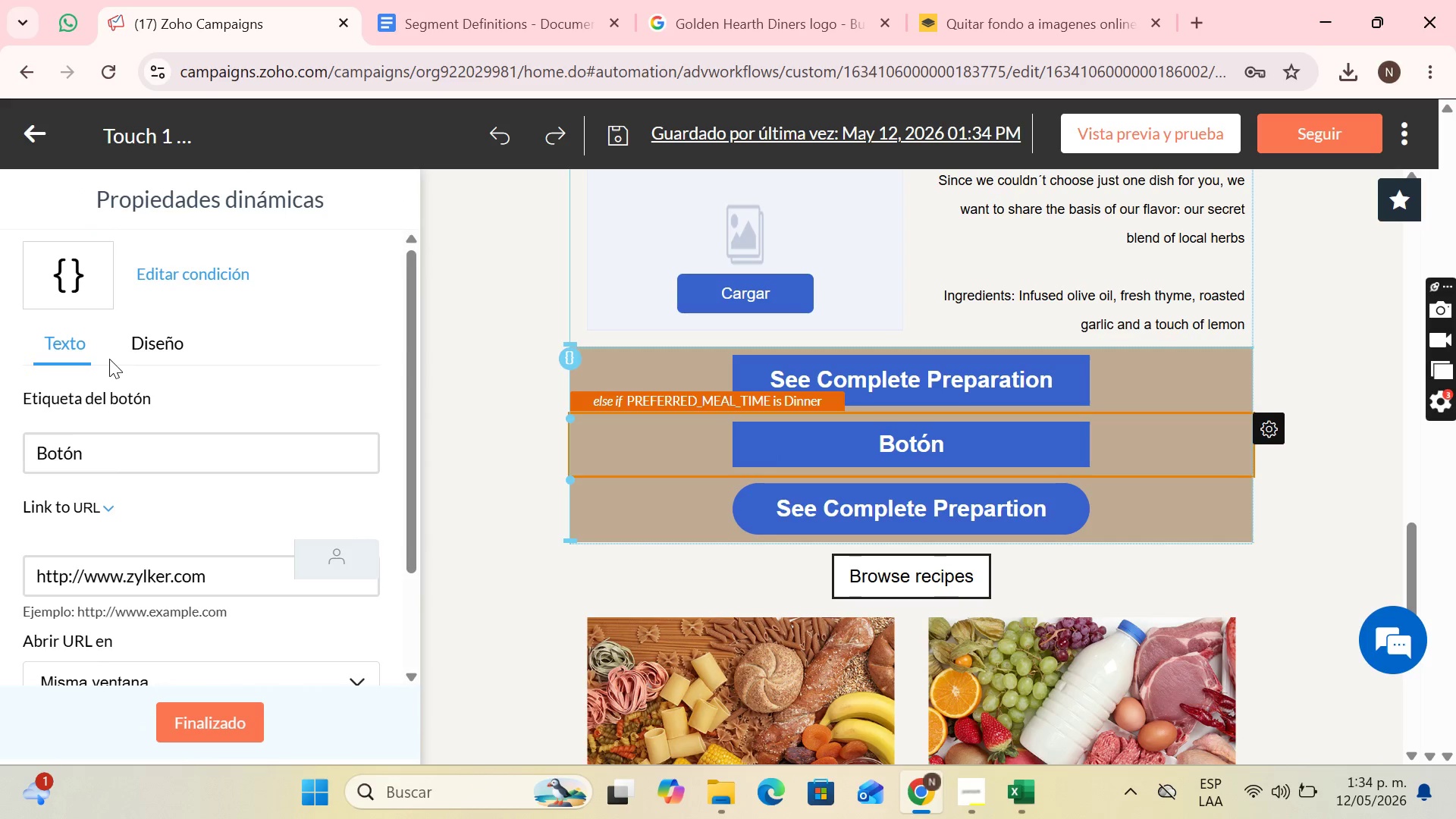 
left_click([138, 346])
 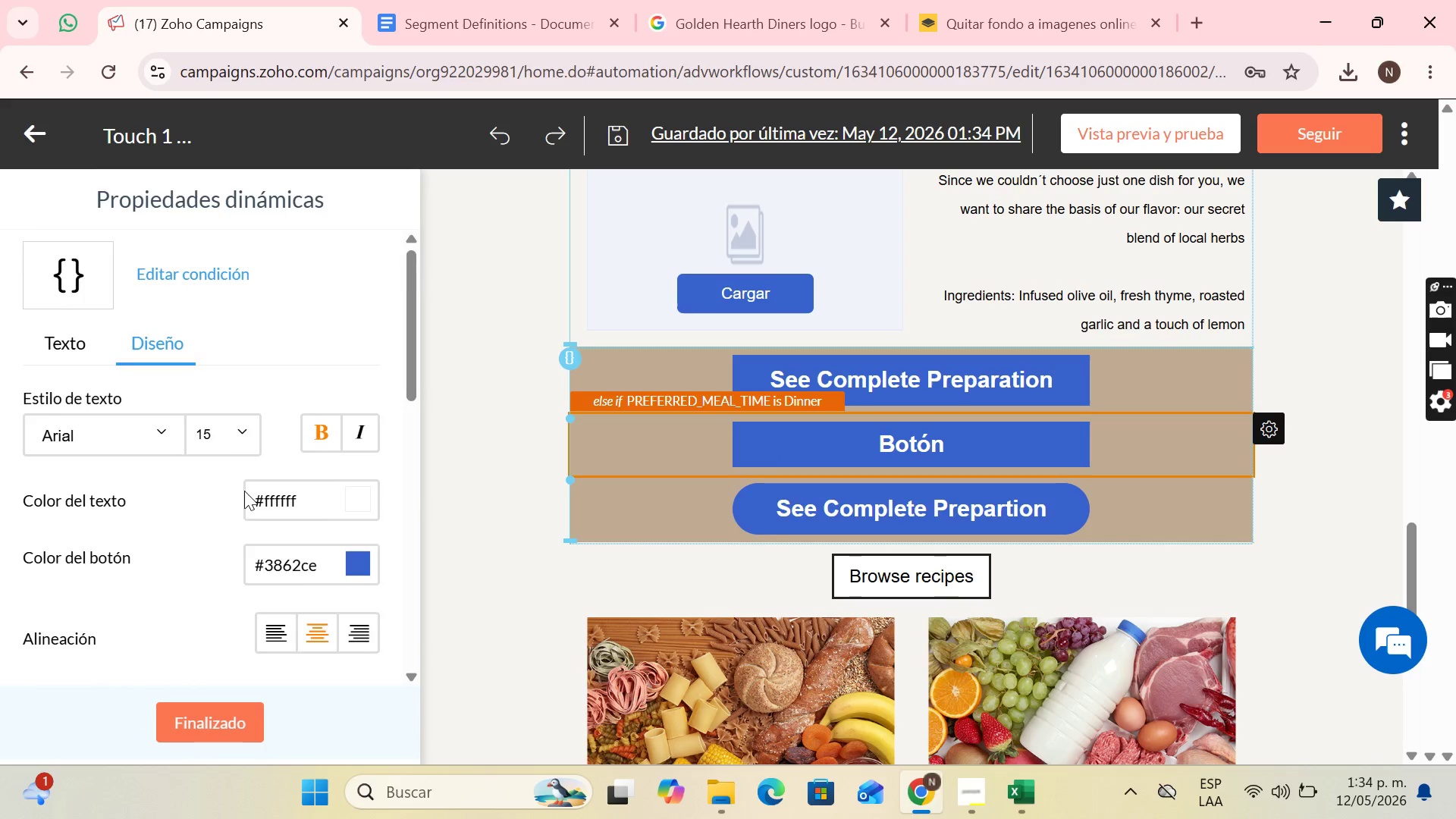 
scroll: coordinate [247, 486], scroll_direction: down, amount: 3.0
 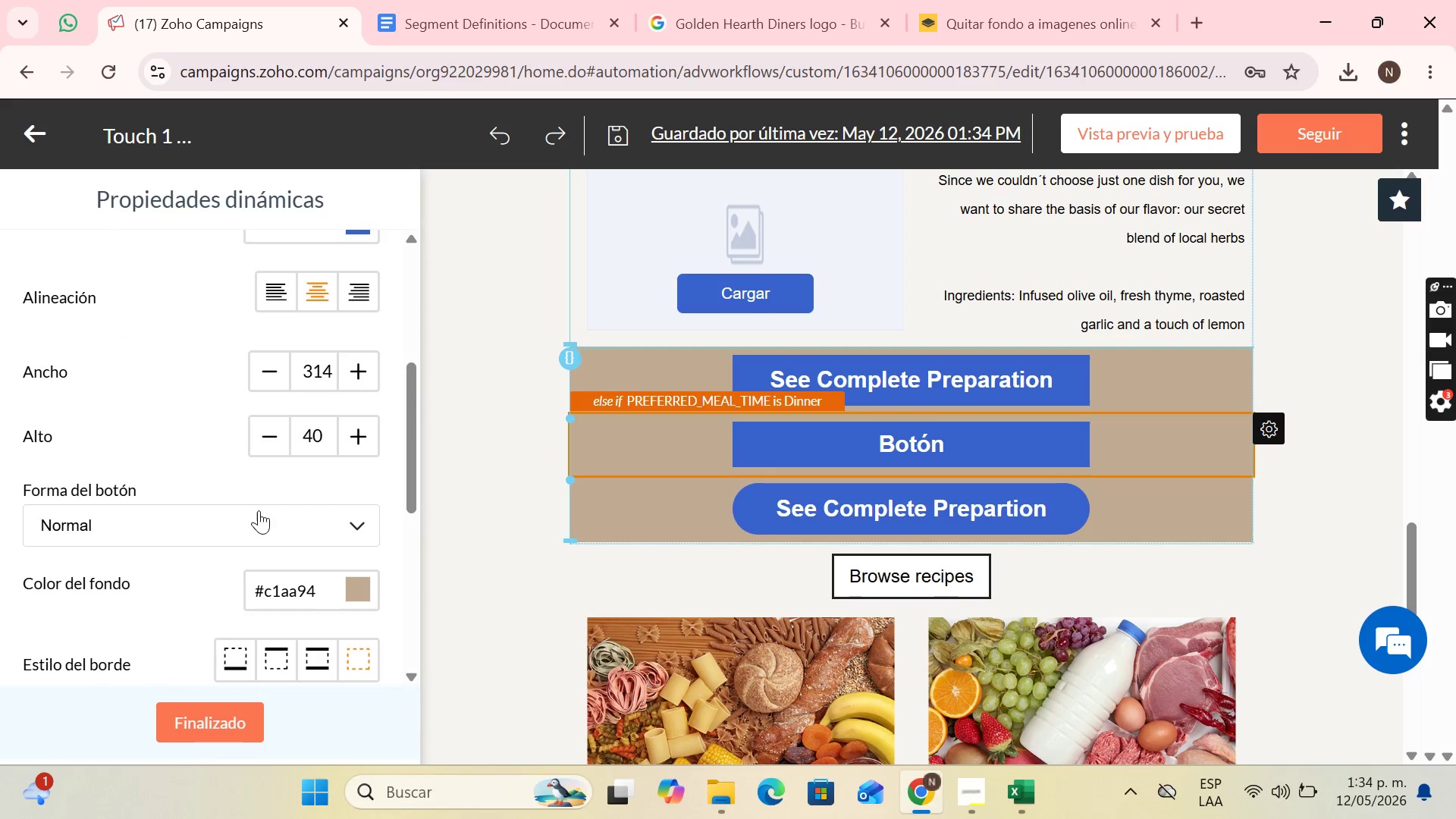 
left_click([259, 511])
 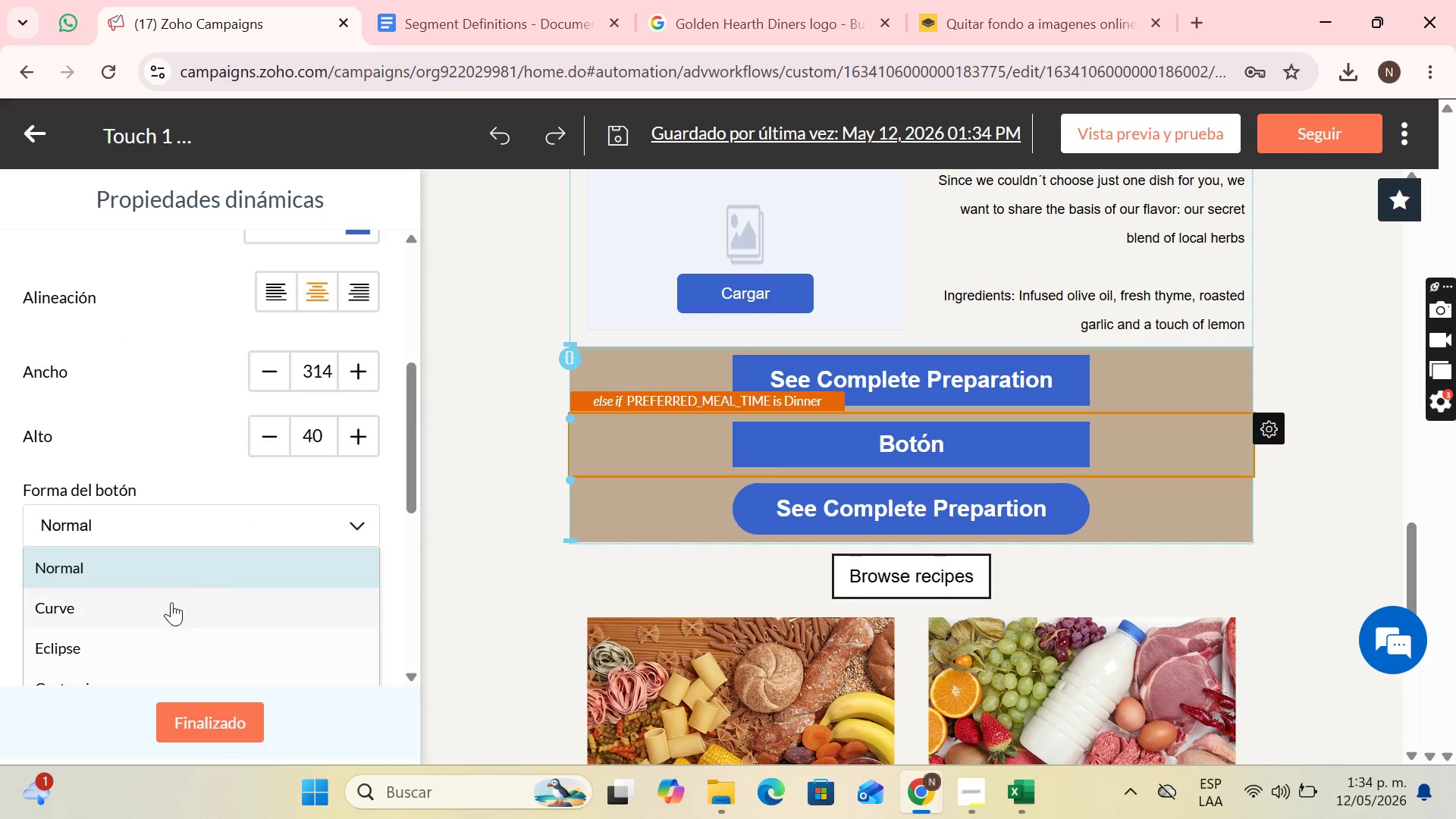 
left_click([166, 606])
 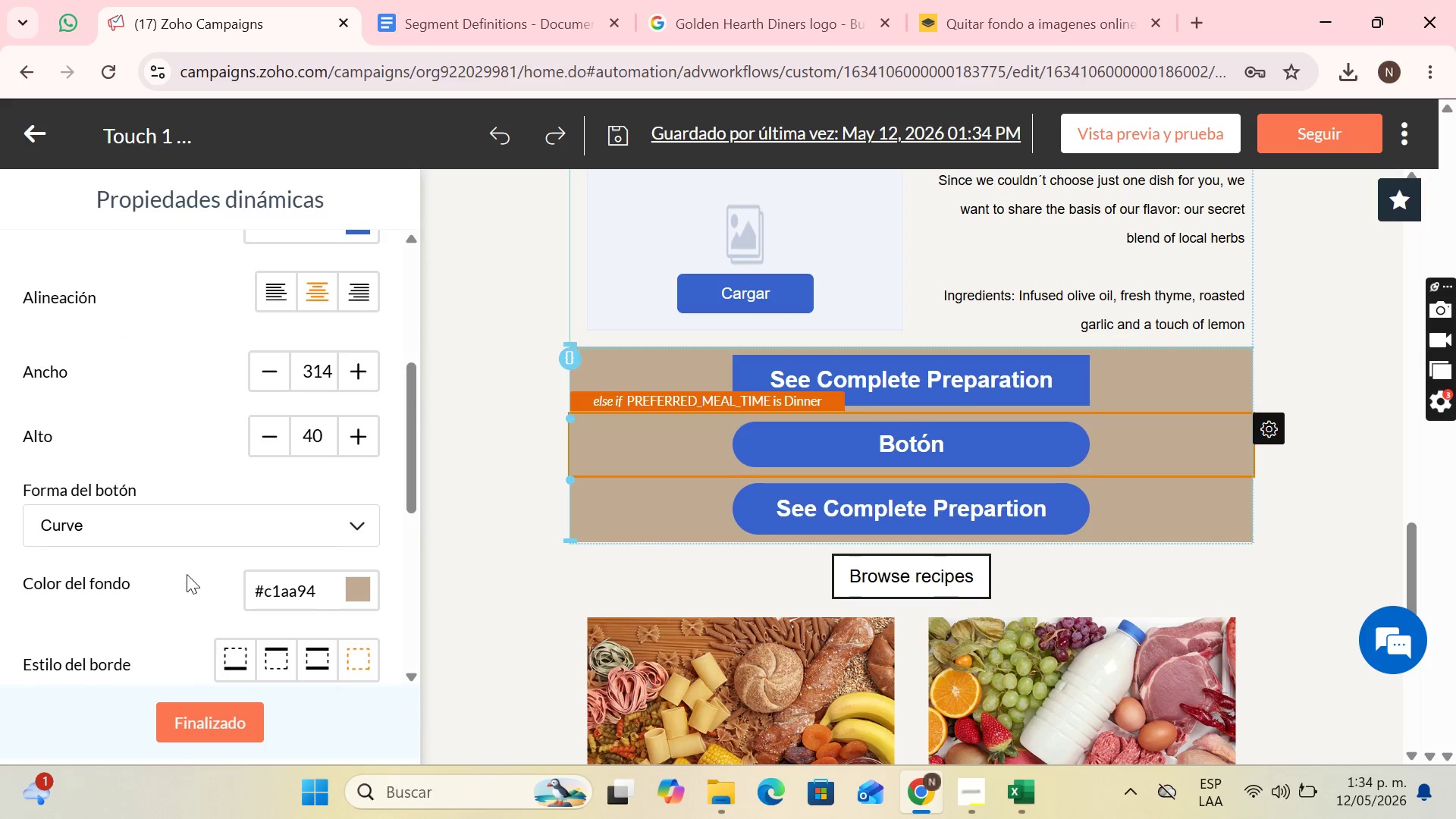 
scroll: coordinate [210, 513], scroll_direction: up, amount: 2.0
 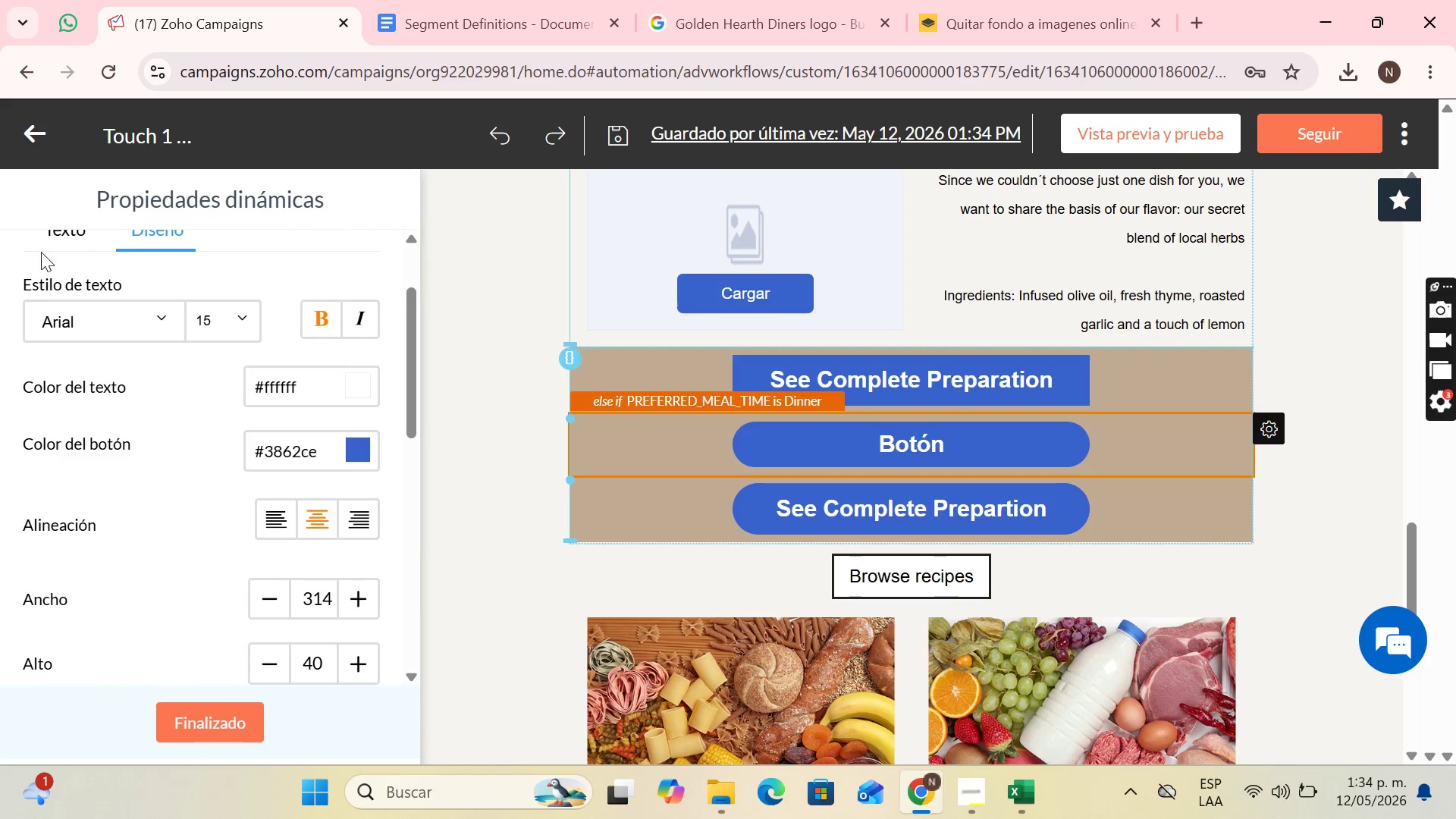 
left_click([55, 242])
 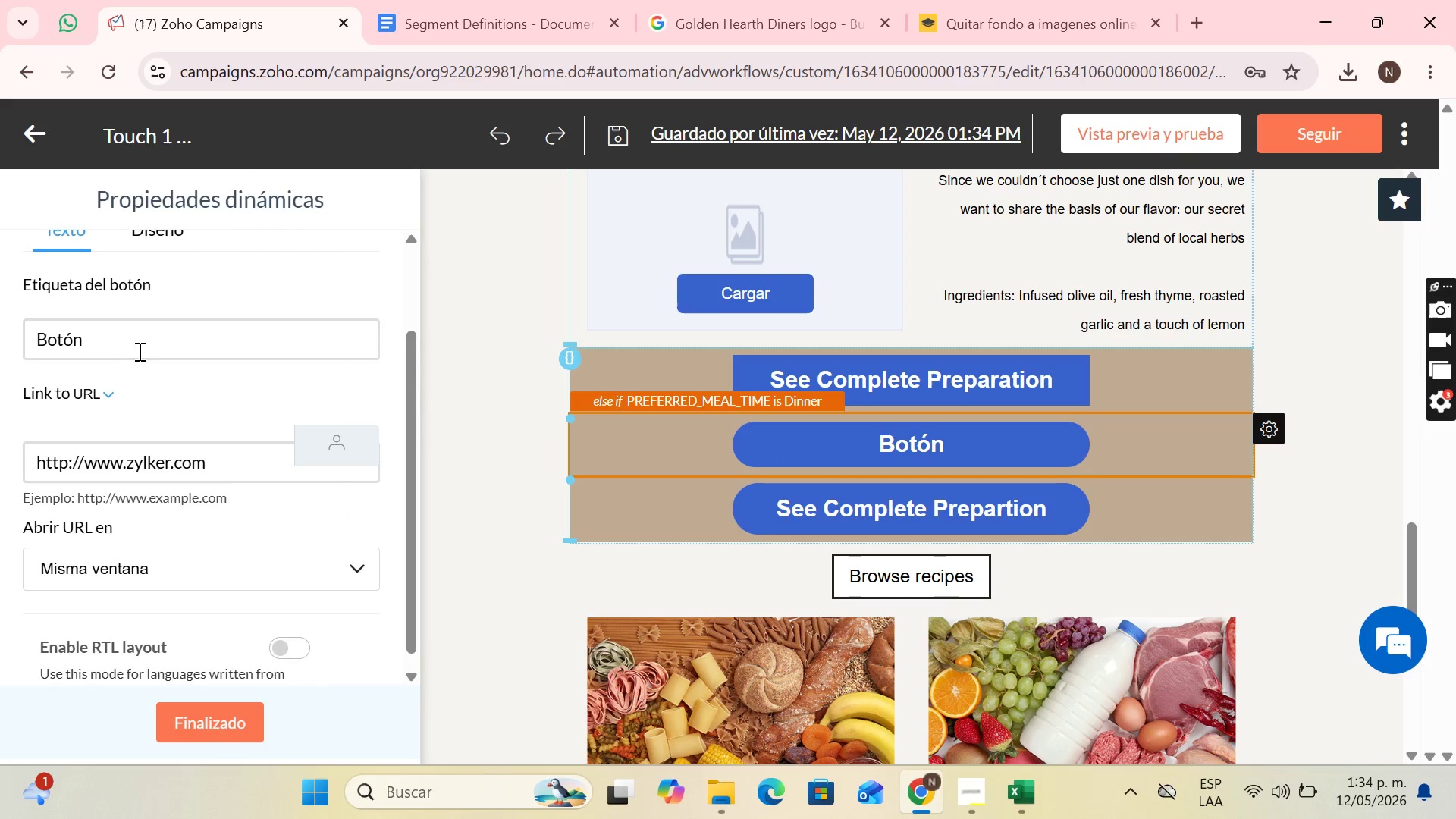 
left_click_drag(start_coordinate=[133, 344], to_coordinate=[27, 347])
 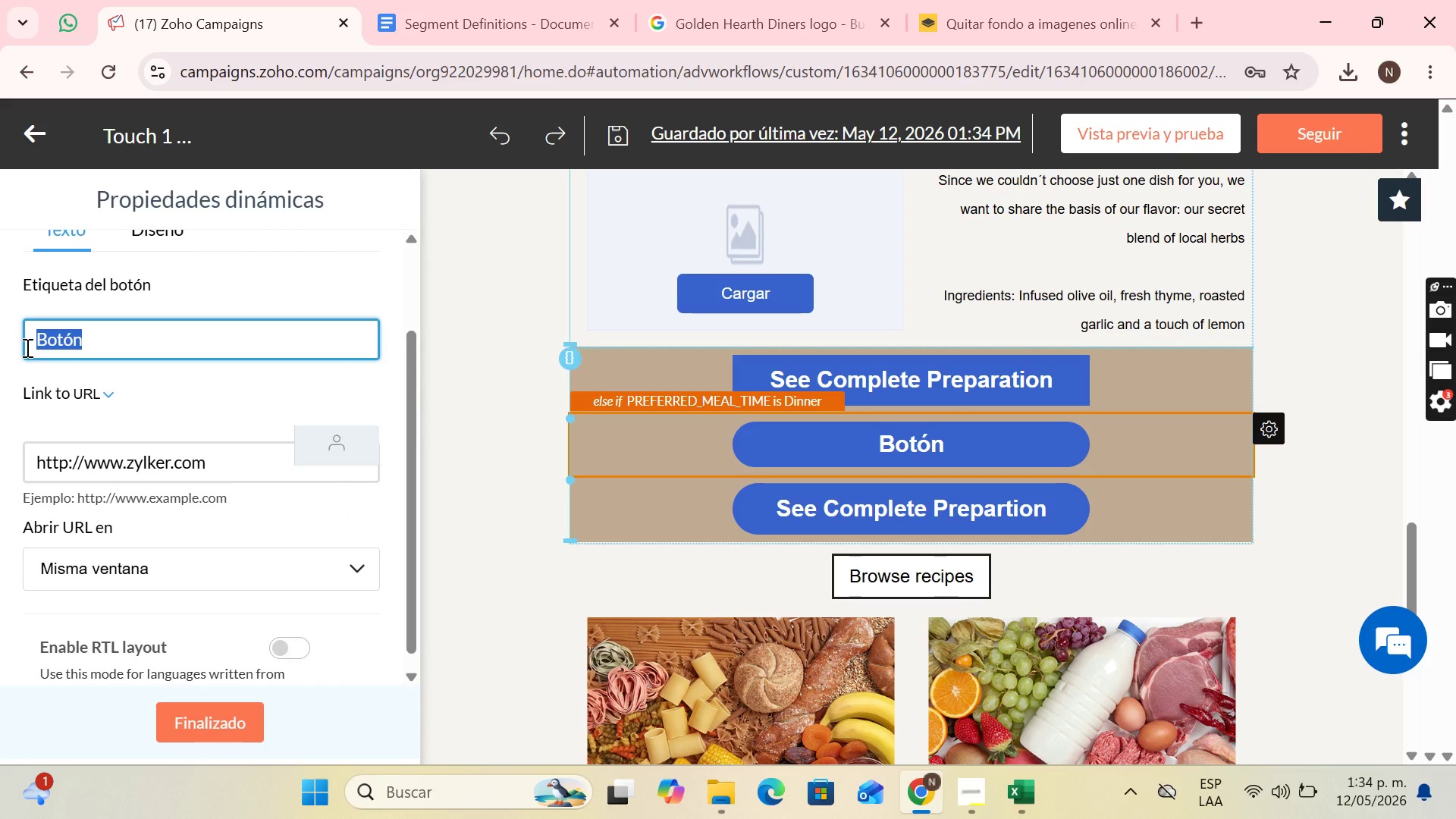 
type(See Complete Preparation)
 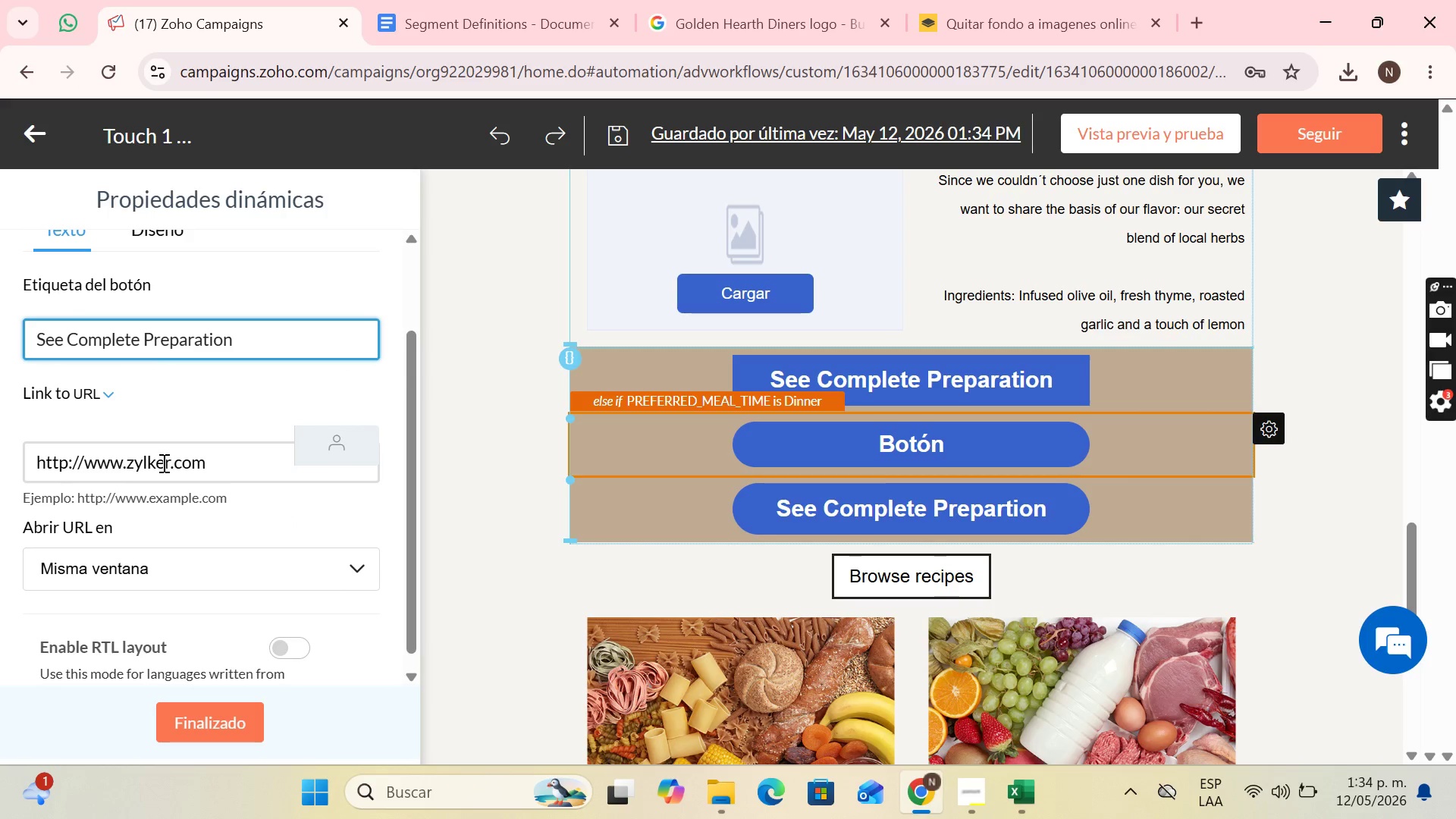 
left_click_drag(start_coordinate=[168, 463], to_coordinate=[127, 462])
 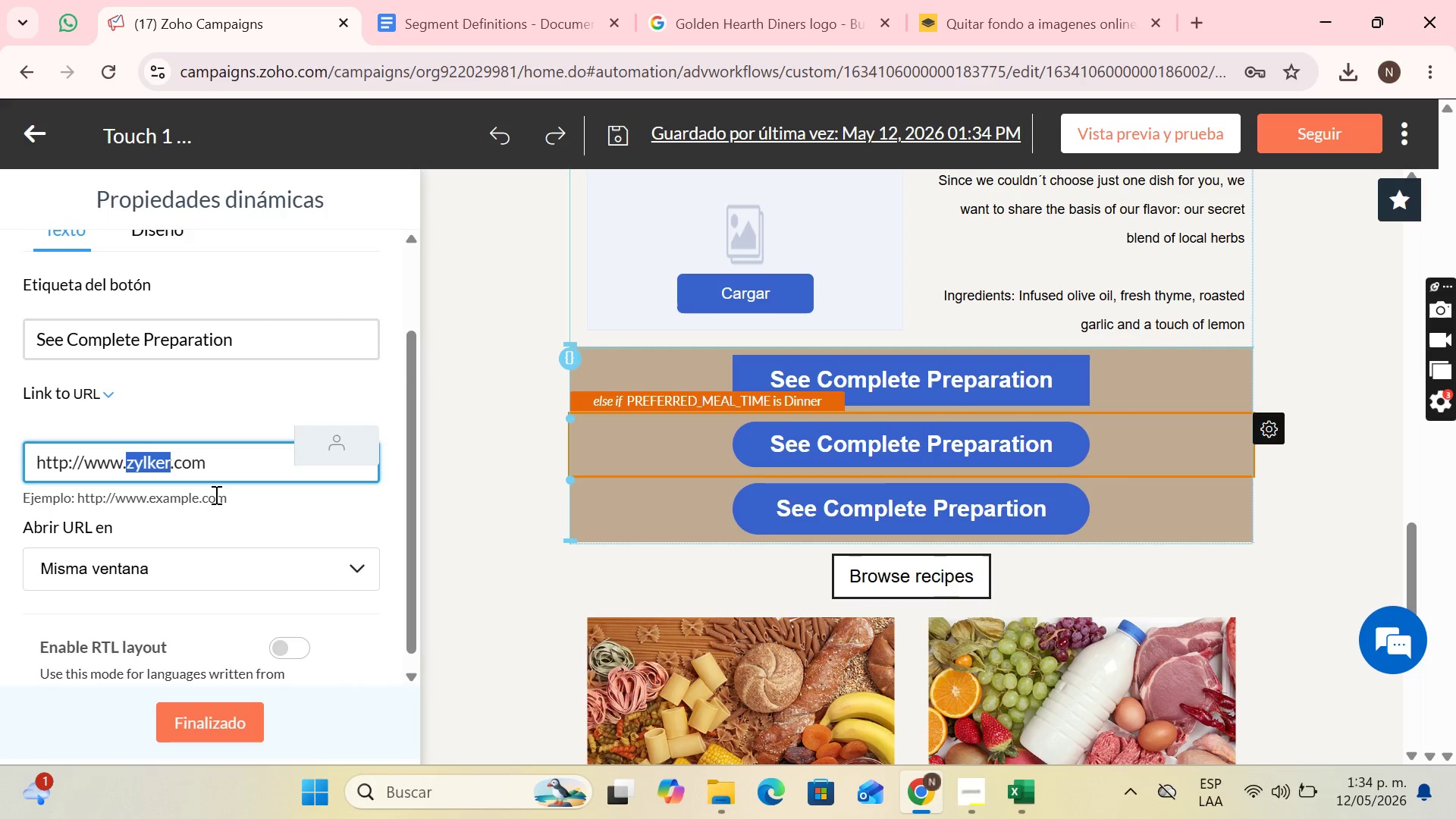 
type(D)
key(Backspace)
type(dinnerpreparation)
 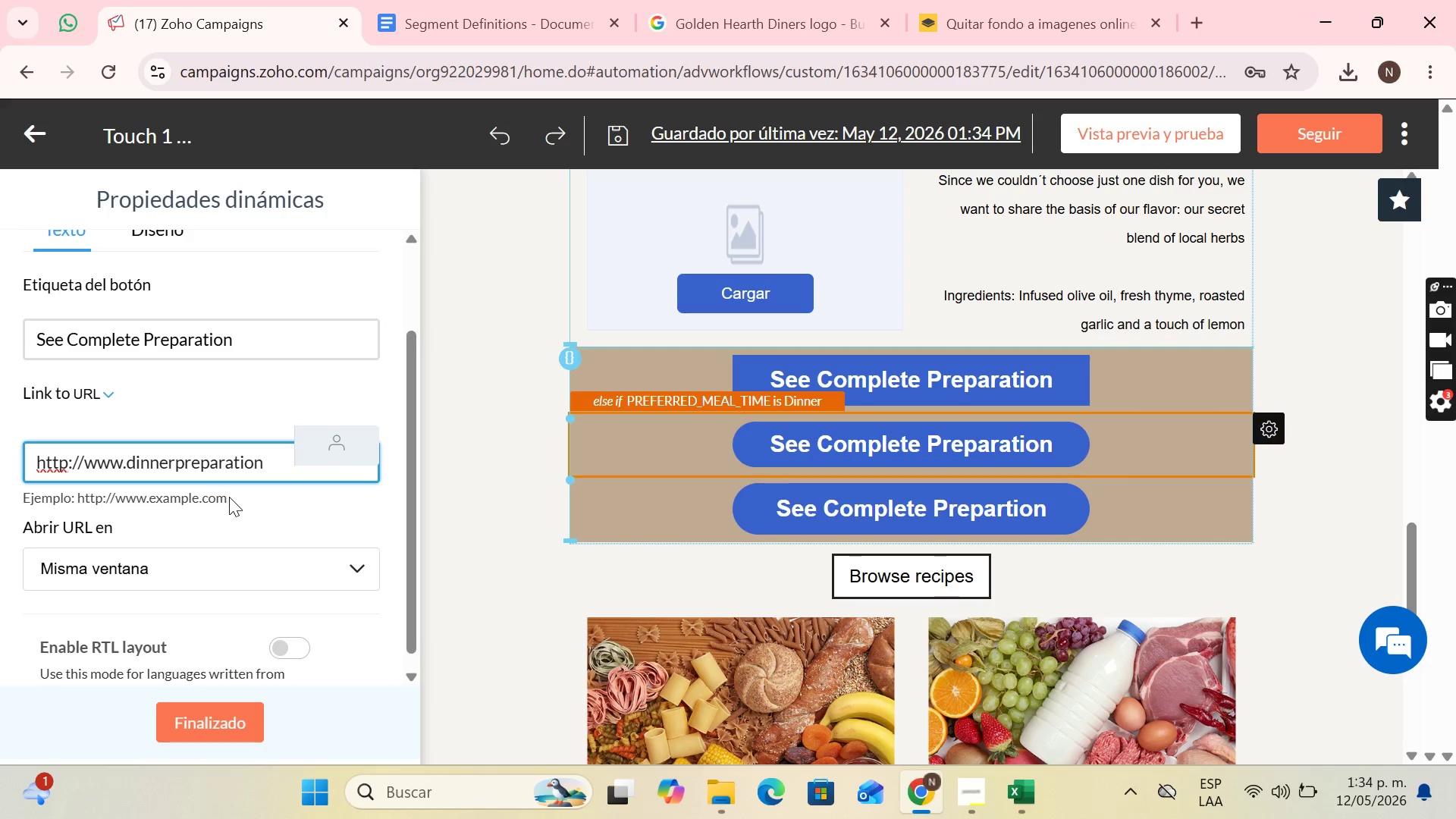 
scroll: coordinate [232, 497], scroll_direction: down, amount: 3.0
 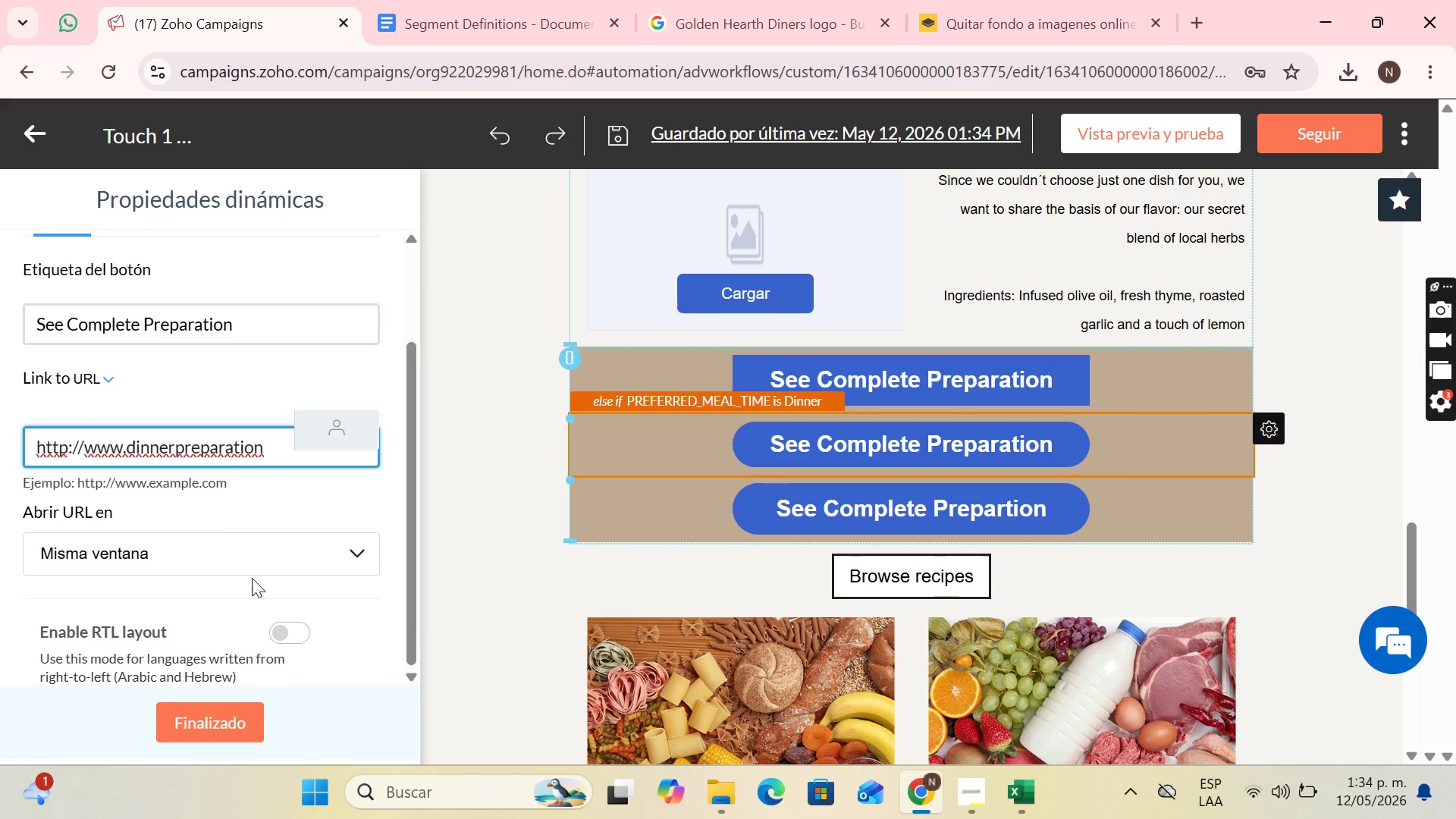 
scroll: coordinate [221, 500], scroll_direction: none, amount: 0.0
 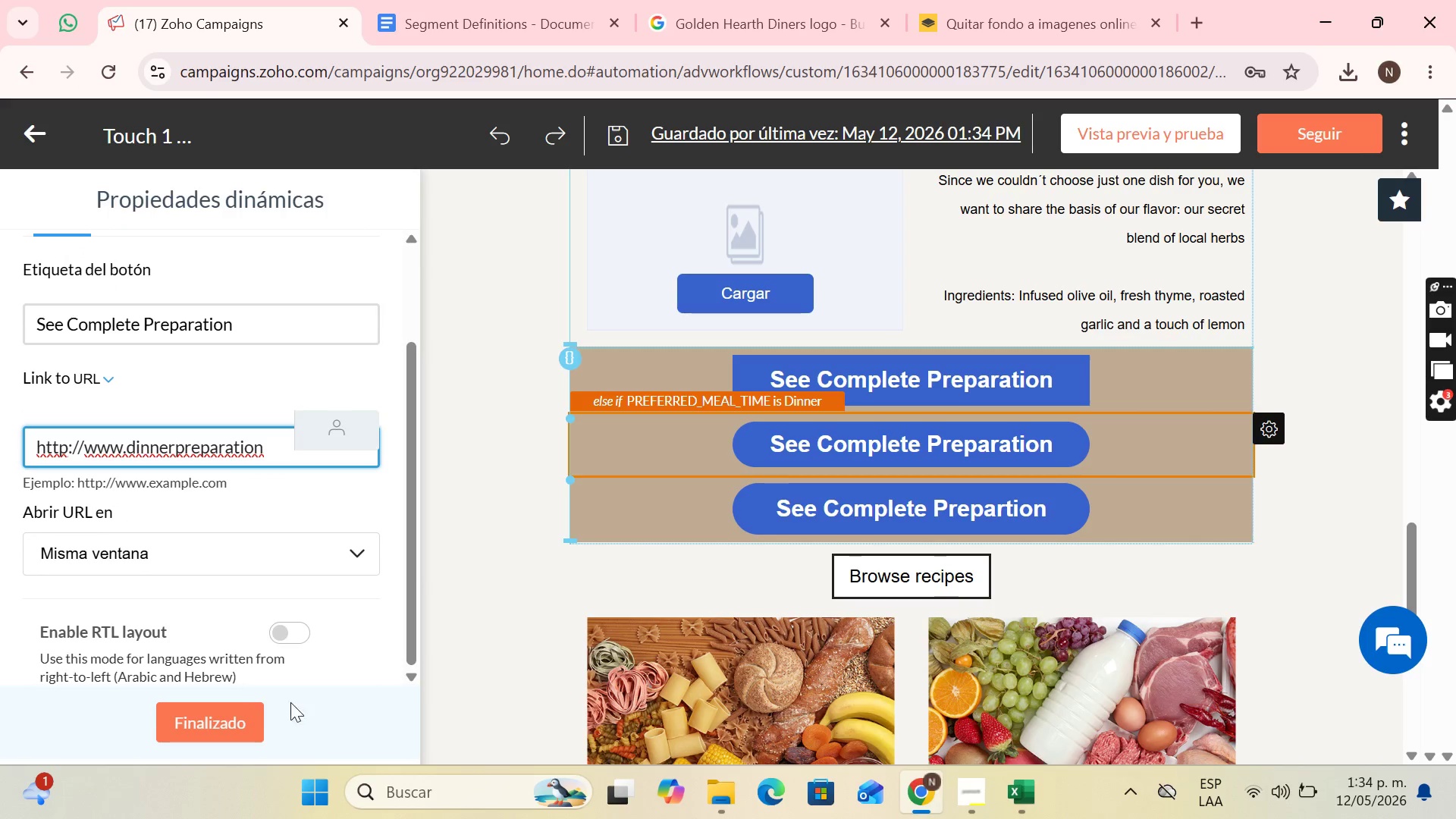 
left_click([219, 718])
 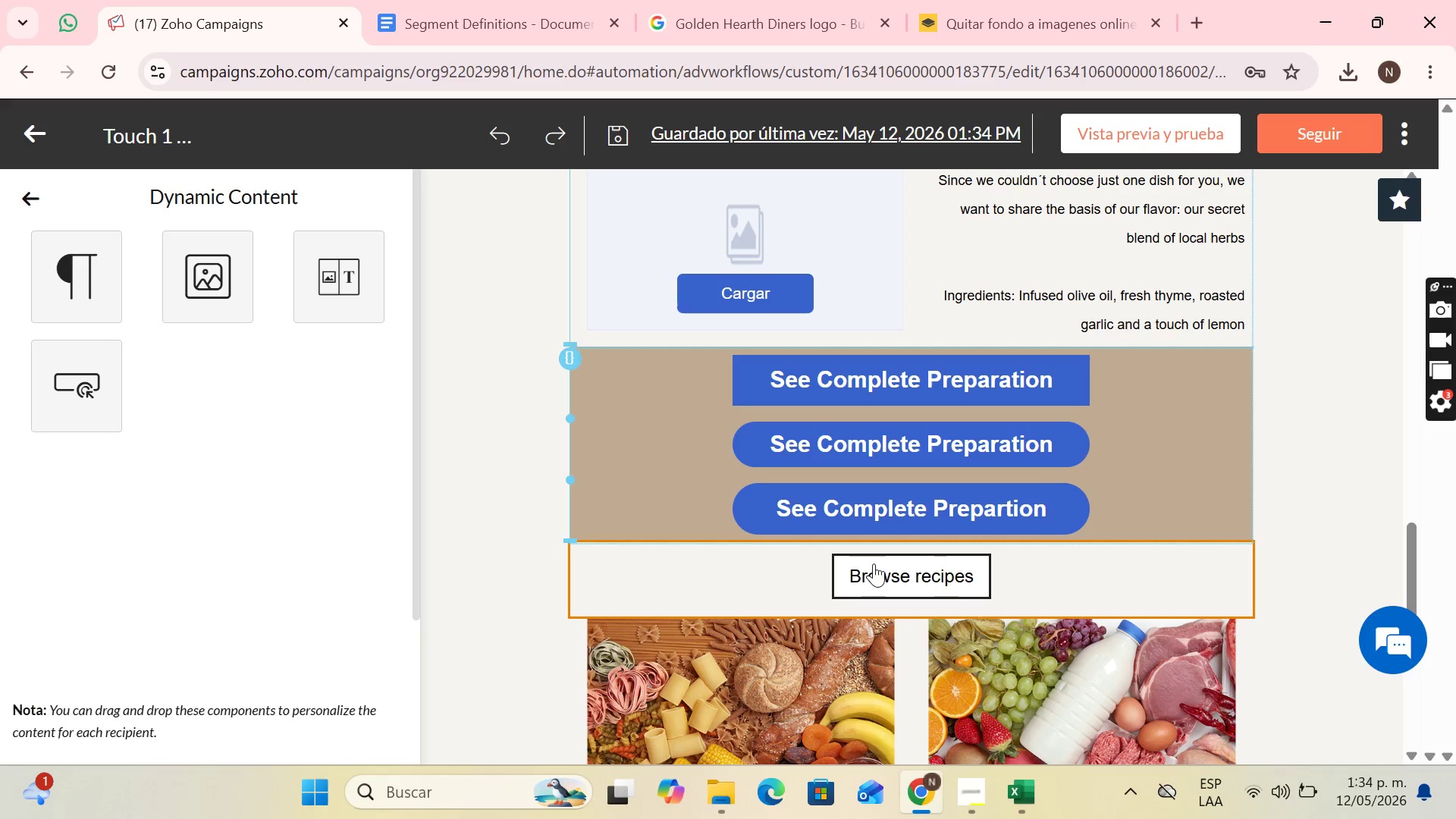 
left_click([874, 563])
 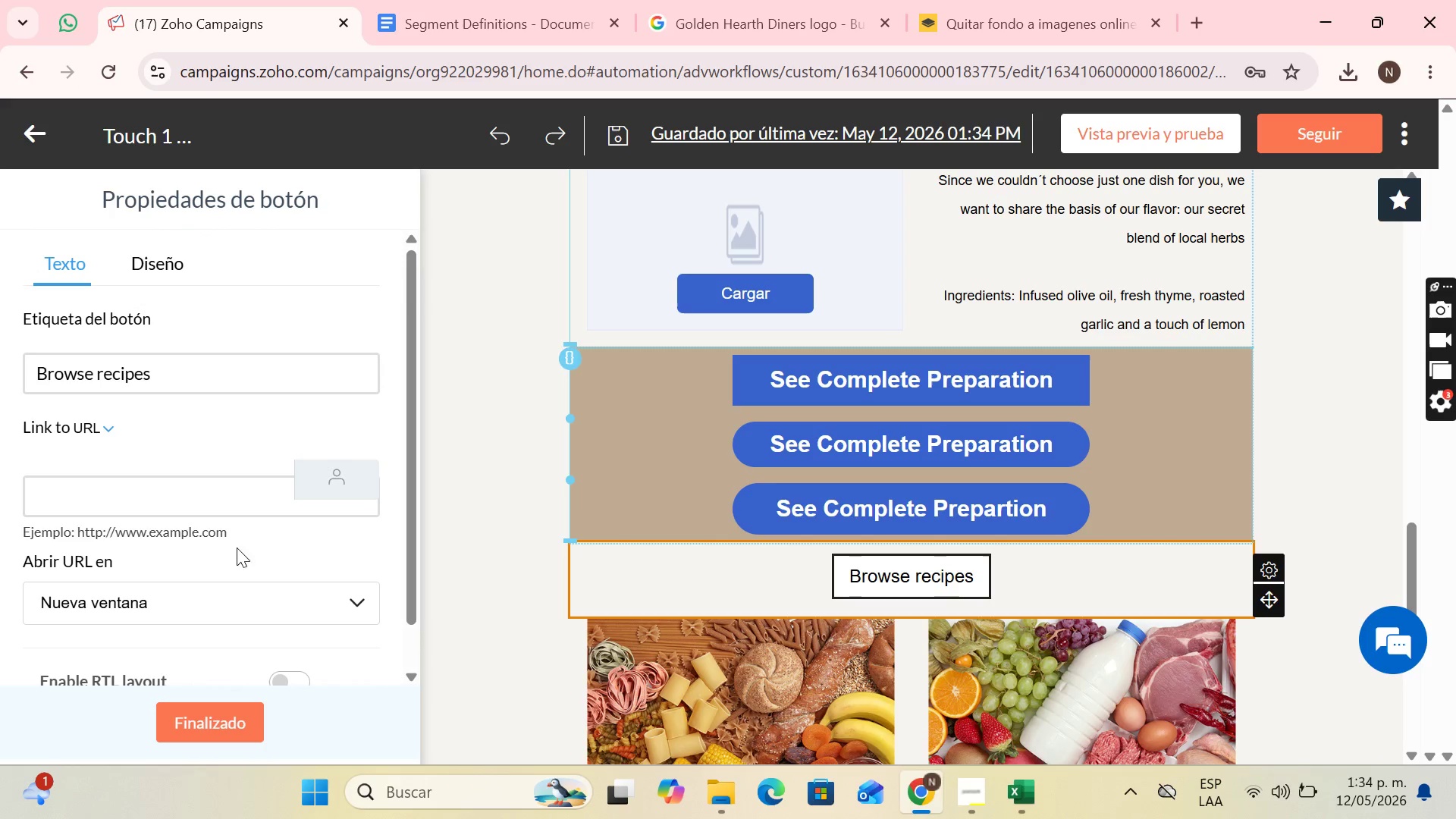 
left_click([158, 262])
 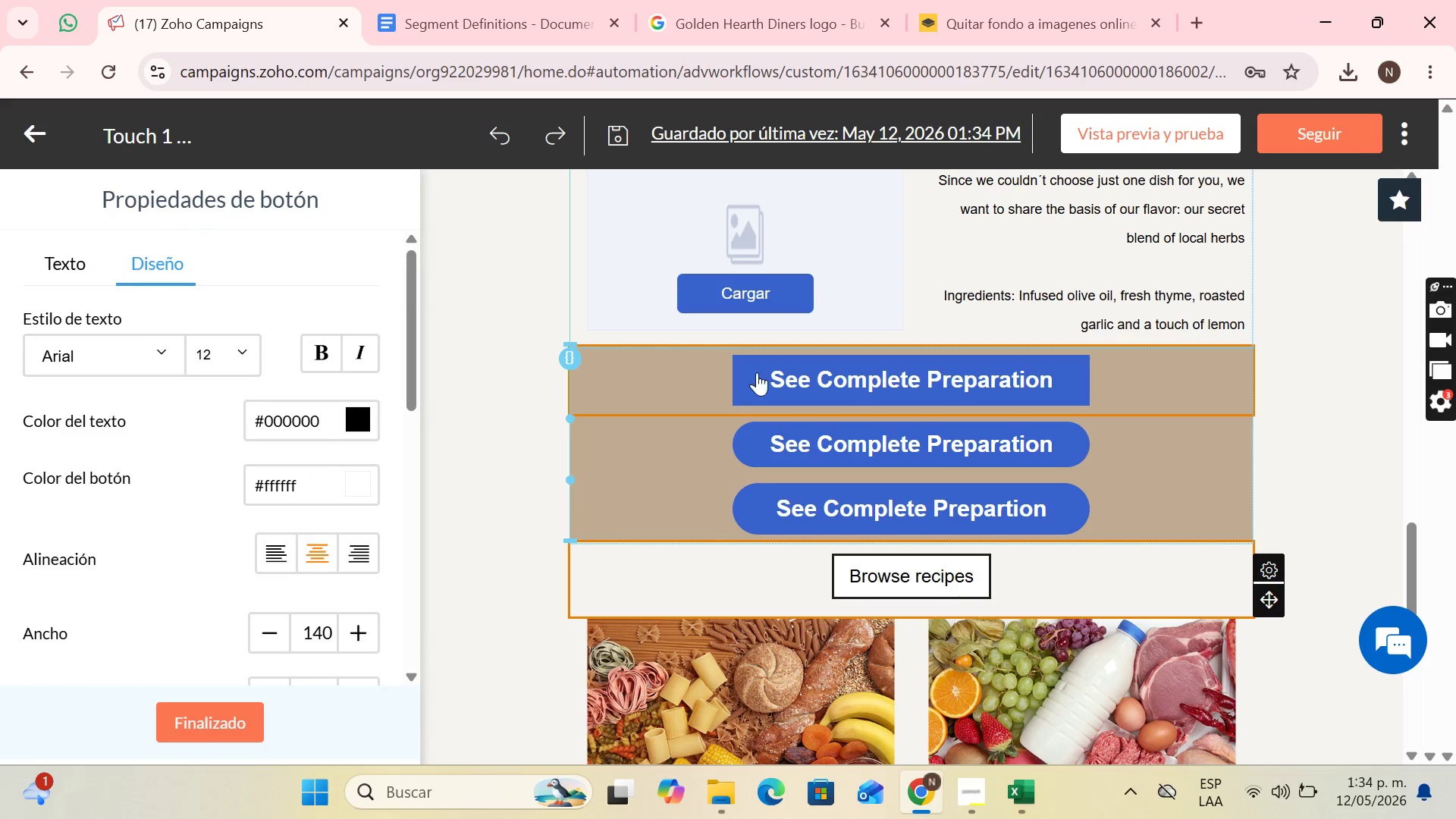 
left_click([774, 366])
 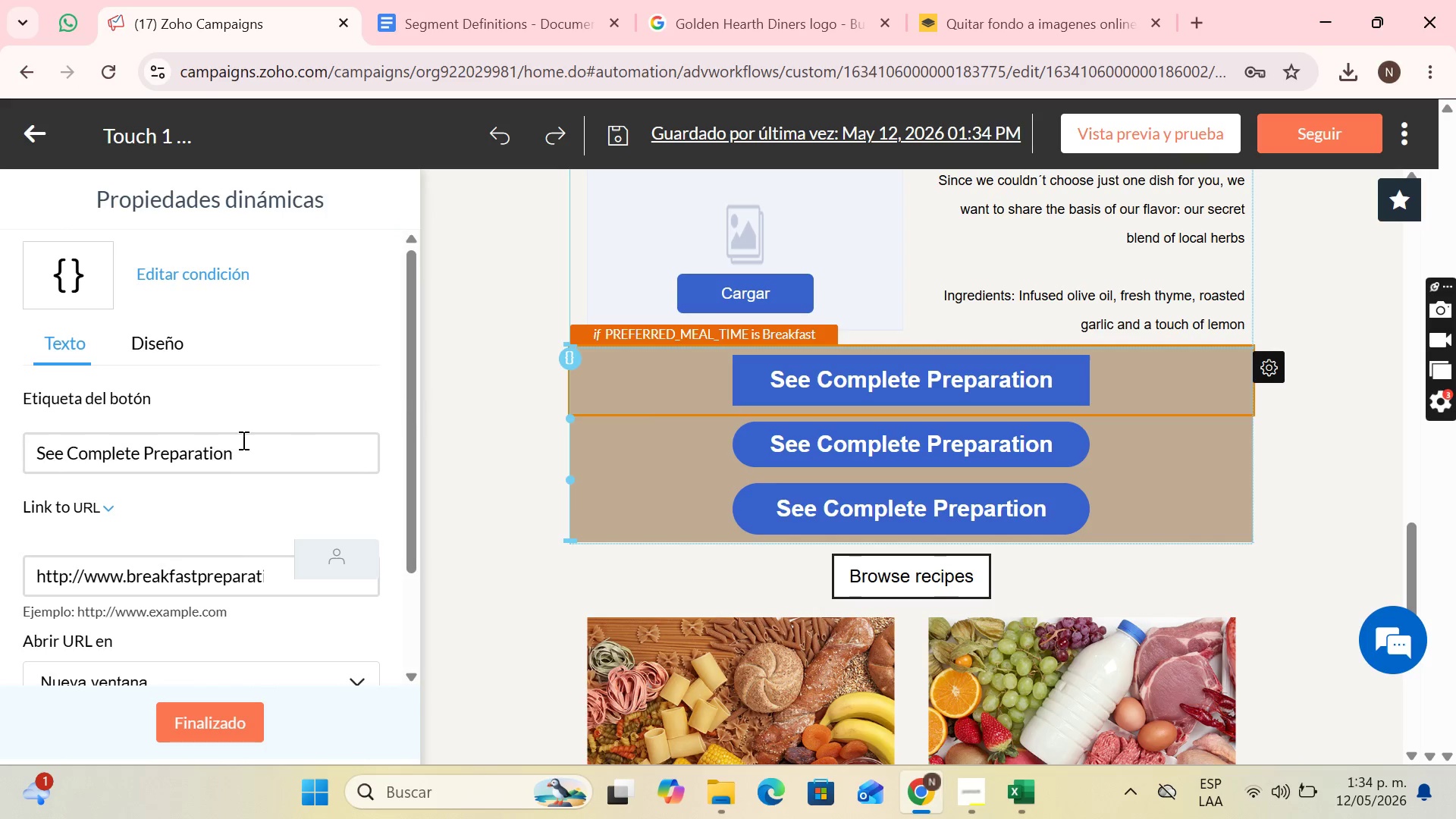 
left_click([158, 337])
 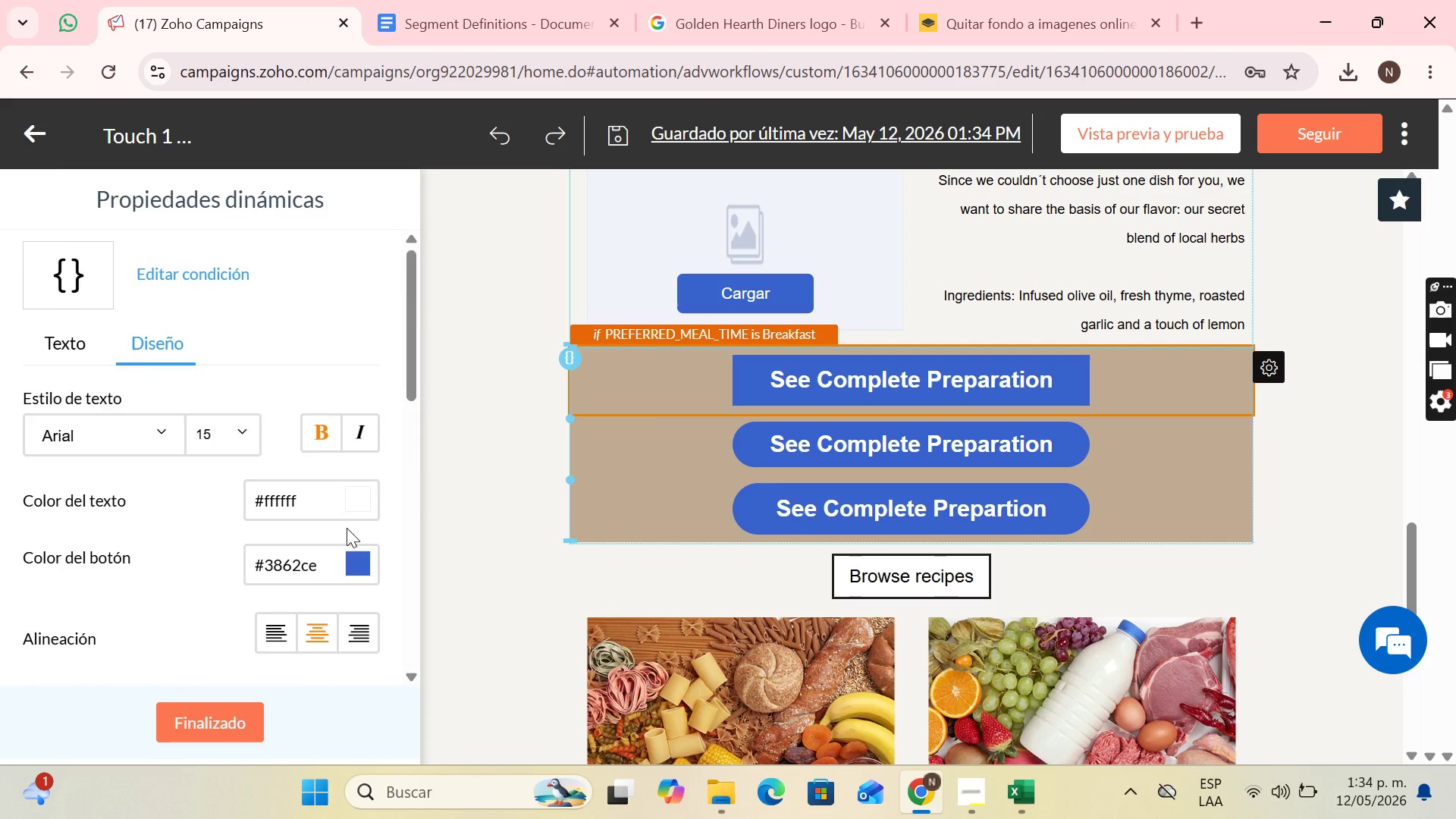 
scroll: coordinate [347, 528], scroll_direction: down, amount: 3.0
 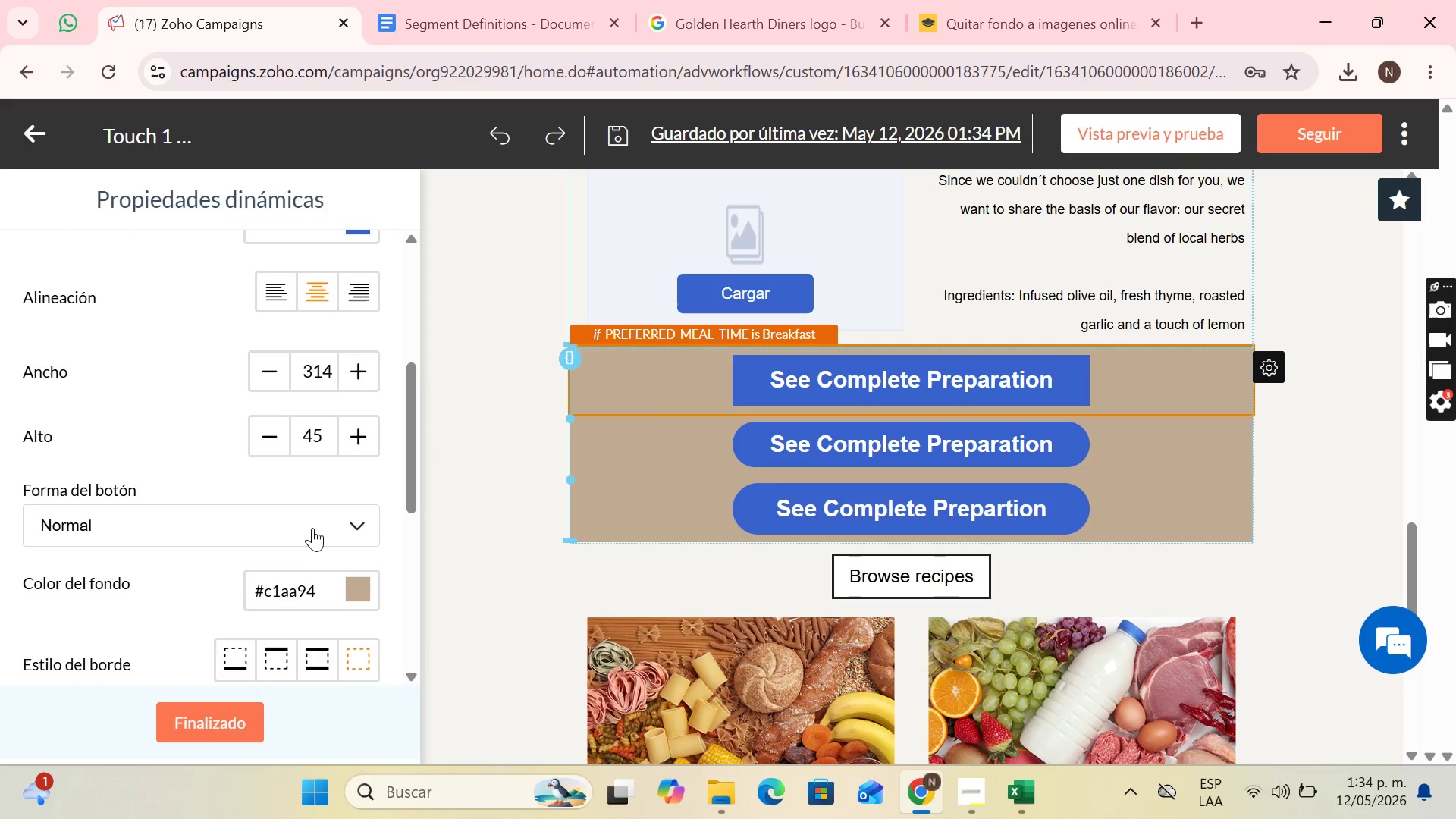 
left_click([311, 526])
 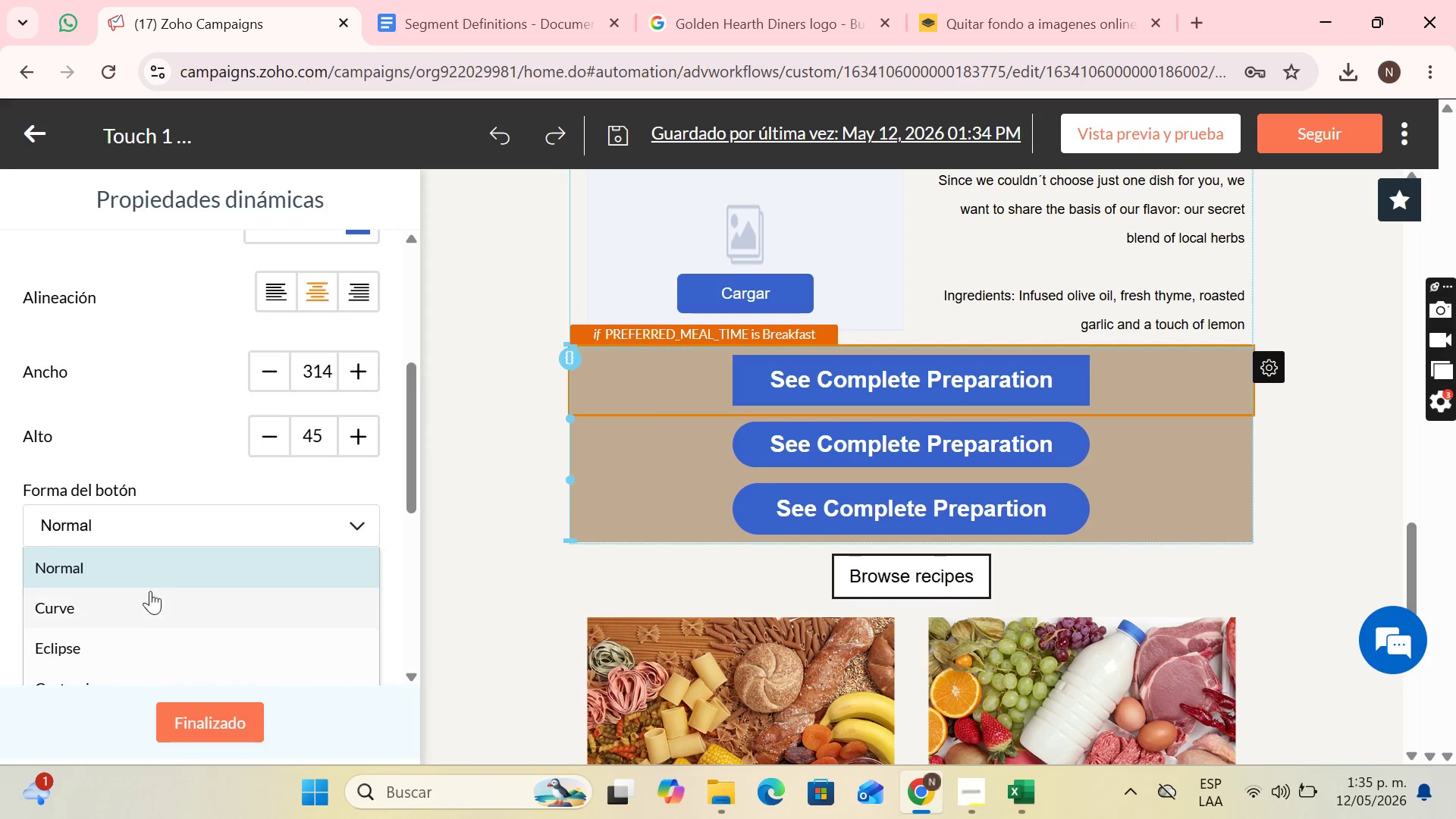 
left_click([142, 598])
 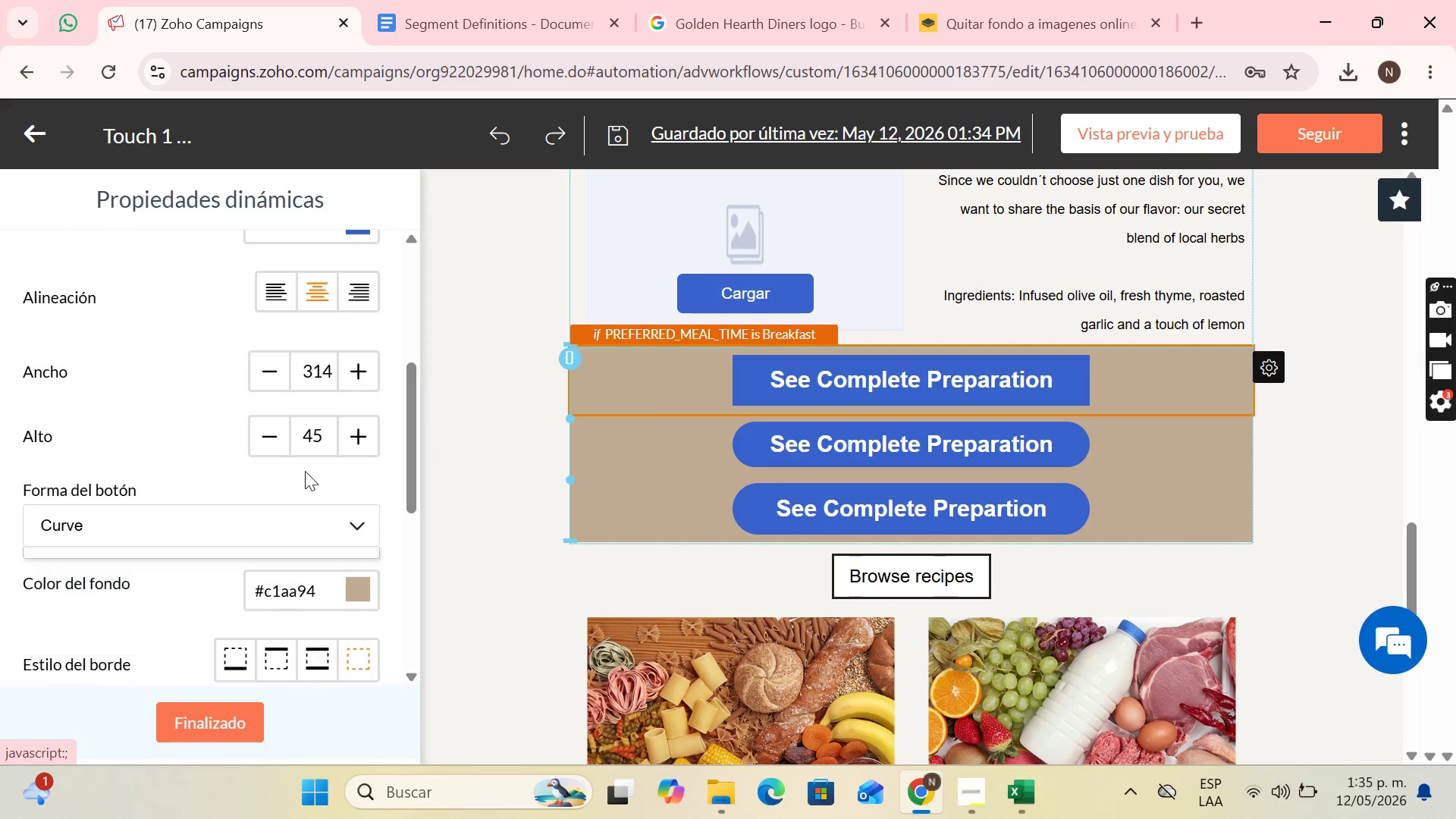 
scroll: coordinate [306, 466], scroll_direction: up, amount: 3.0
 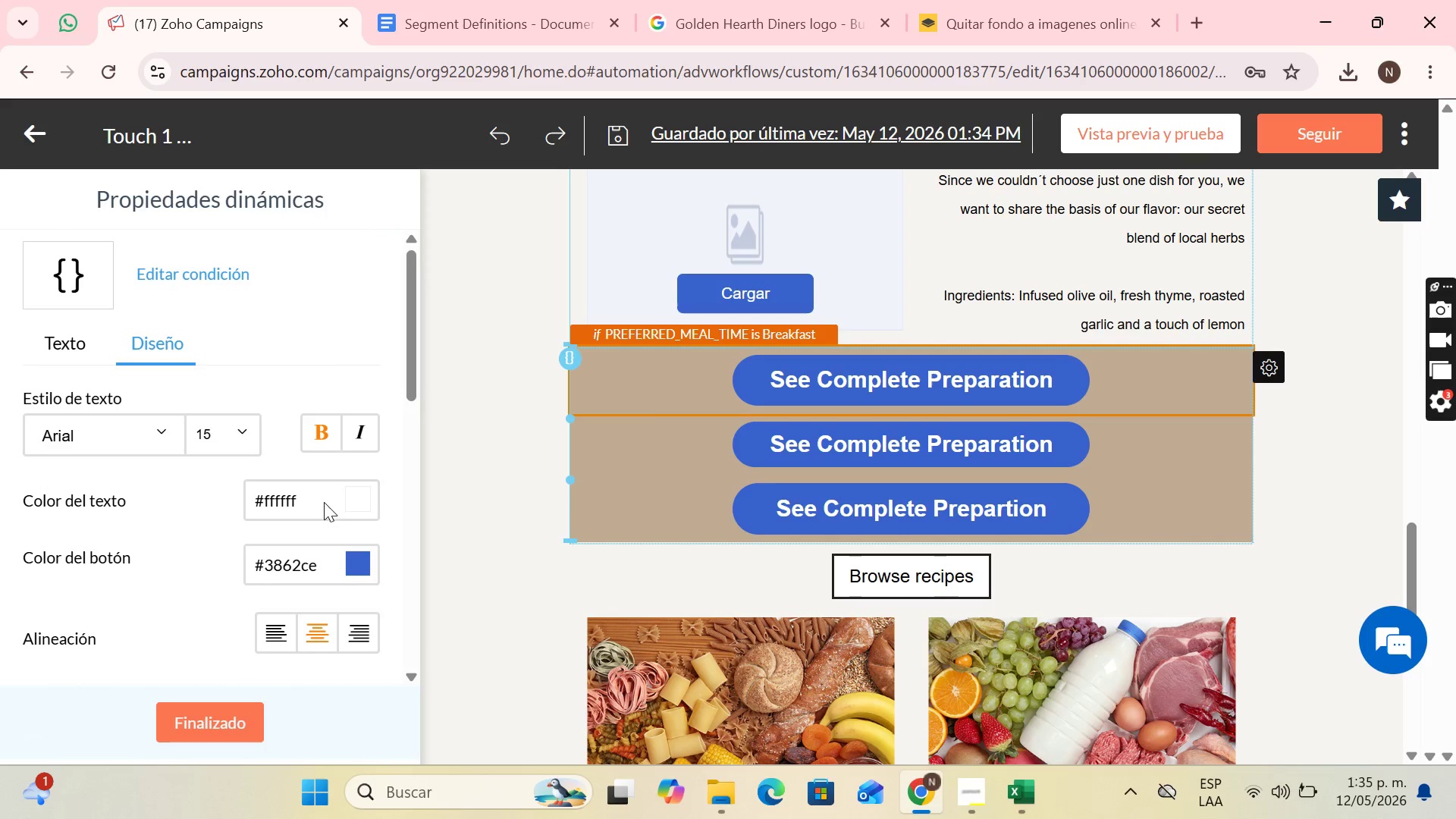 
left_click([369, 497])
 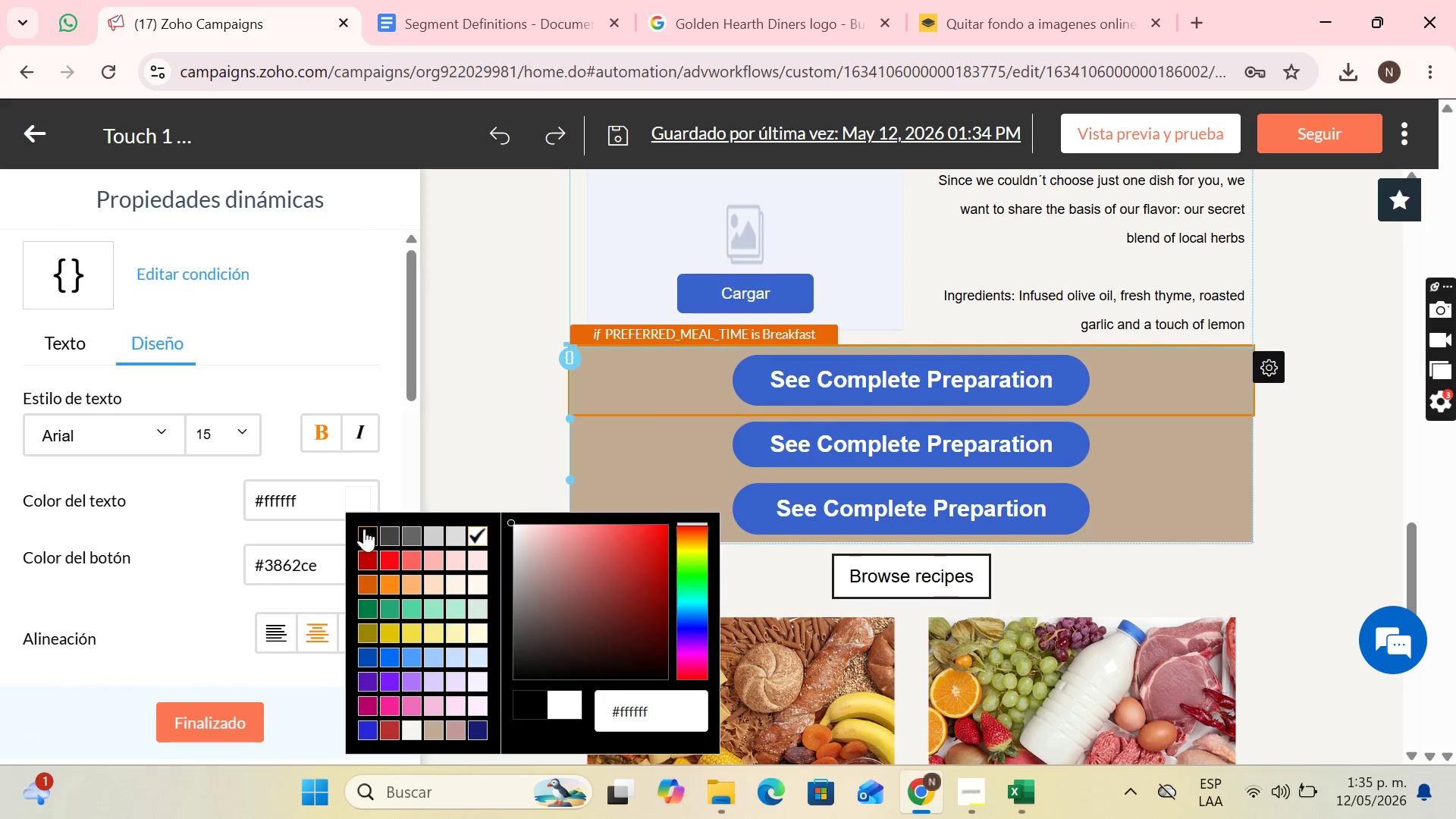 
left_click([370, 532])
 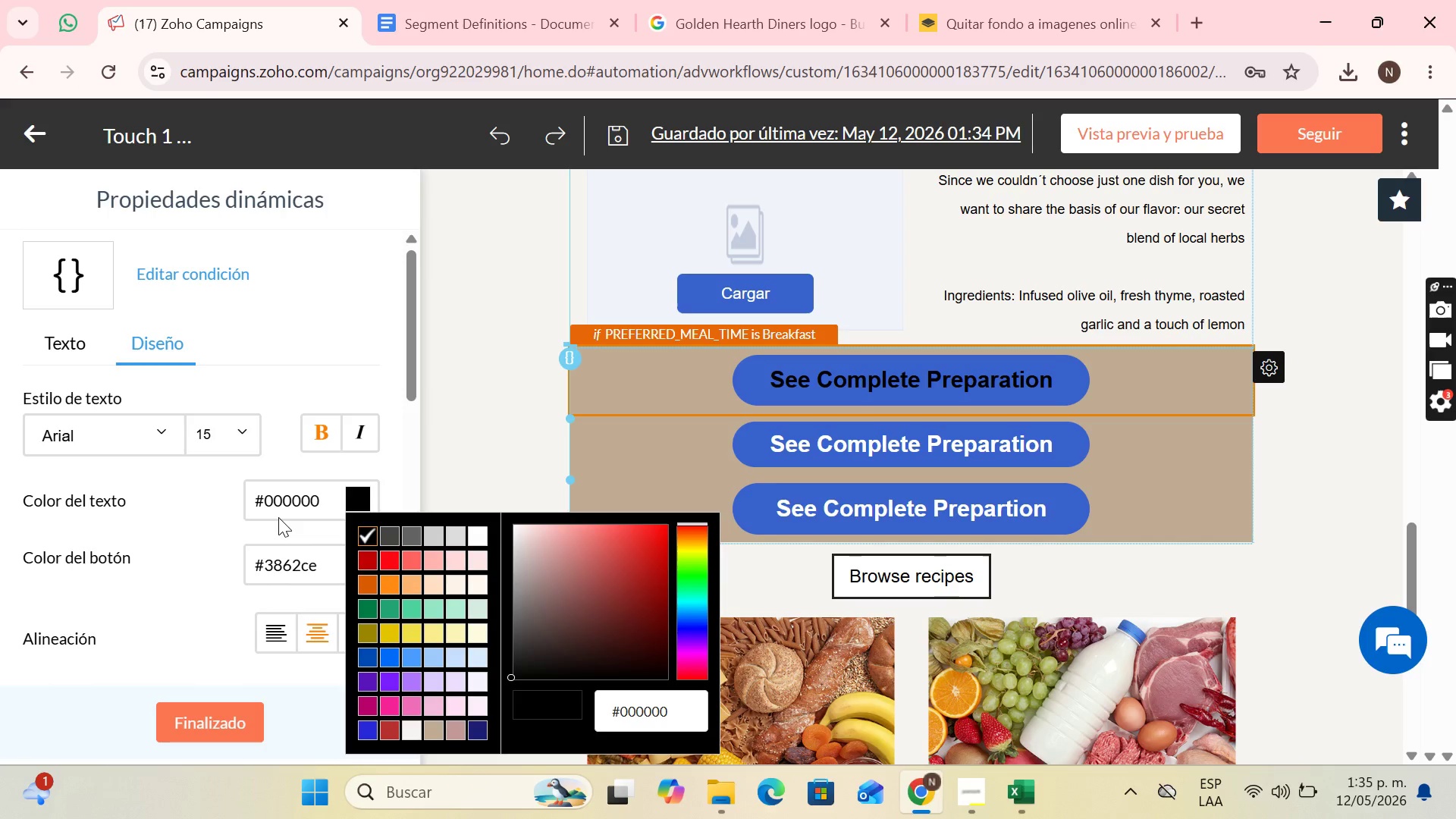 
left_click([278, 516])
 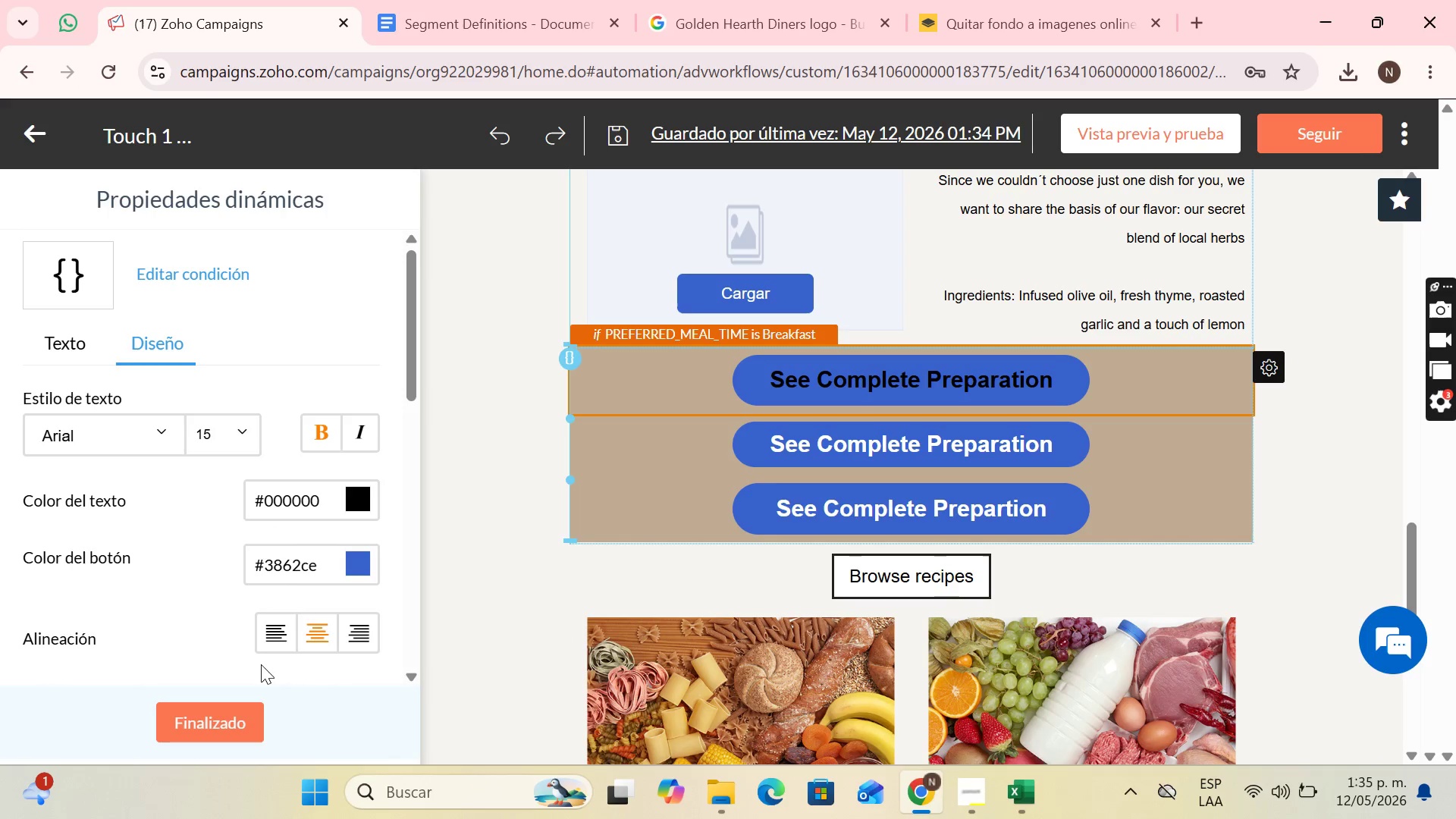 
left_click([229, 720])
 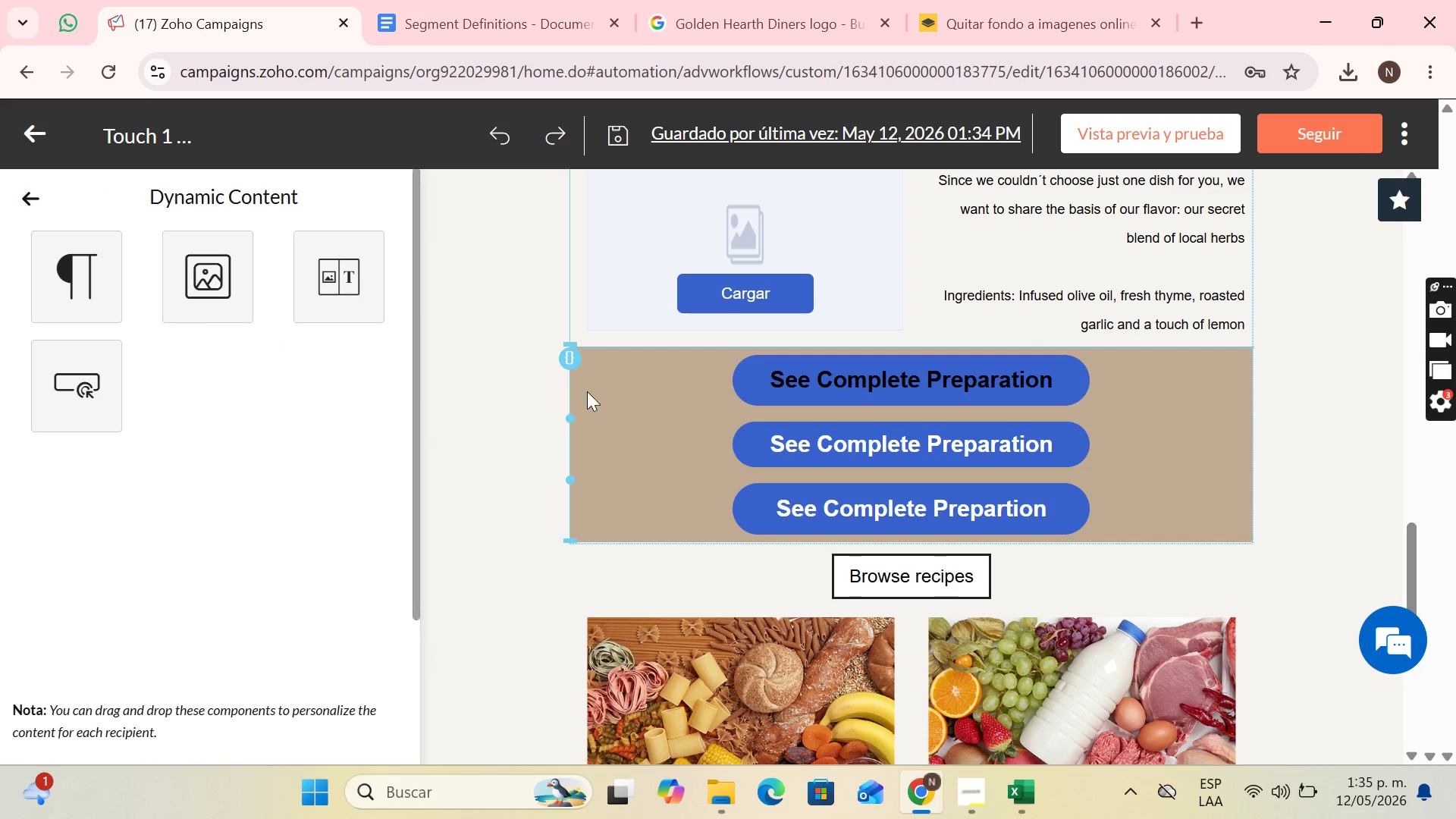 
left_click([855, 441])
 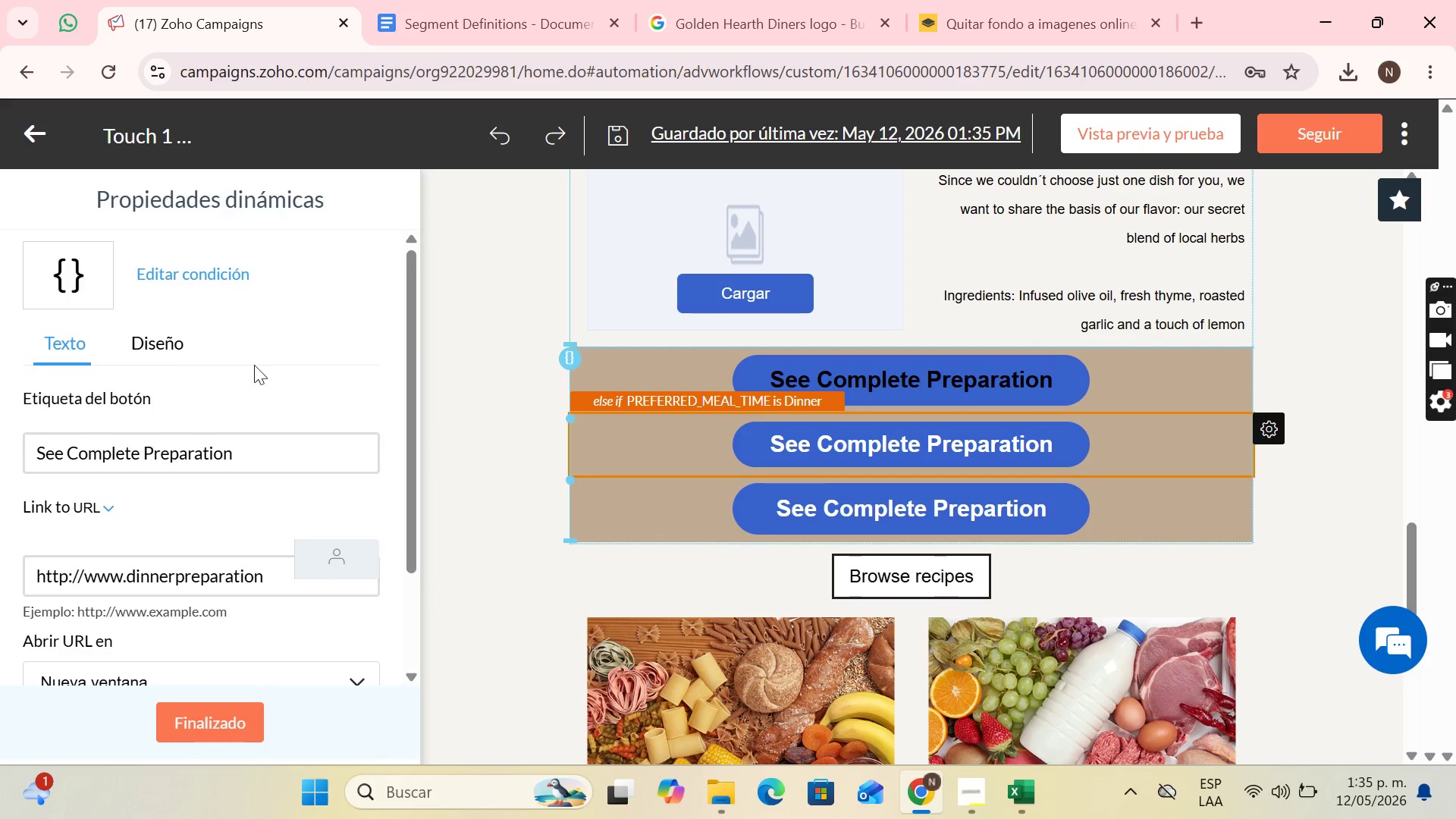 
left_click([146, 334])
 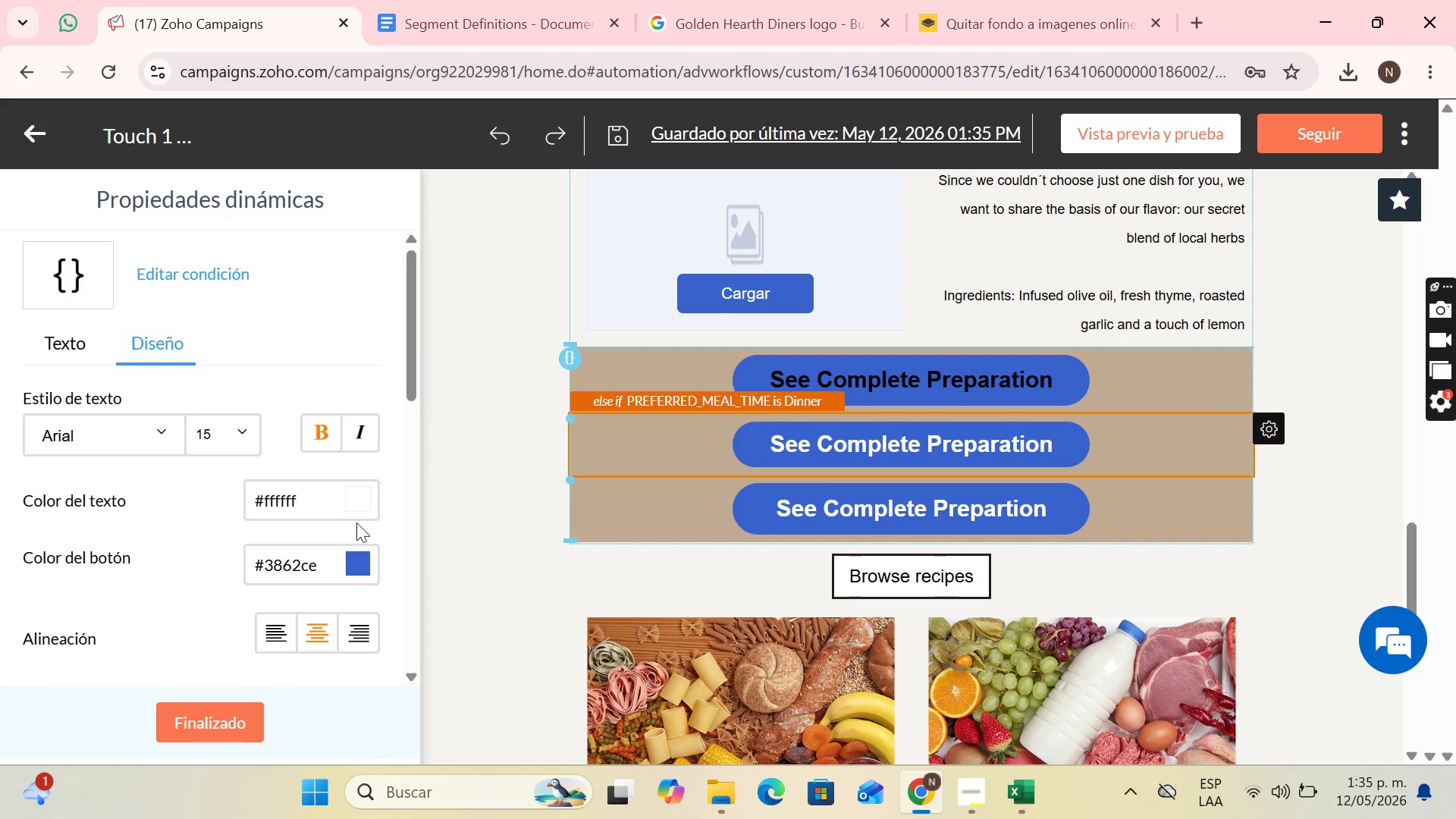 
left_click([361, 501])
 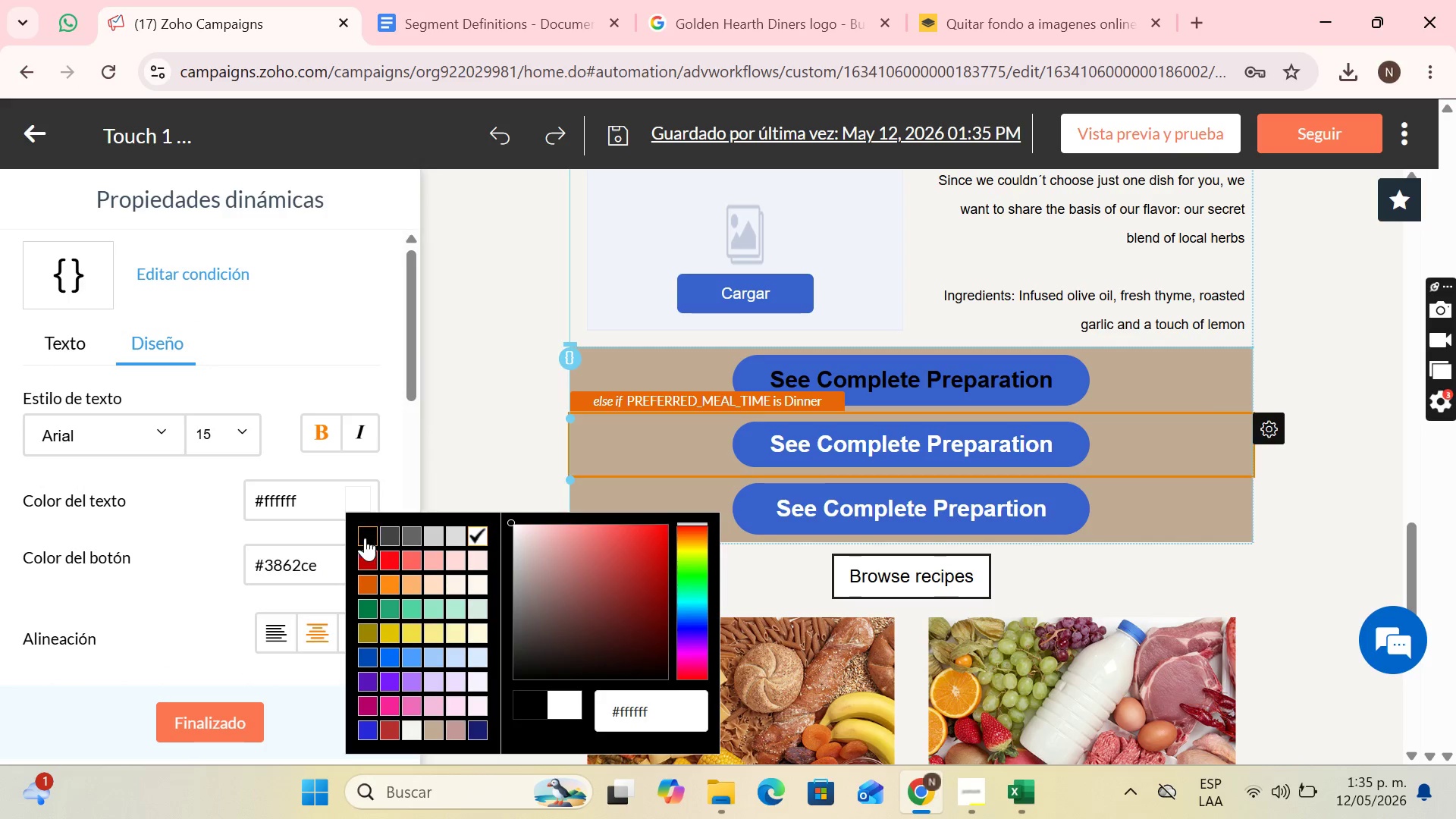 
left_click([365, 539])
 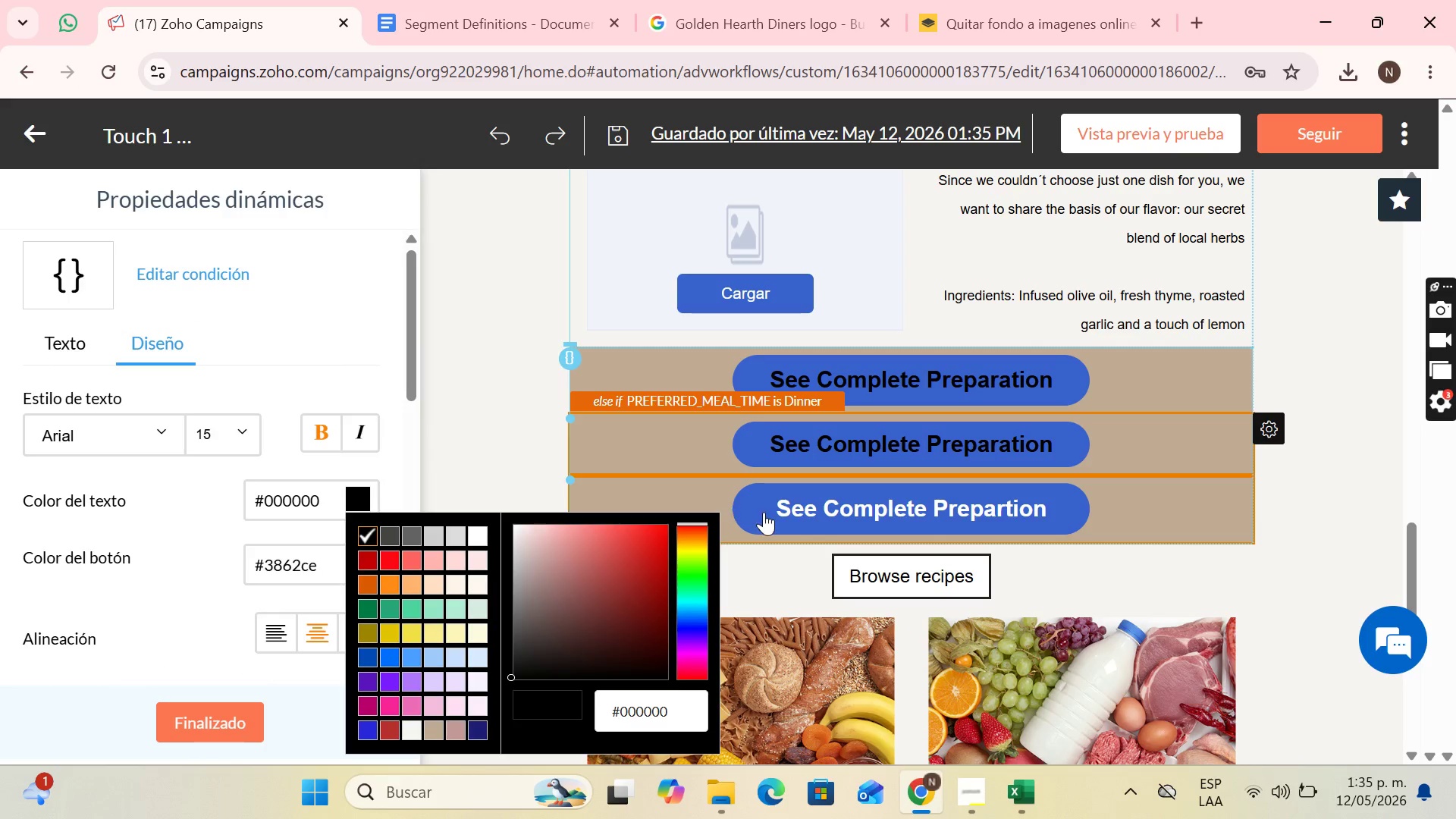 
left_click([767, 512])
 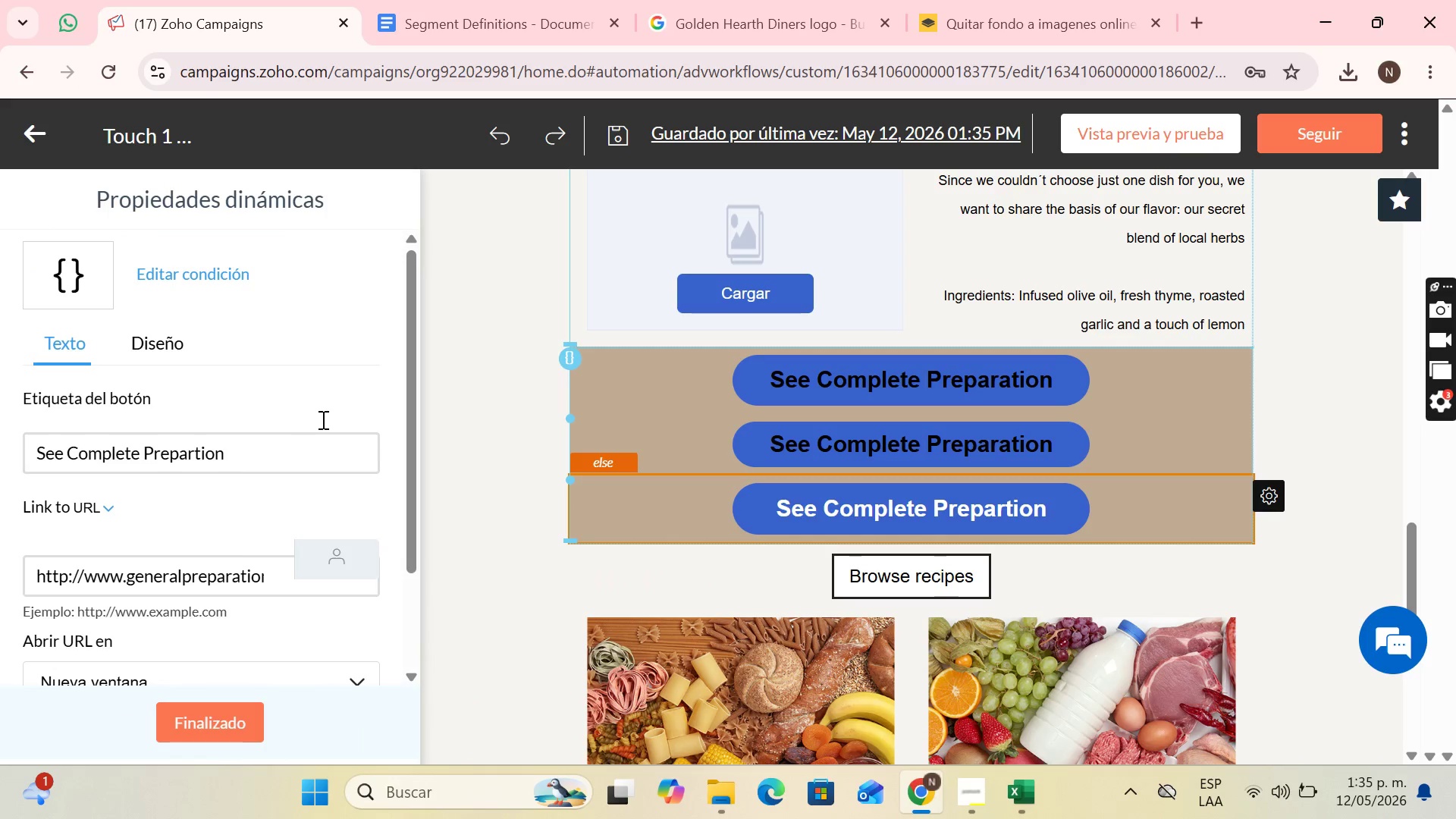 
left_click([169, 345])
 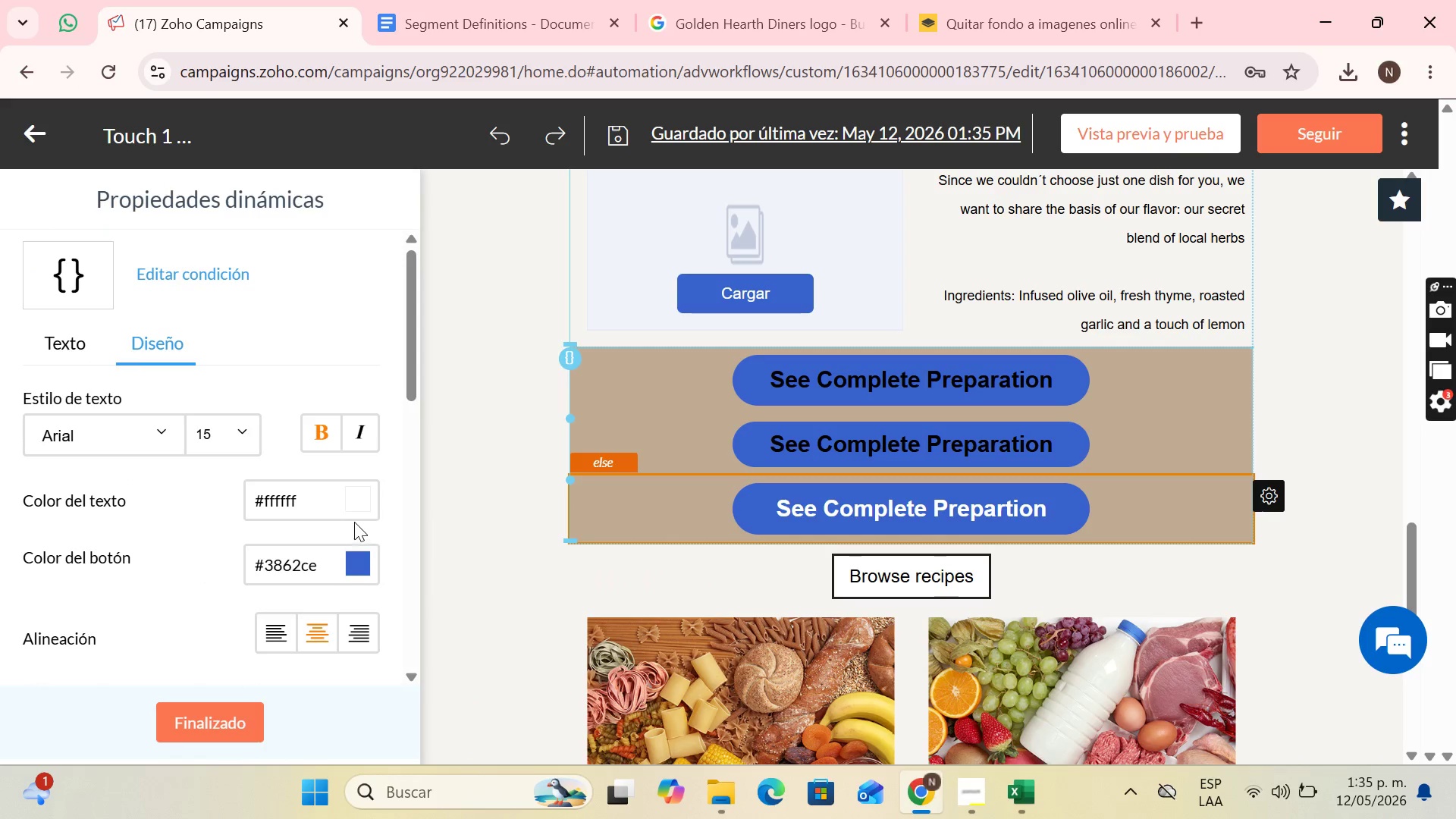 
left_click([353, 500])
 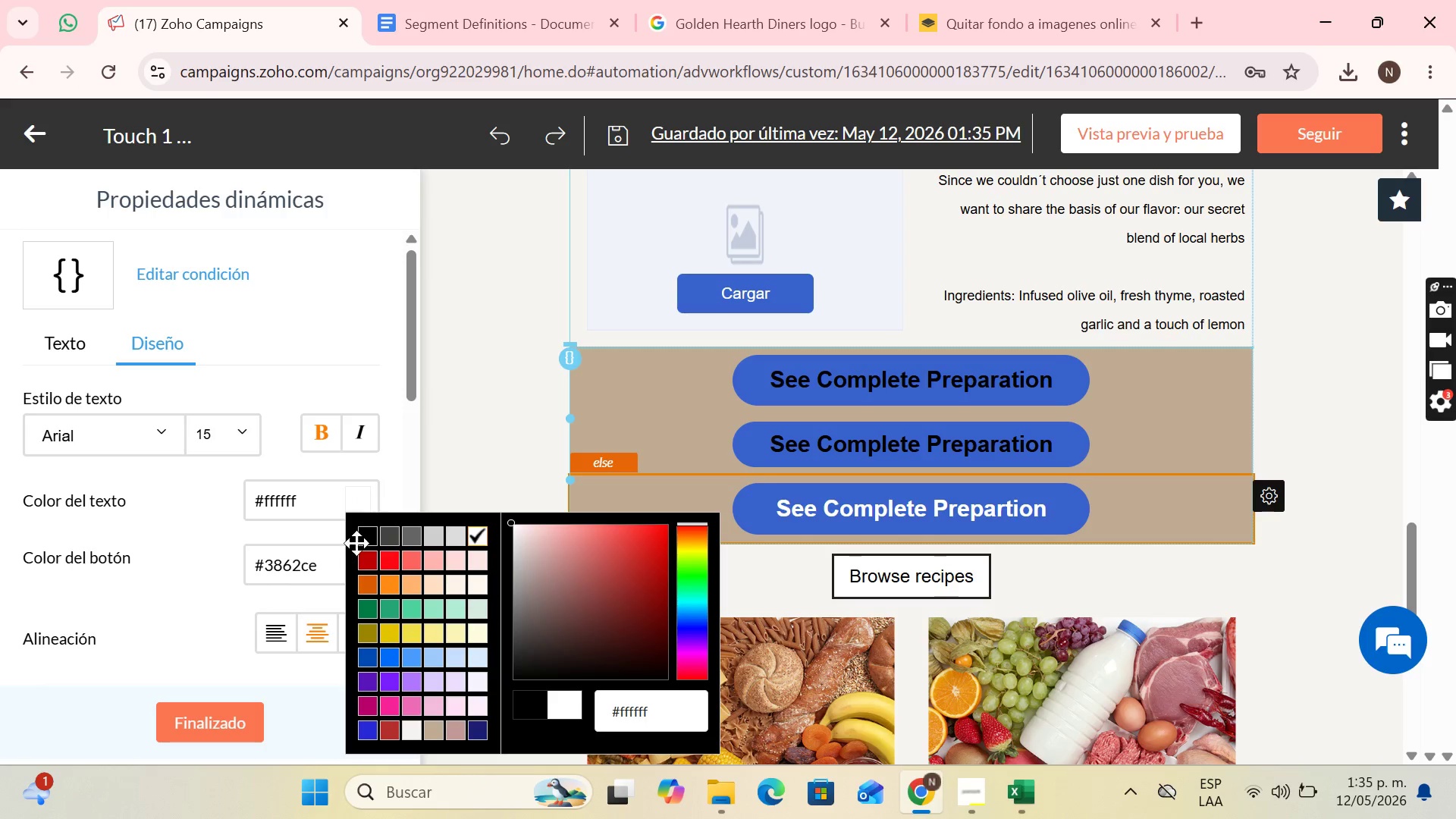 
left_click([359, 541])
 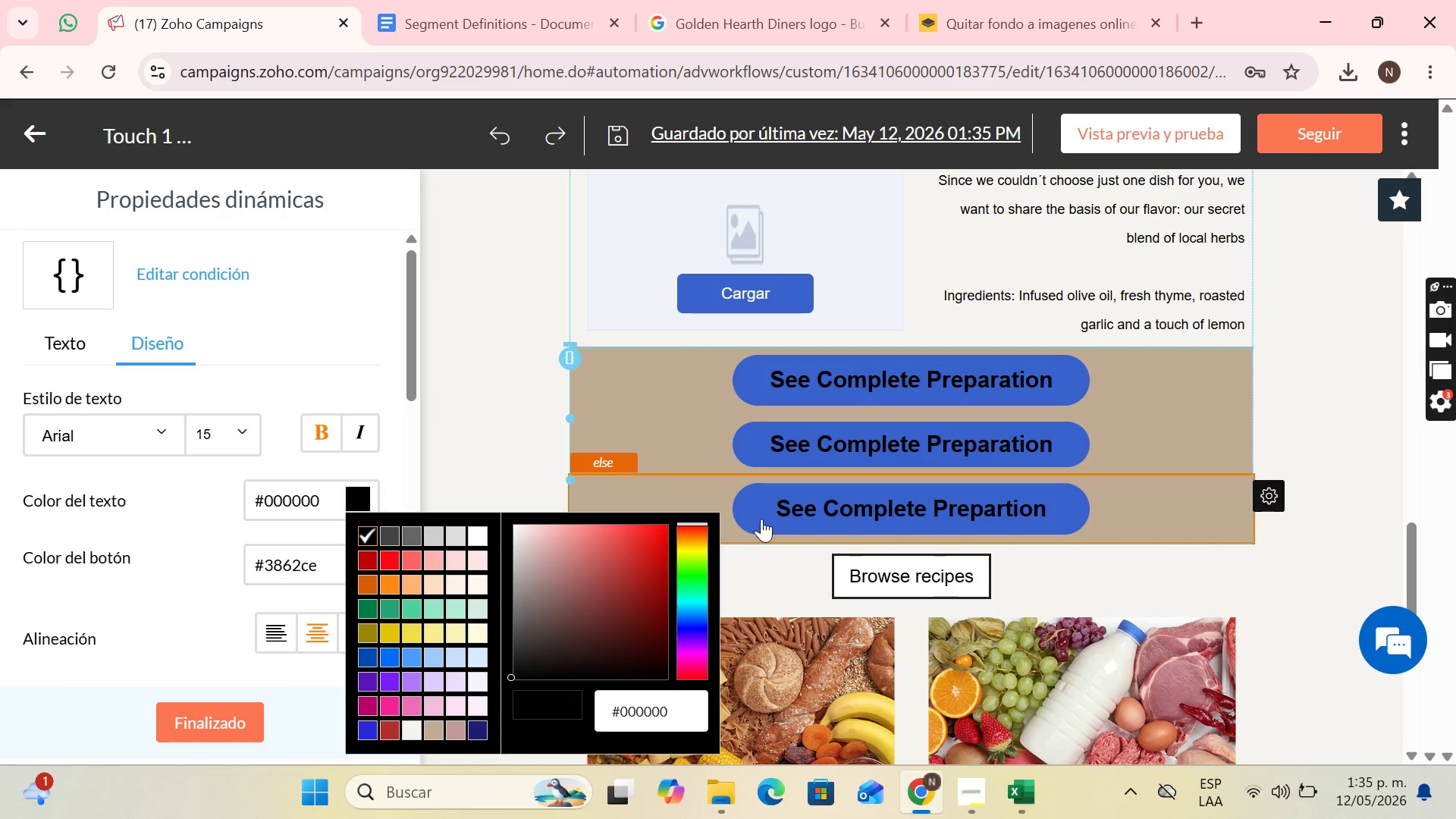 
left_click([767, 510])
 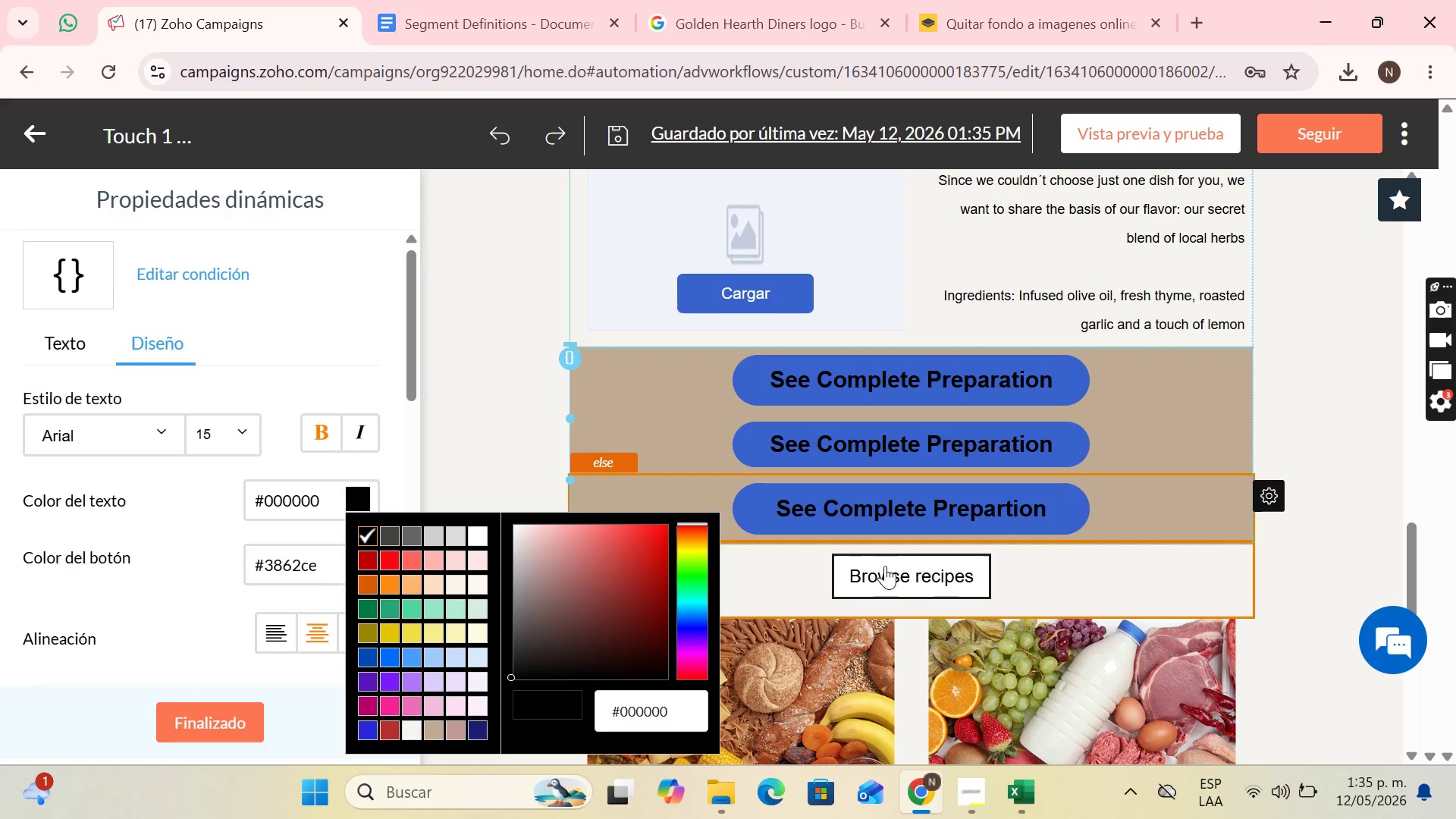 
left_click([885, 572])
 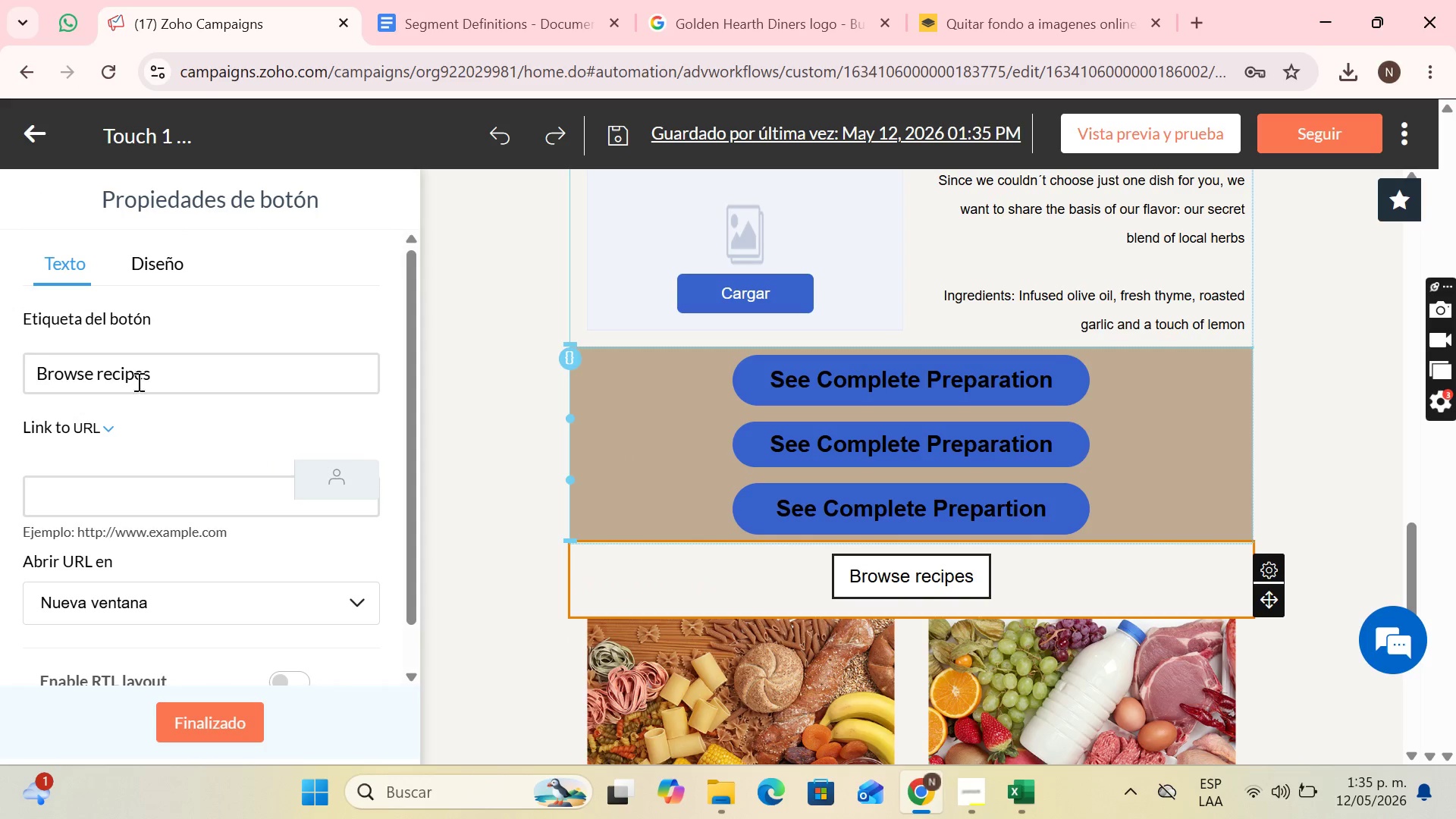 
left_click([152, 272])
 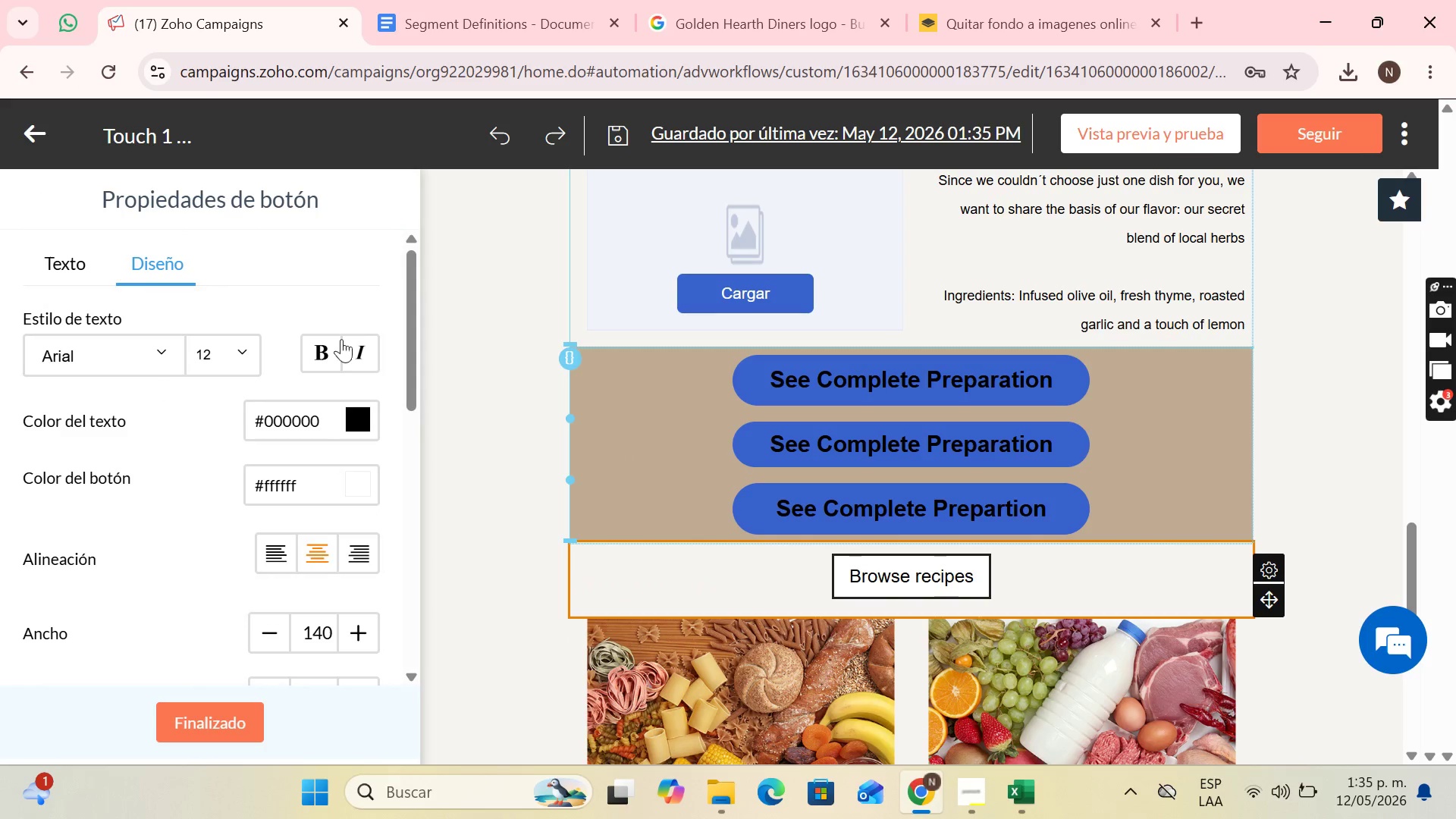 
left_click([783, 388])
 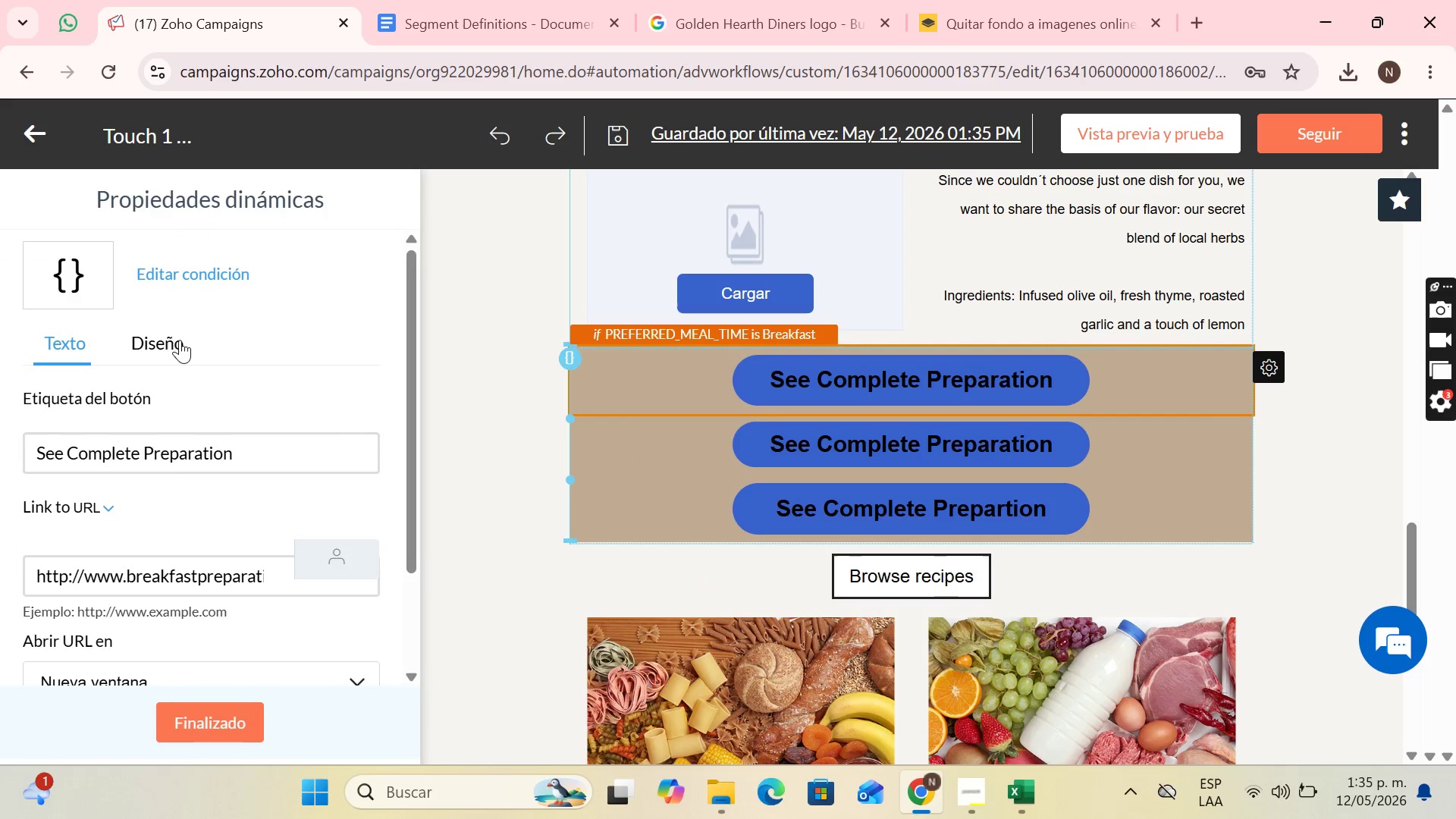 
left_click([173, 338])
 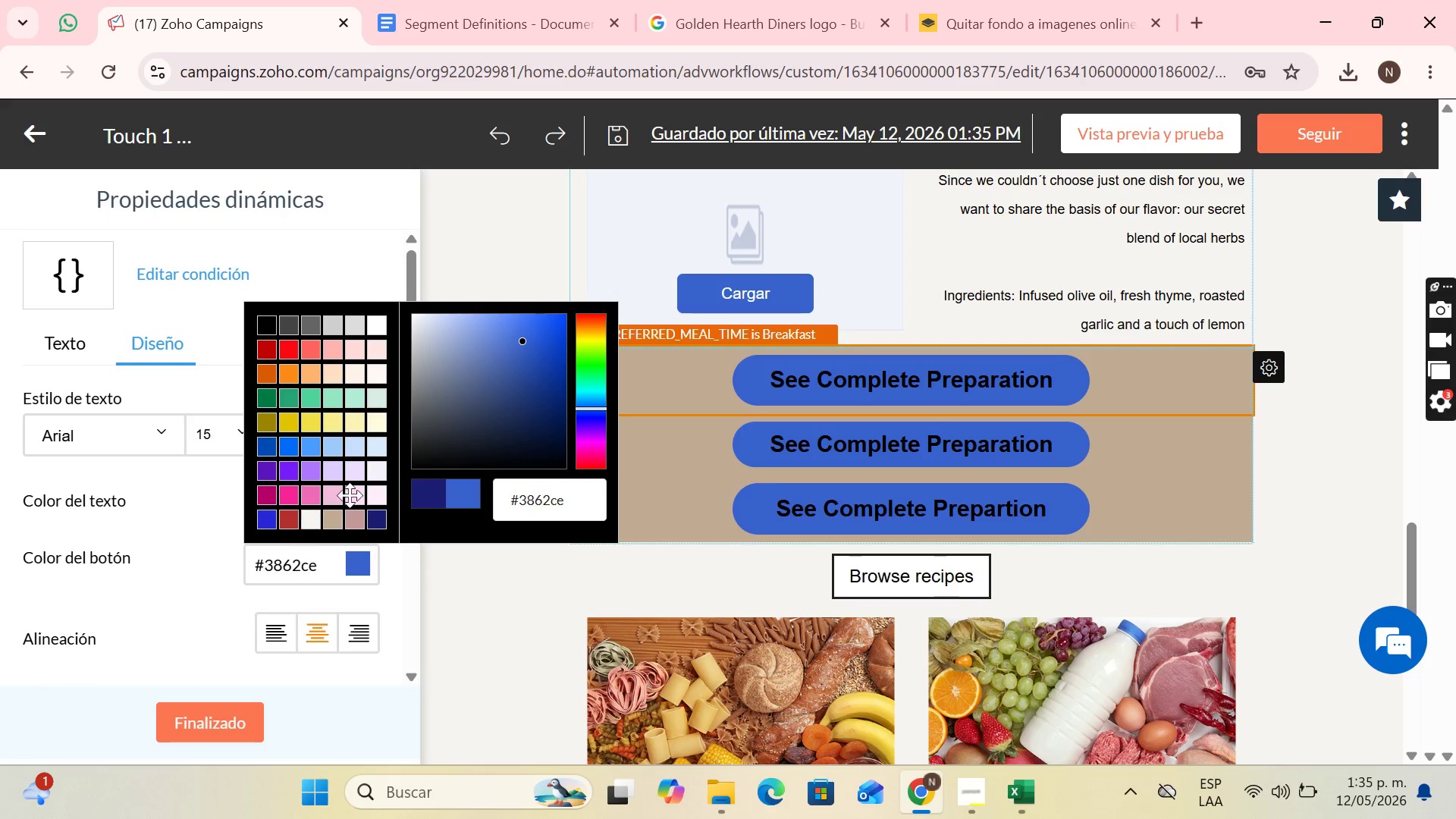 
left_click([376, 326])
 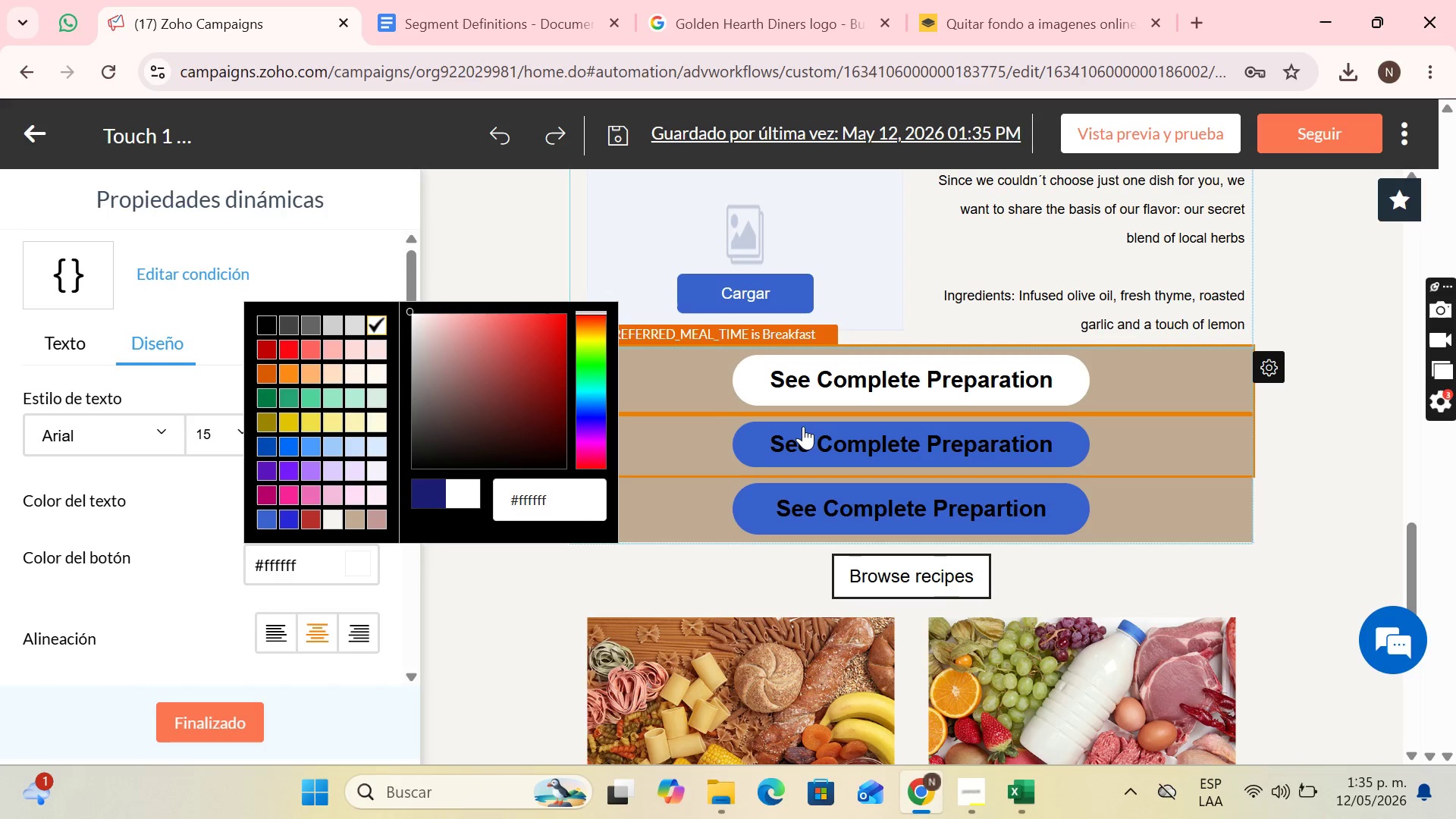 
left_click([803, 426])
 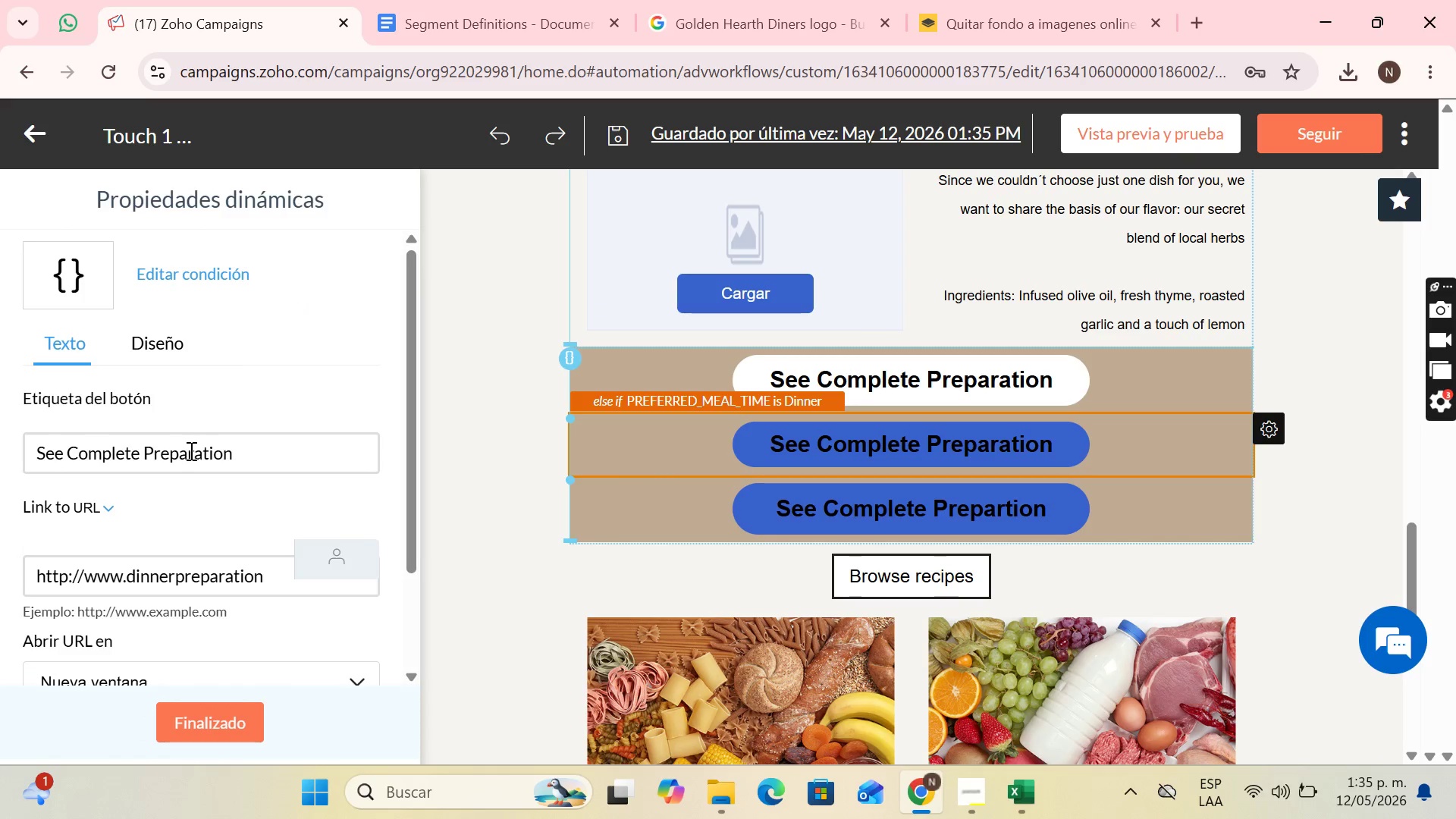 
left_click([159, 328])
 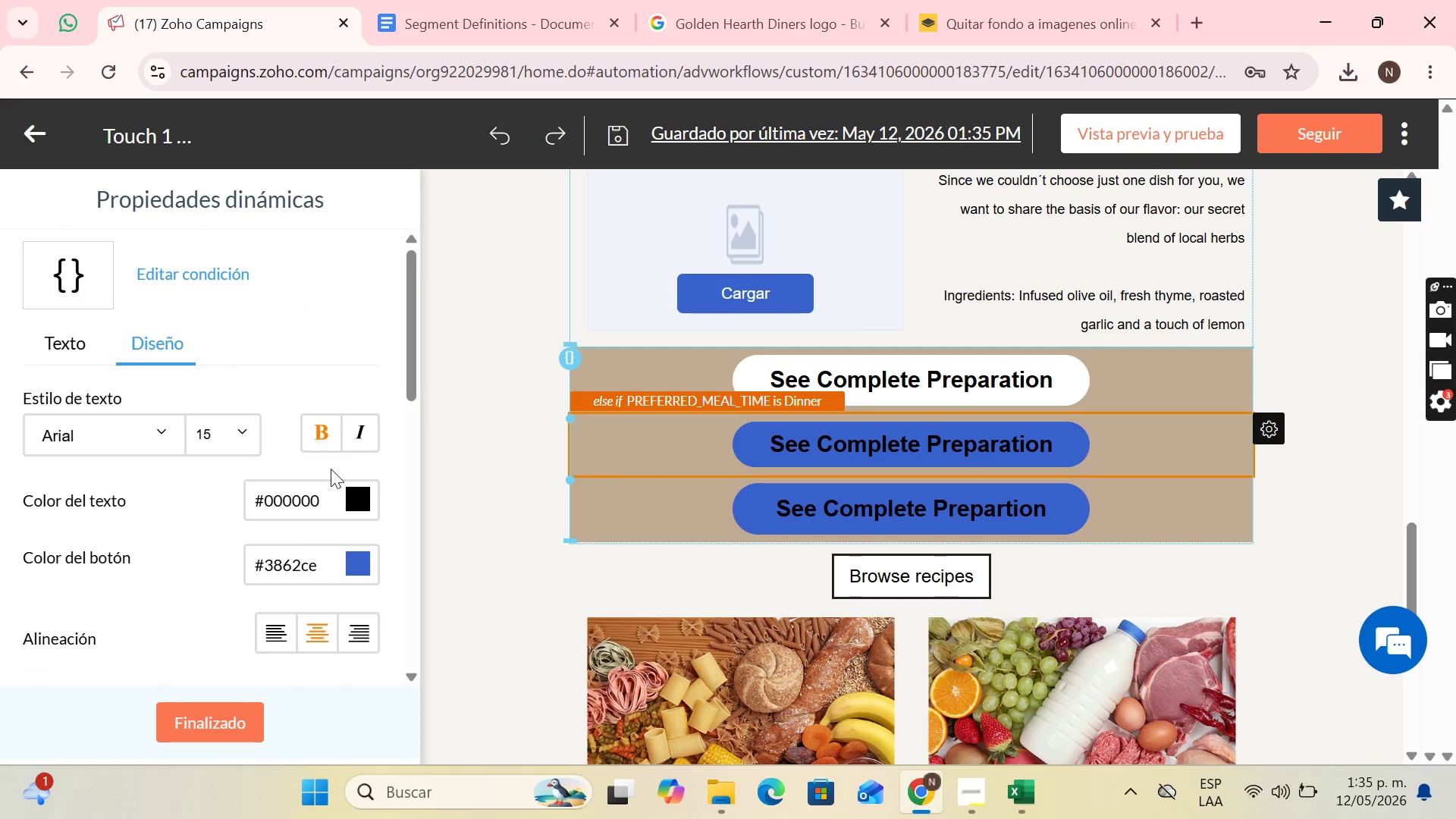 
left_click([357, 499])
 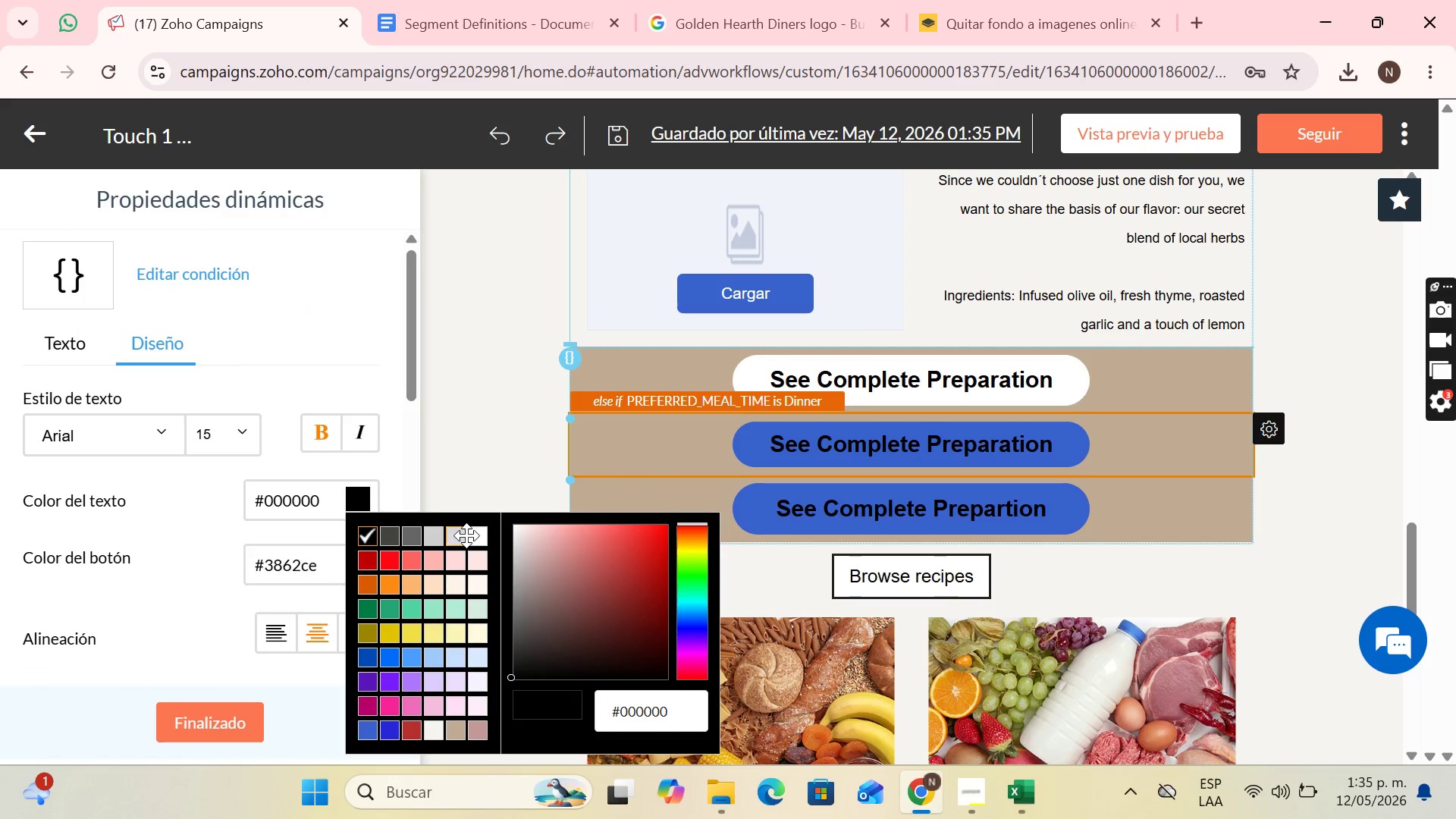 
left_click([473, 535])
 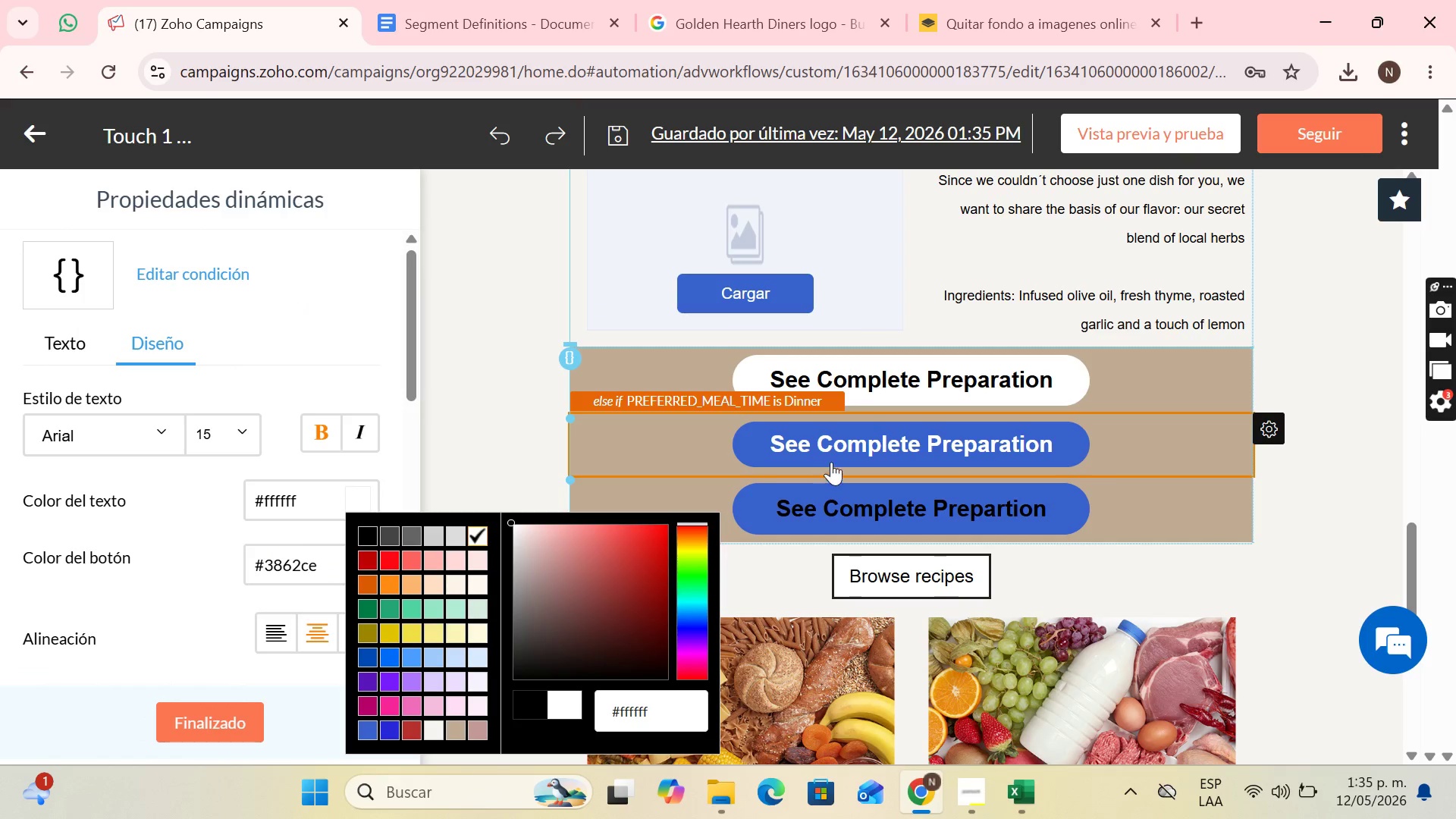 
left_click([832, 460])
 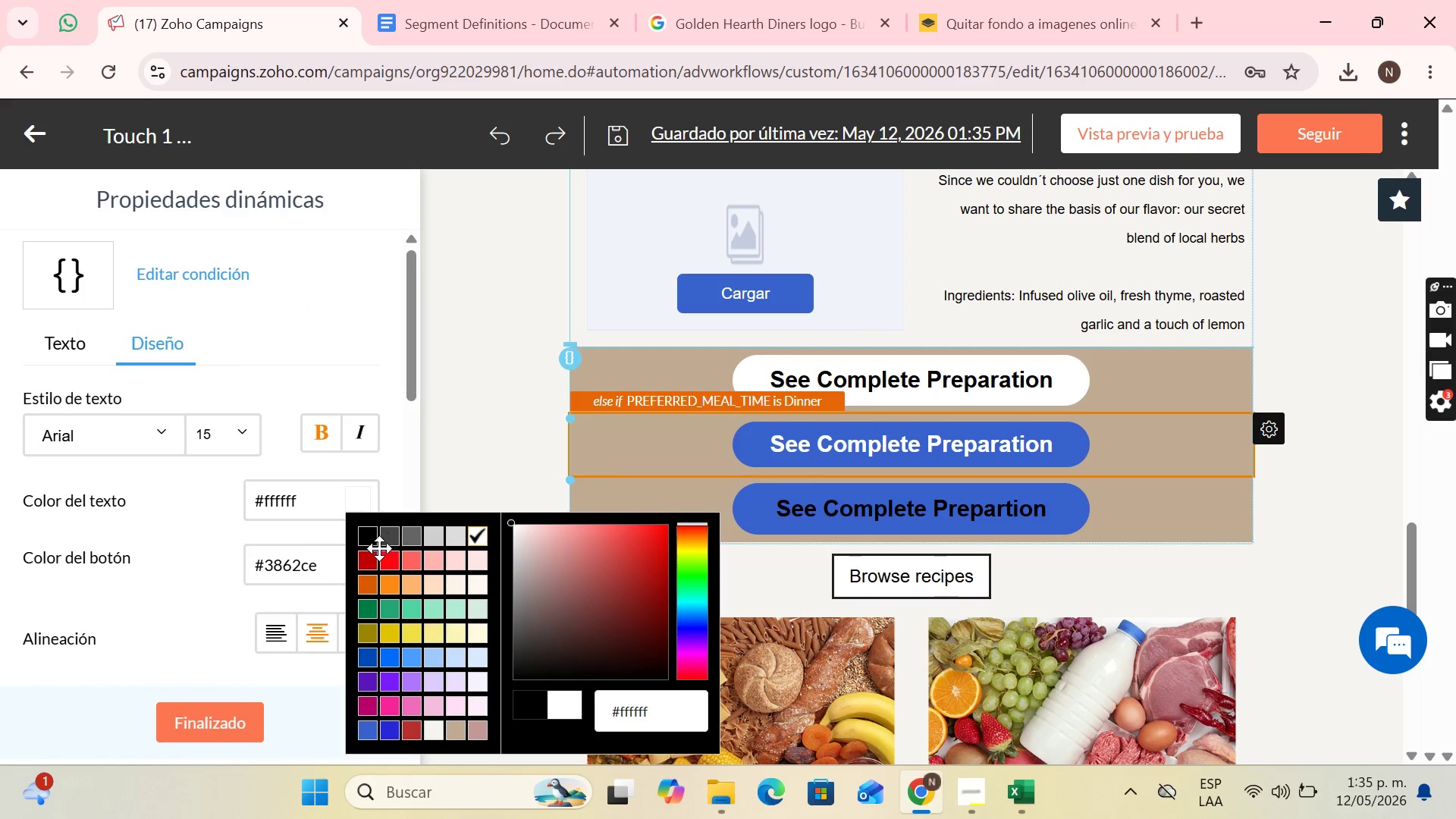 
left_click([372, 541])
 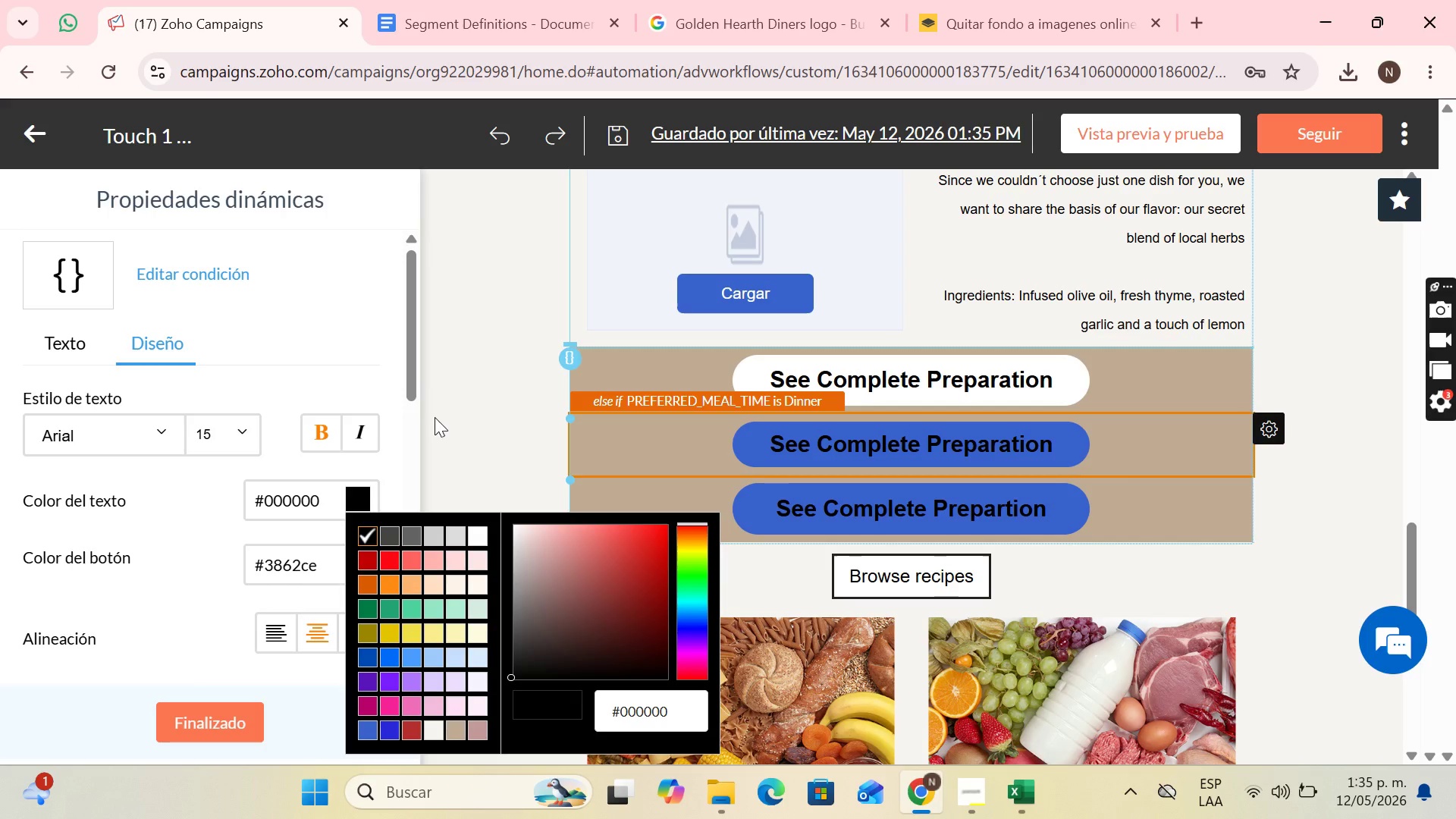 
left_click([435, 415])
 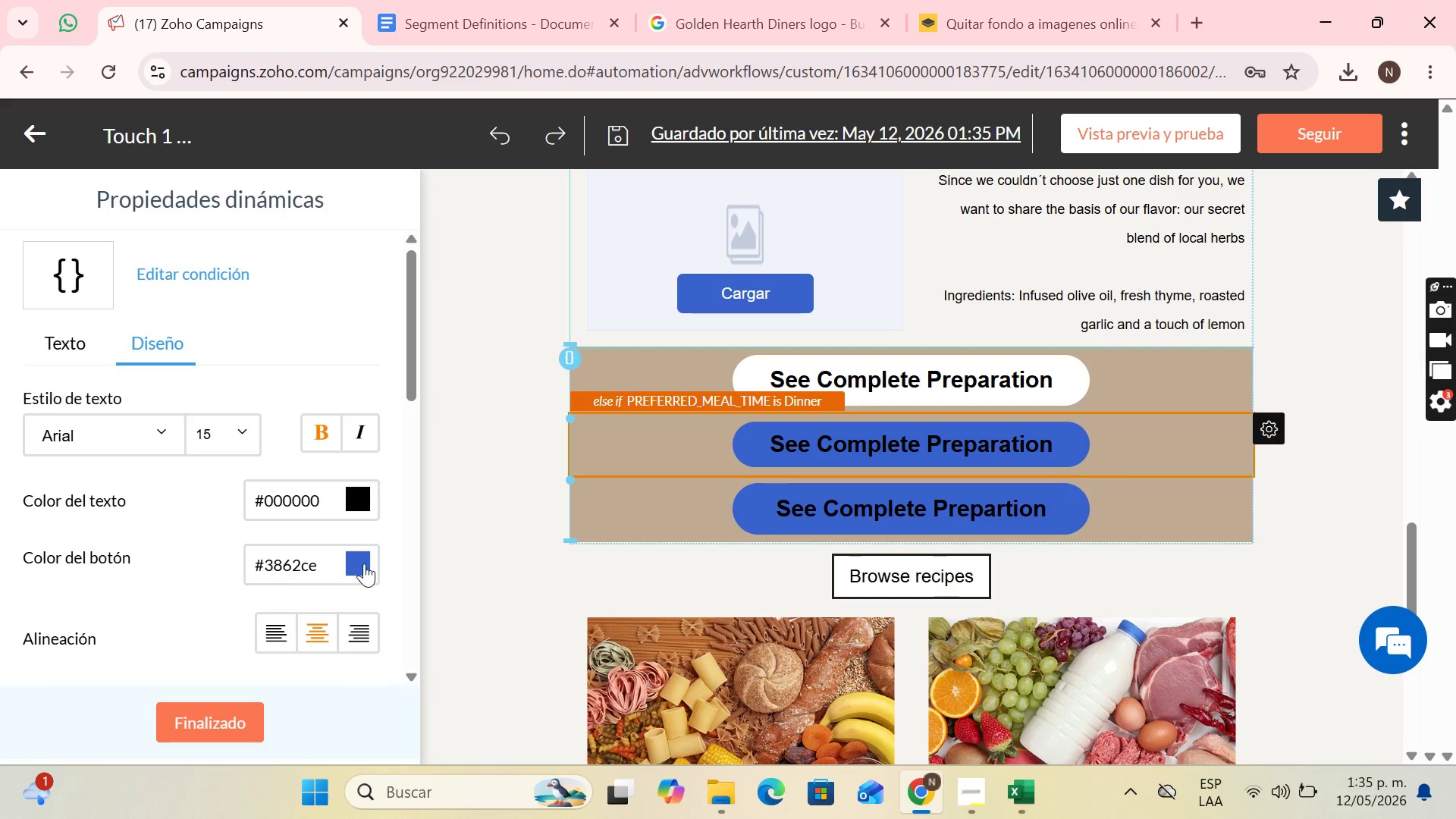 
left_click([364, 563])
 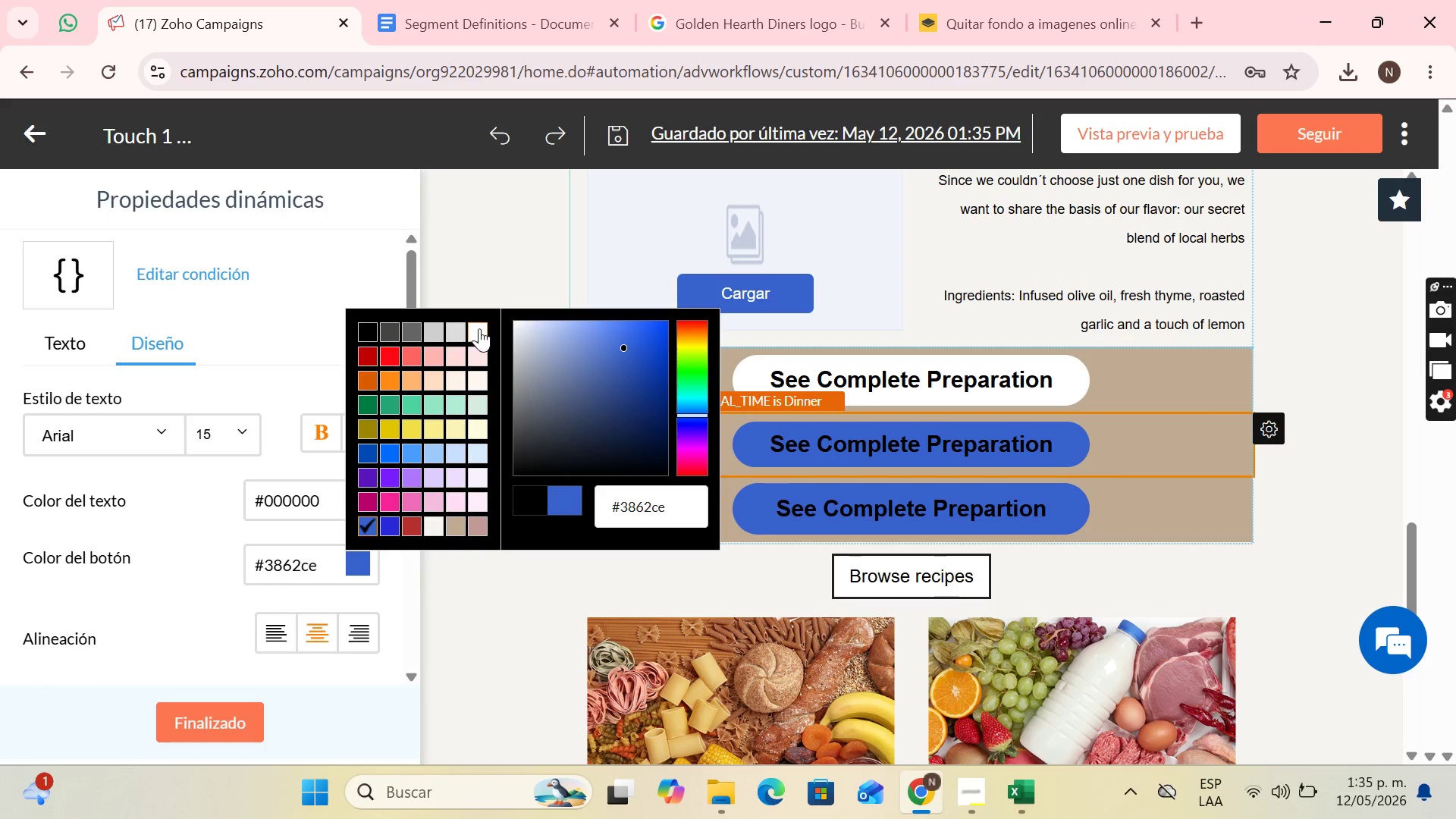 
left_click([479, 329])
 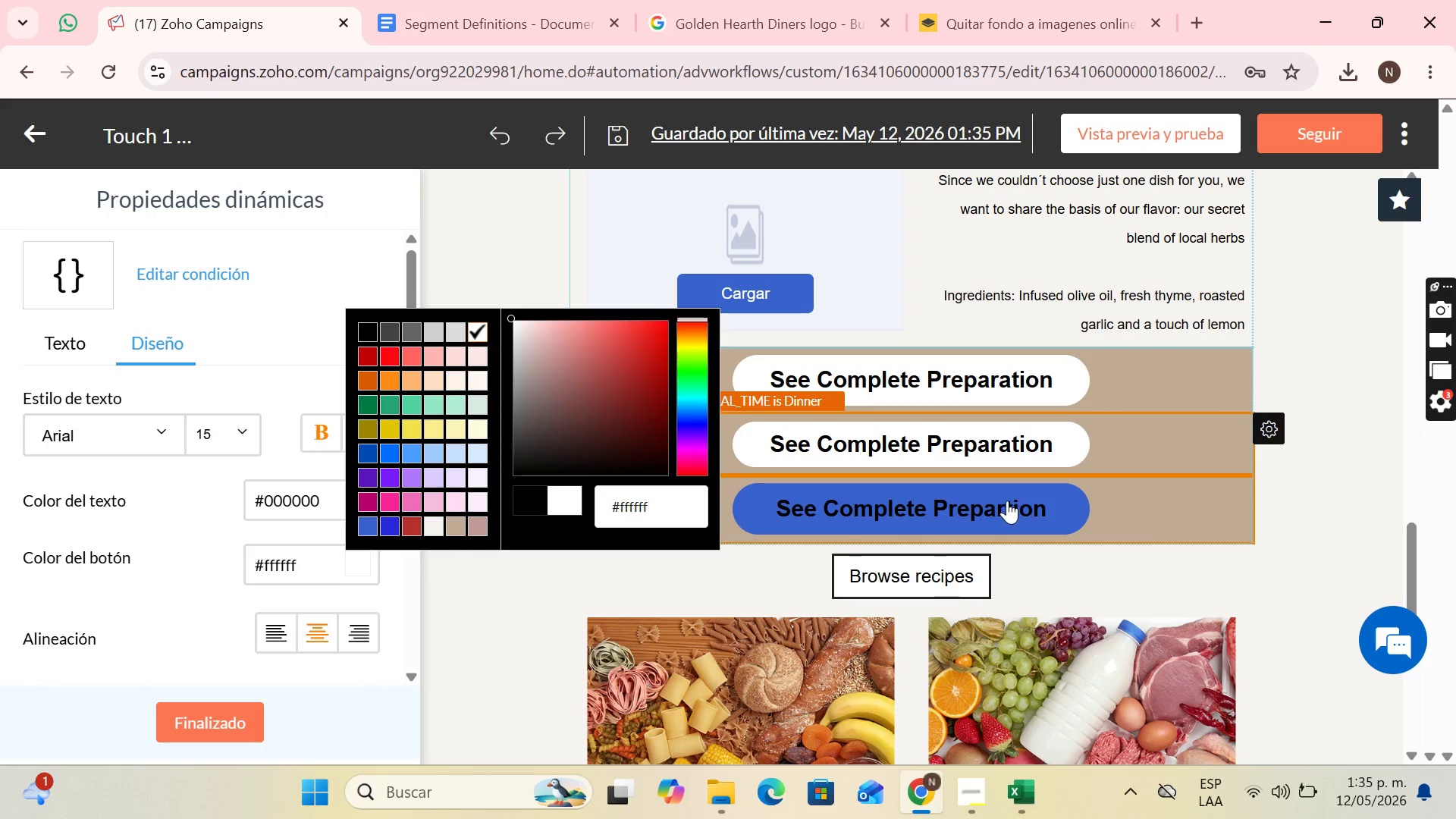 
left_click_drag(start_coordinate=[1007, 500], to_coordinate=[1009, 504])
 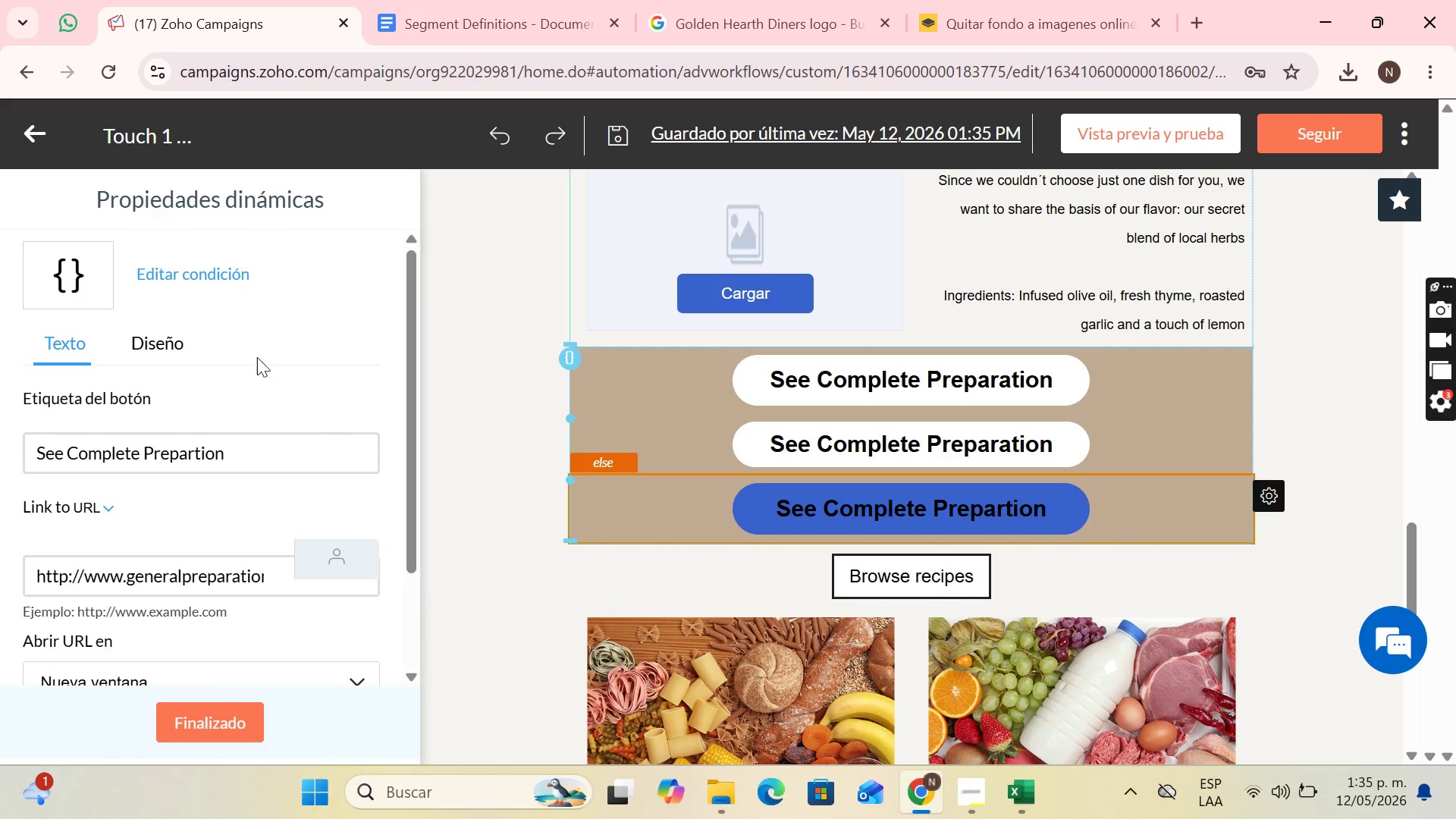 
left_click([180, 346])
 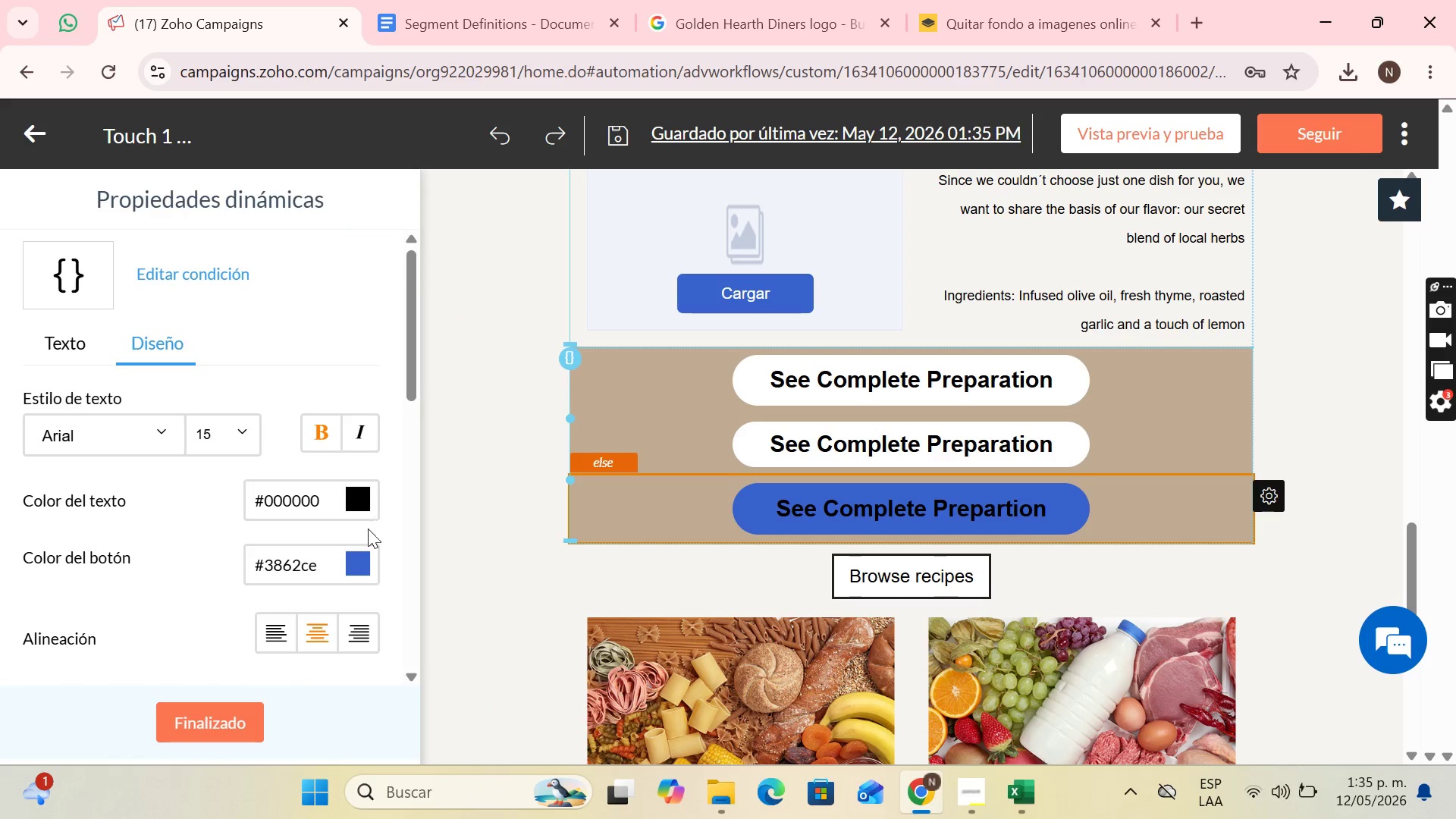 
left_click([362, 554])
 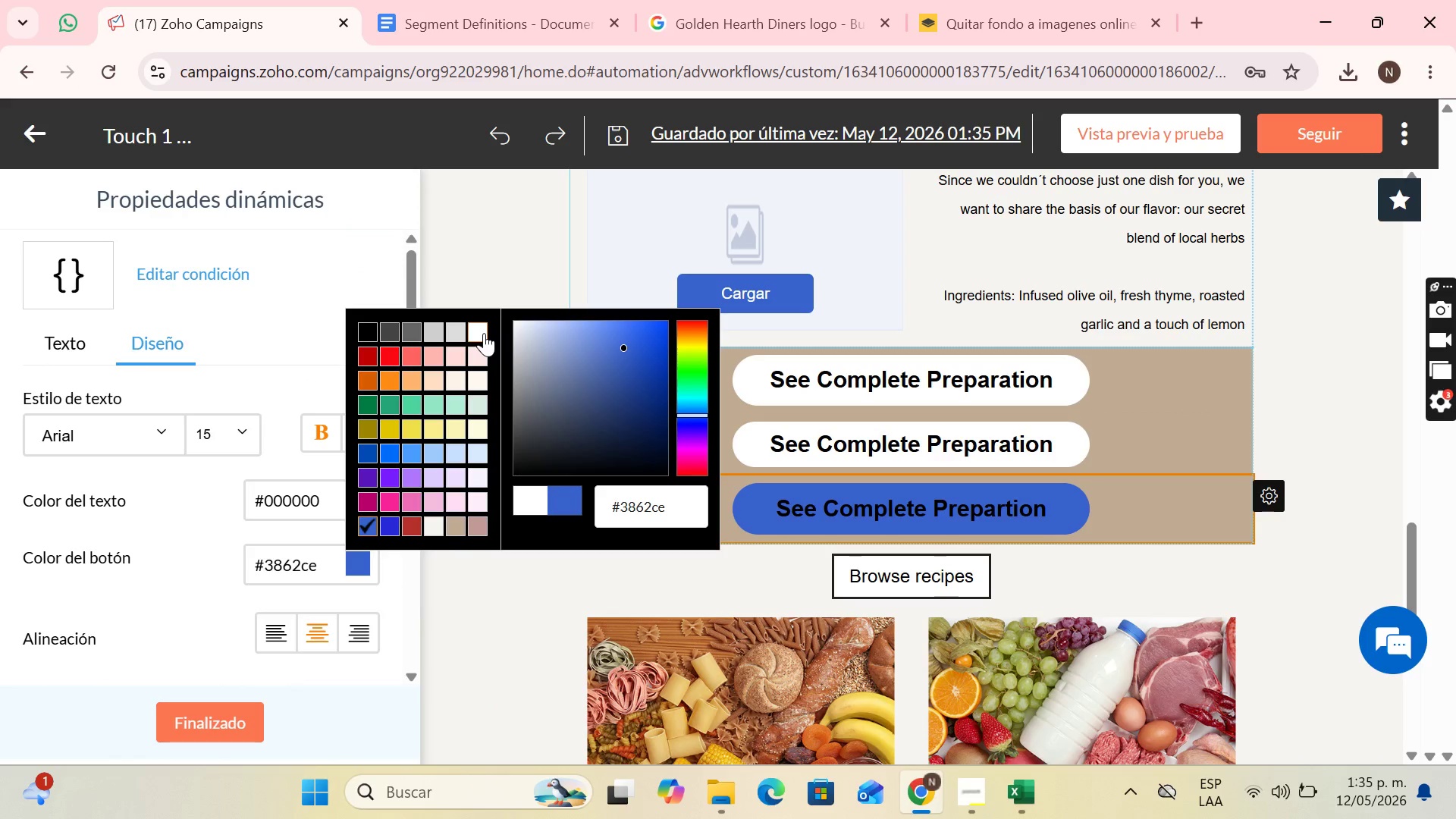 
left_click([484, 329])
 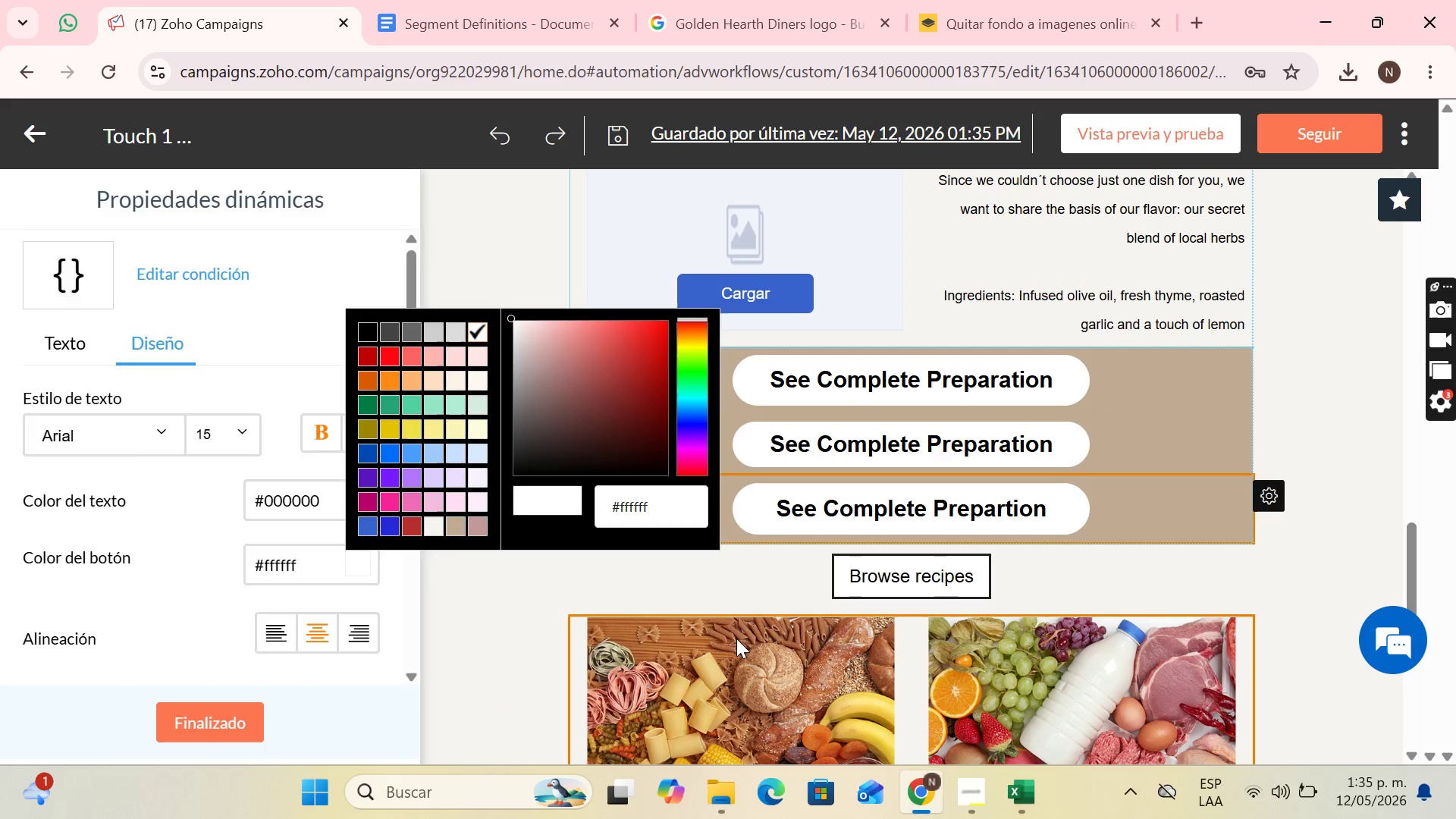 
left_click([736, 639])
 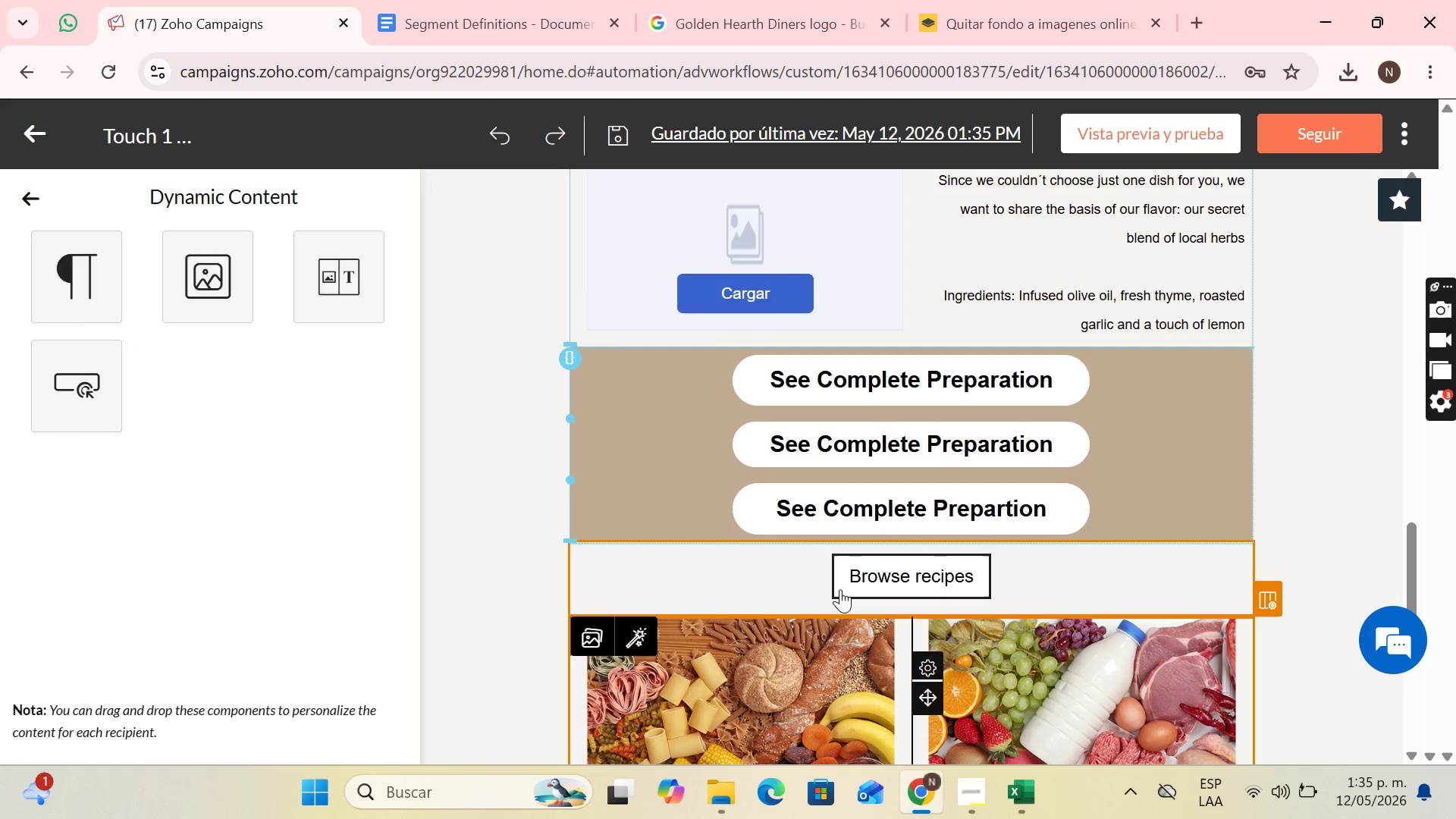 
left_click([847, 588])
 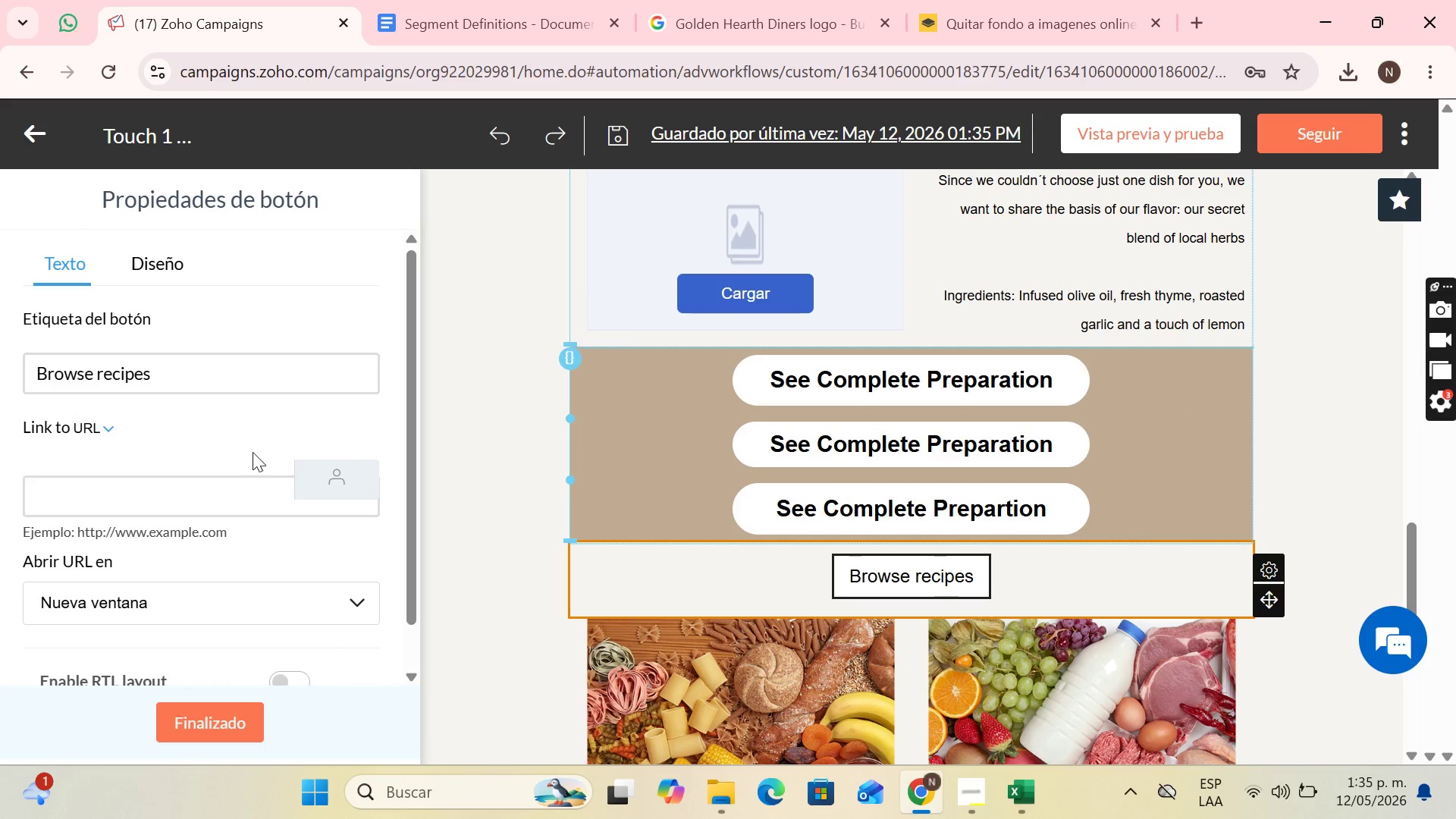 
left_click([138, 270])
 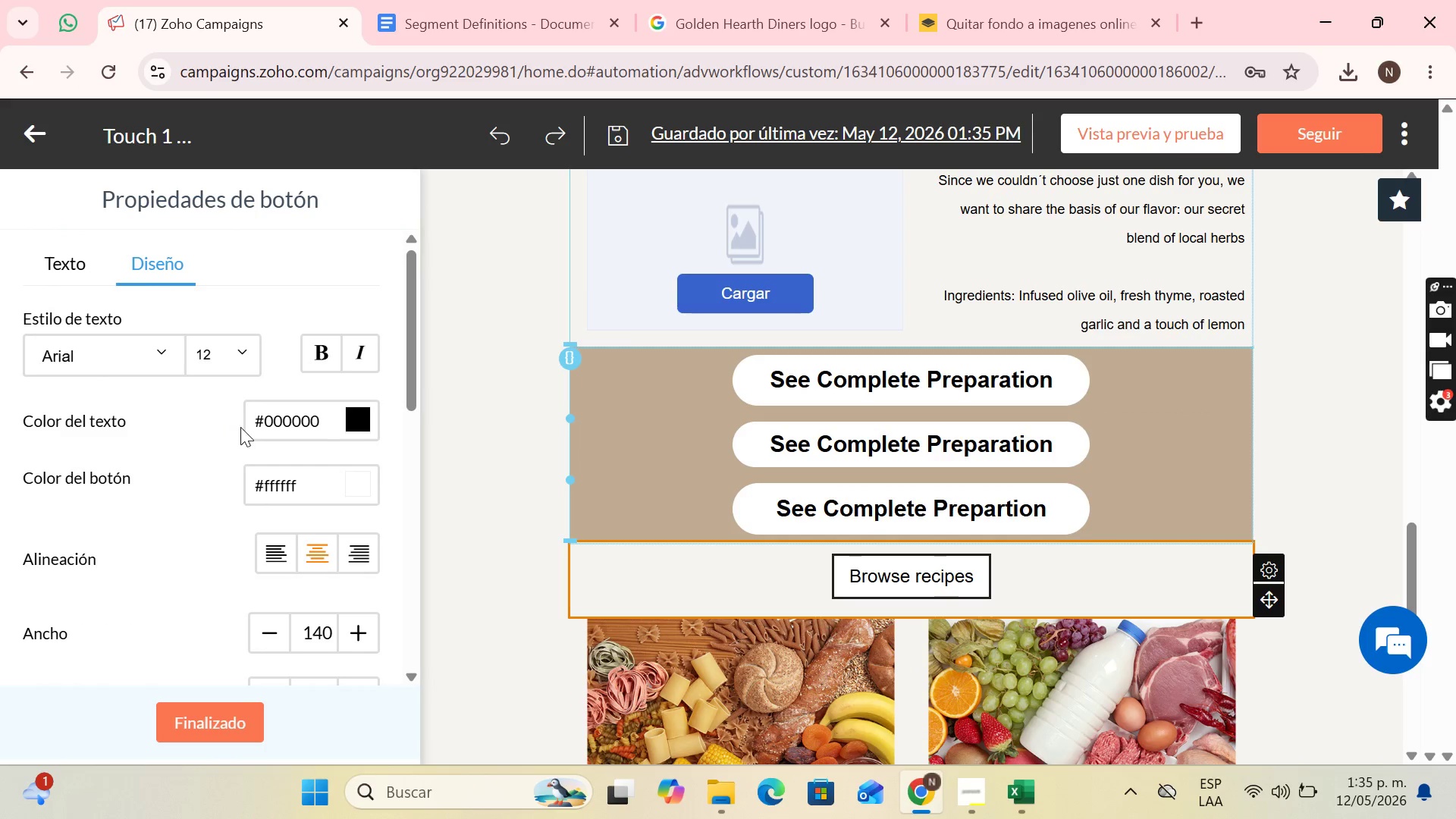 
scroll: coordinate [326, 445], scroll_direction: down, amount: 5.0
 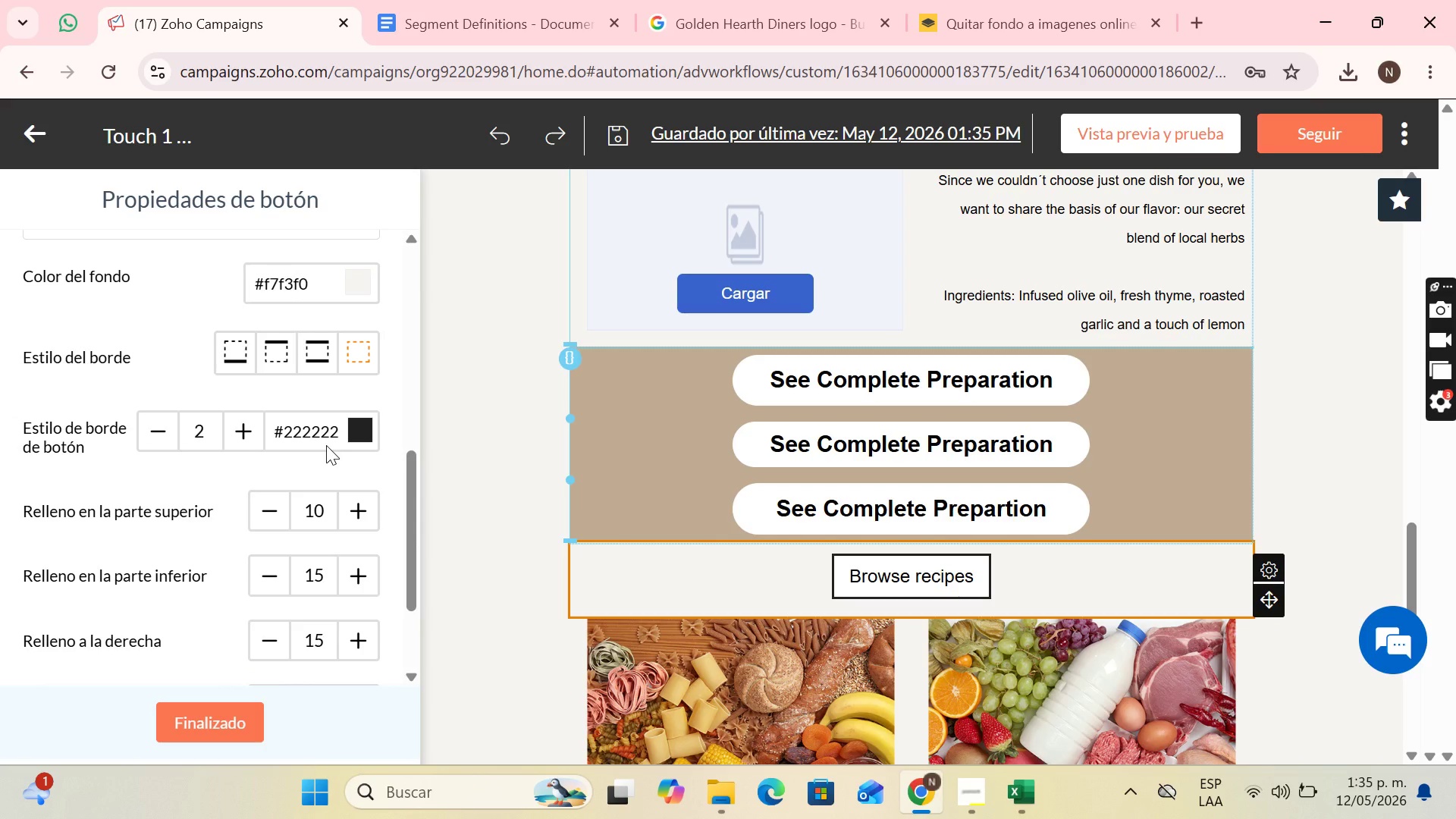 
scroll: coordinate [327, 454], scroll_direction: up, amount: 1.0
 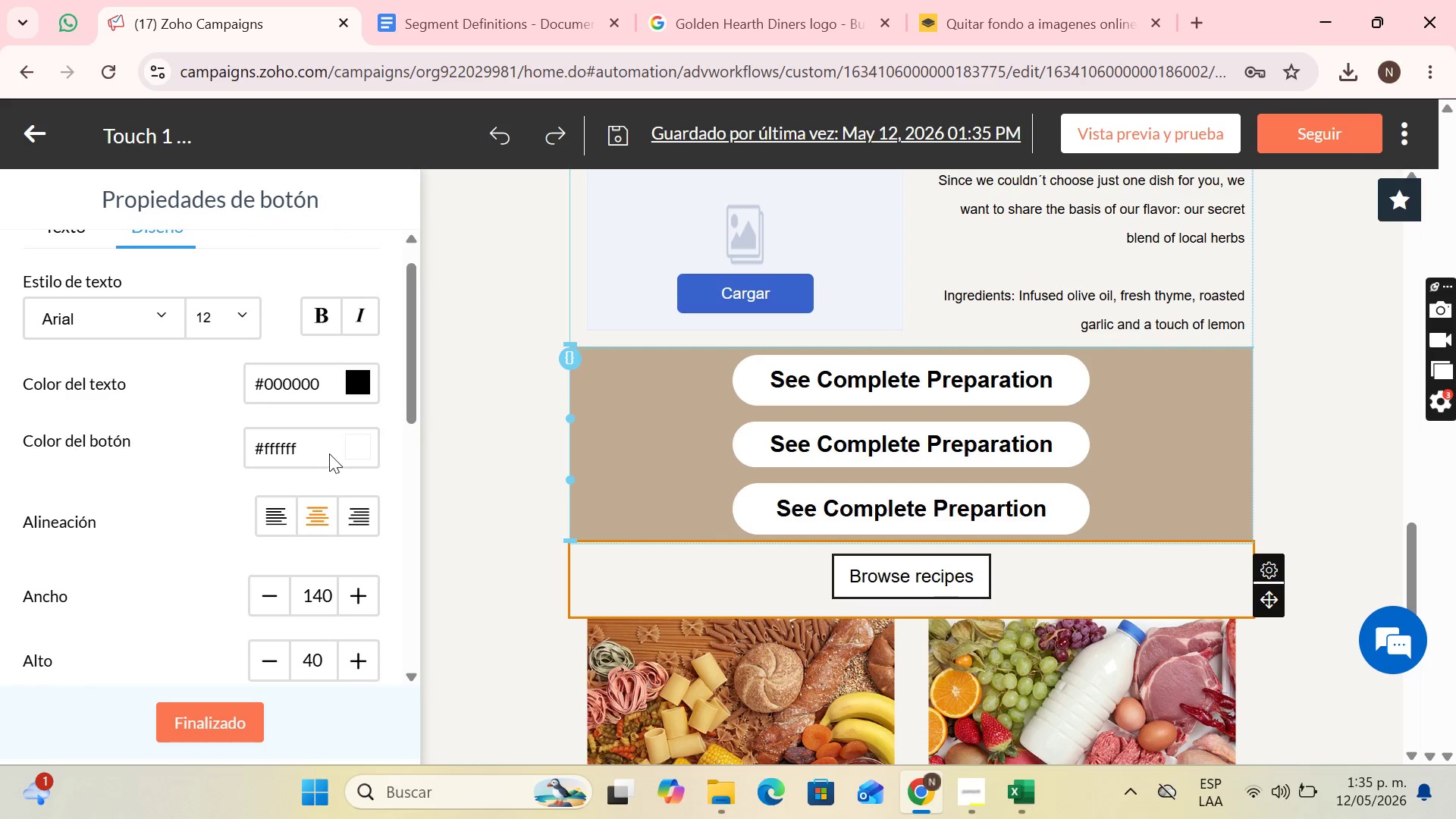 
scroll: coordinate [329, 453], scroll_direction: down, amount: 4.0
 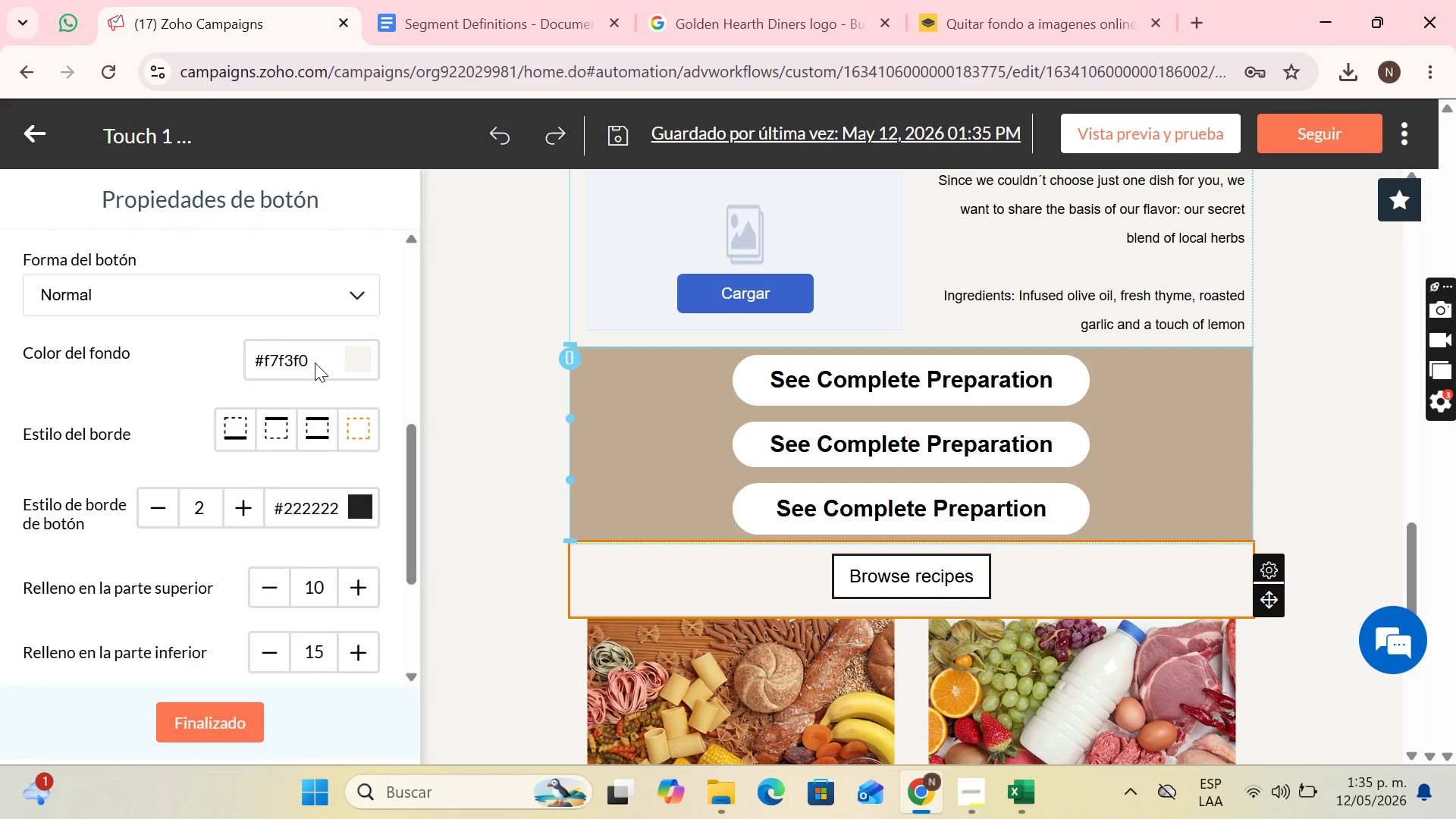 
left_click_drag(start_coordinate=[315, 362], to_coordinate=[258, 368])
 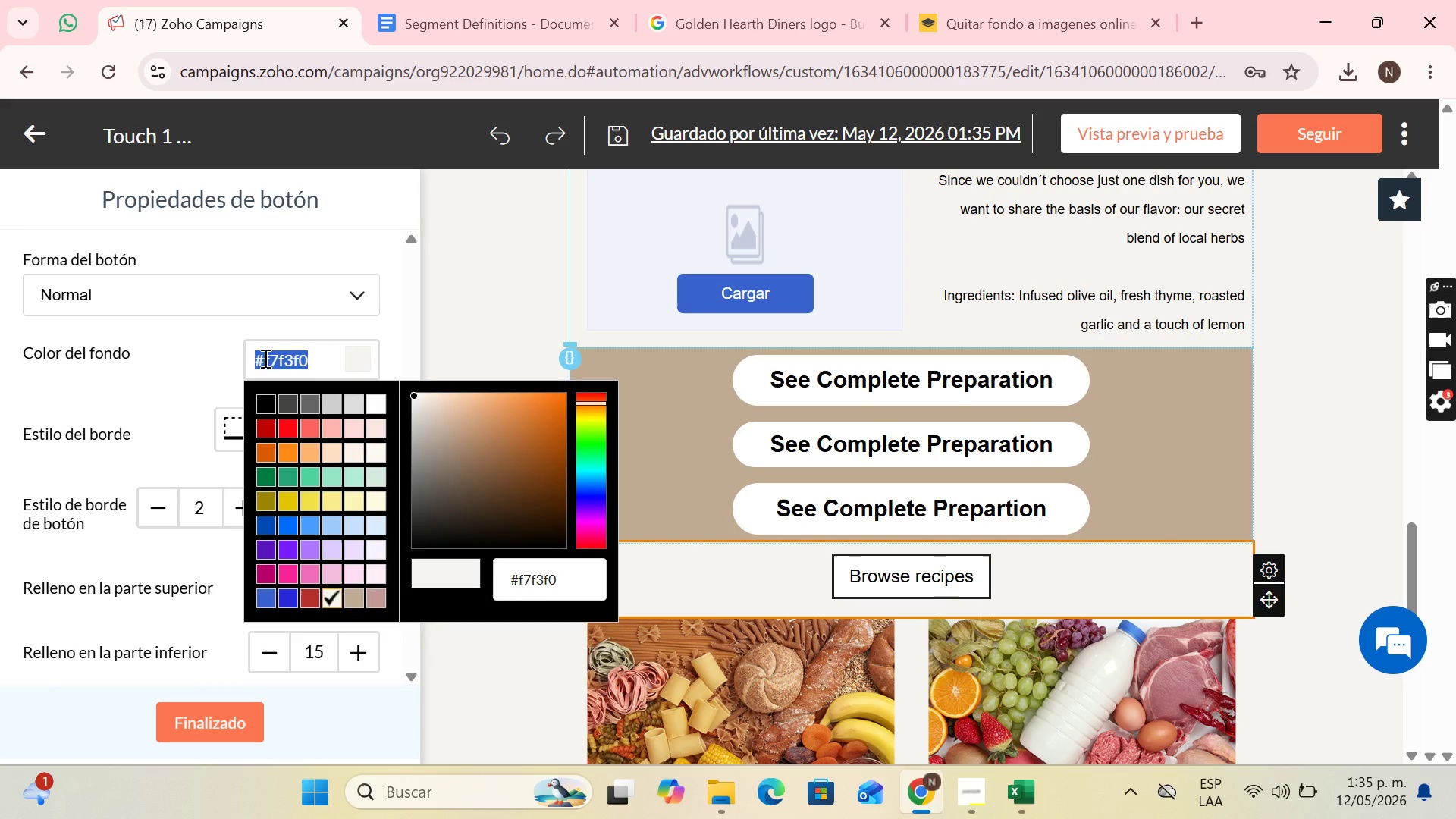 
key(Control+C)
 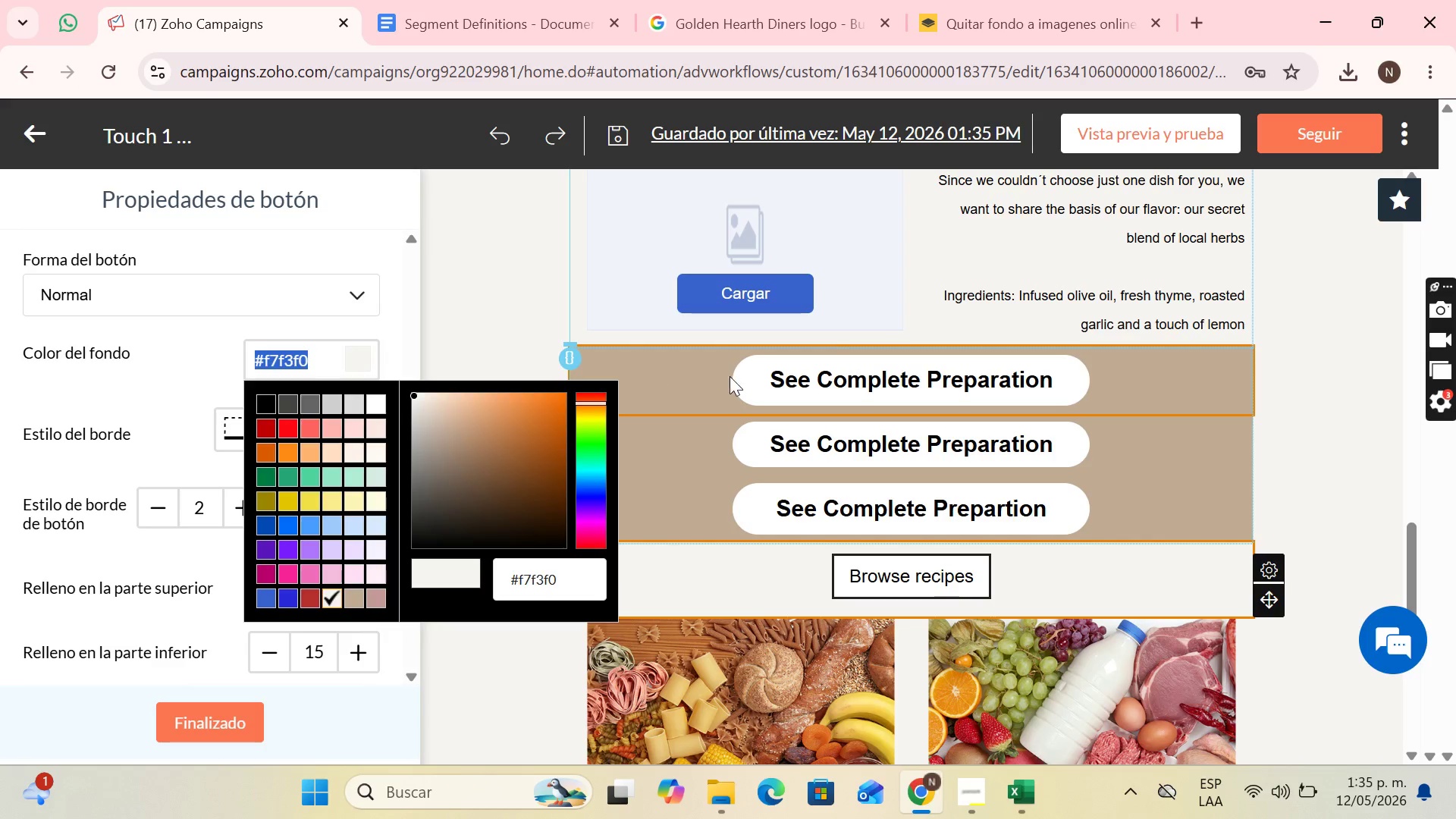 
left_click([742, 376])
 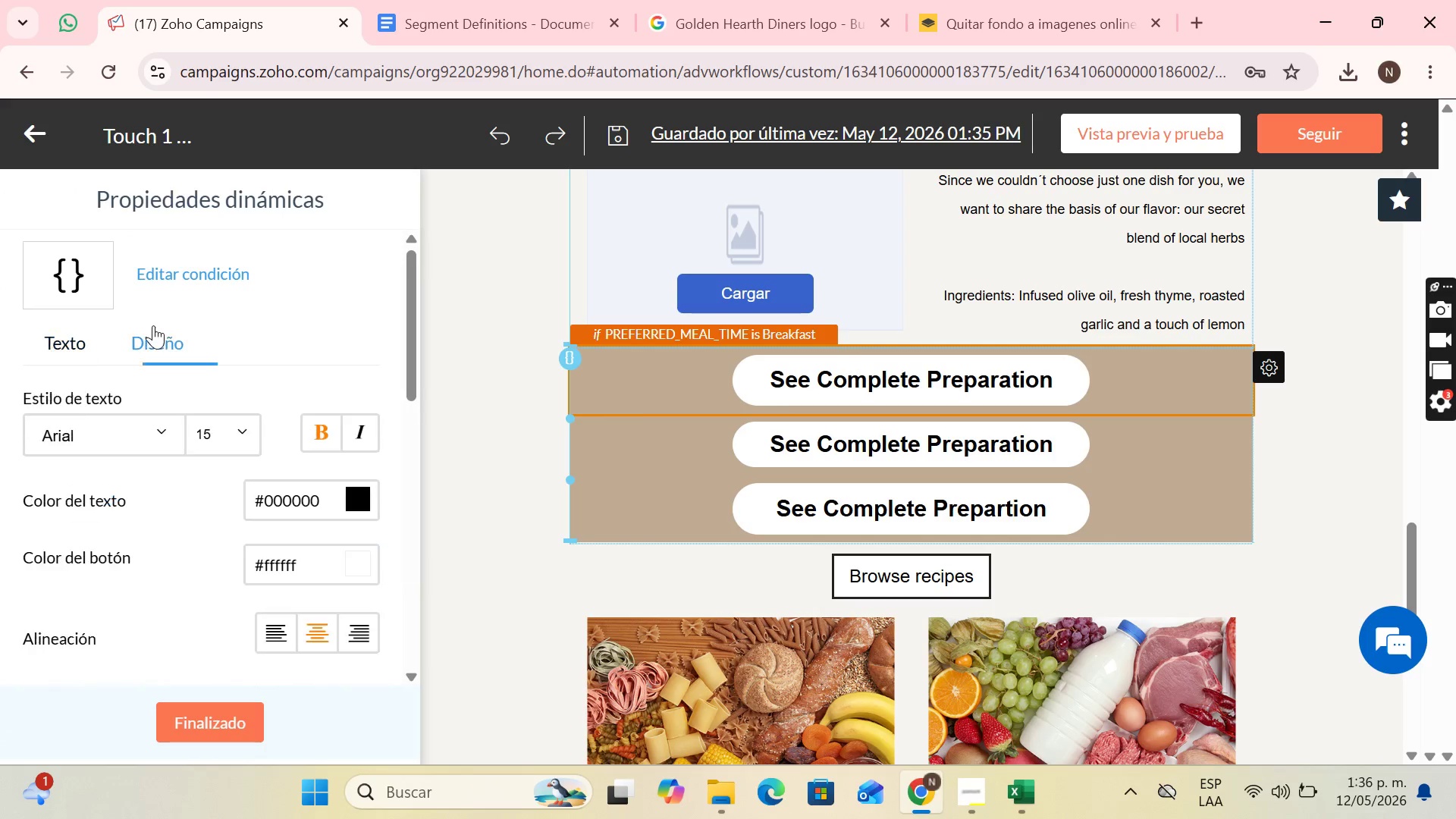 
scroll: coordinate [375, 469], scroll_direction: down, amount: 3.0
 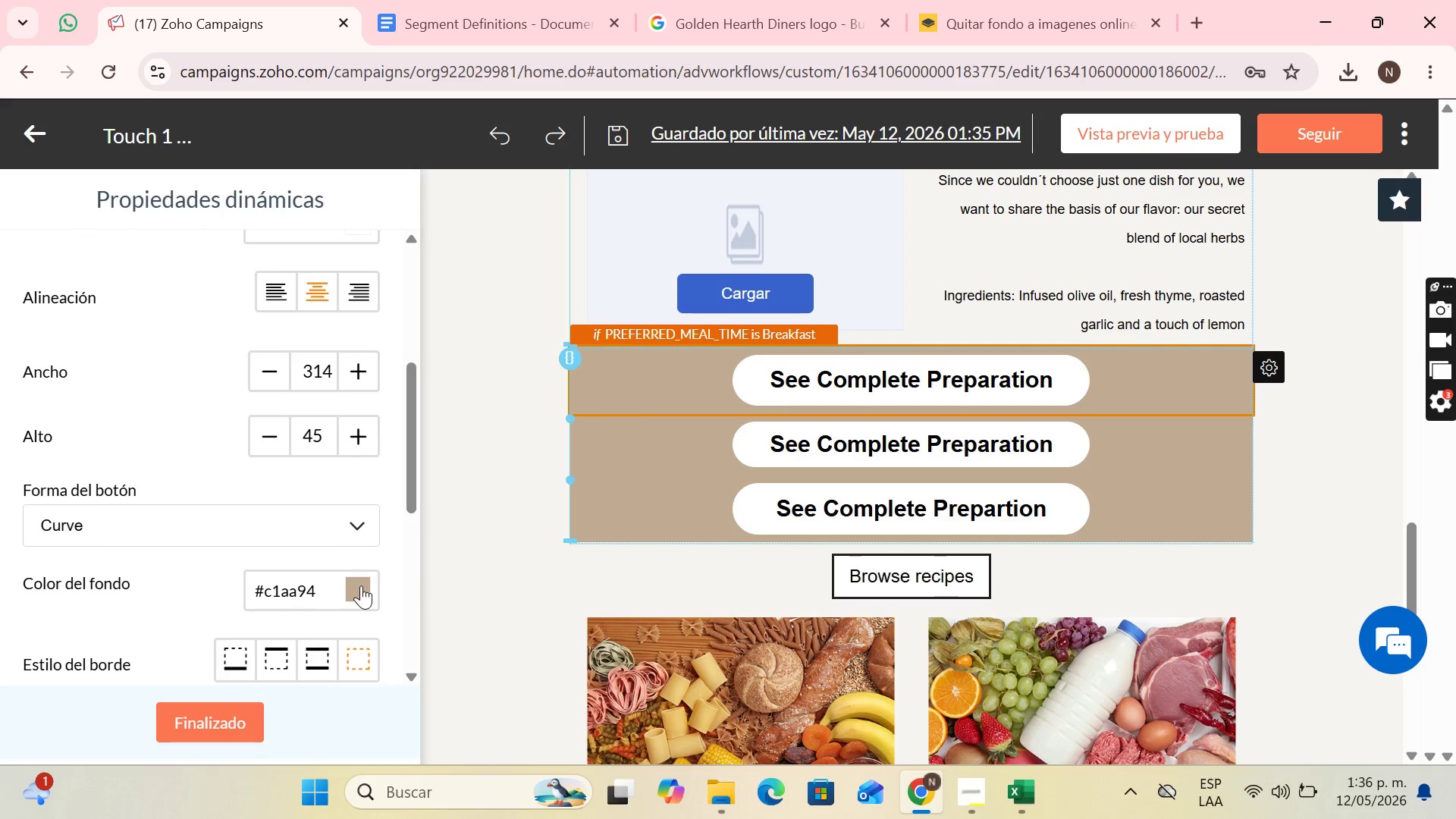 
left_click([358, 590])
 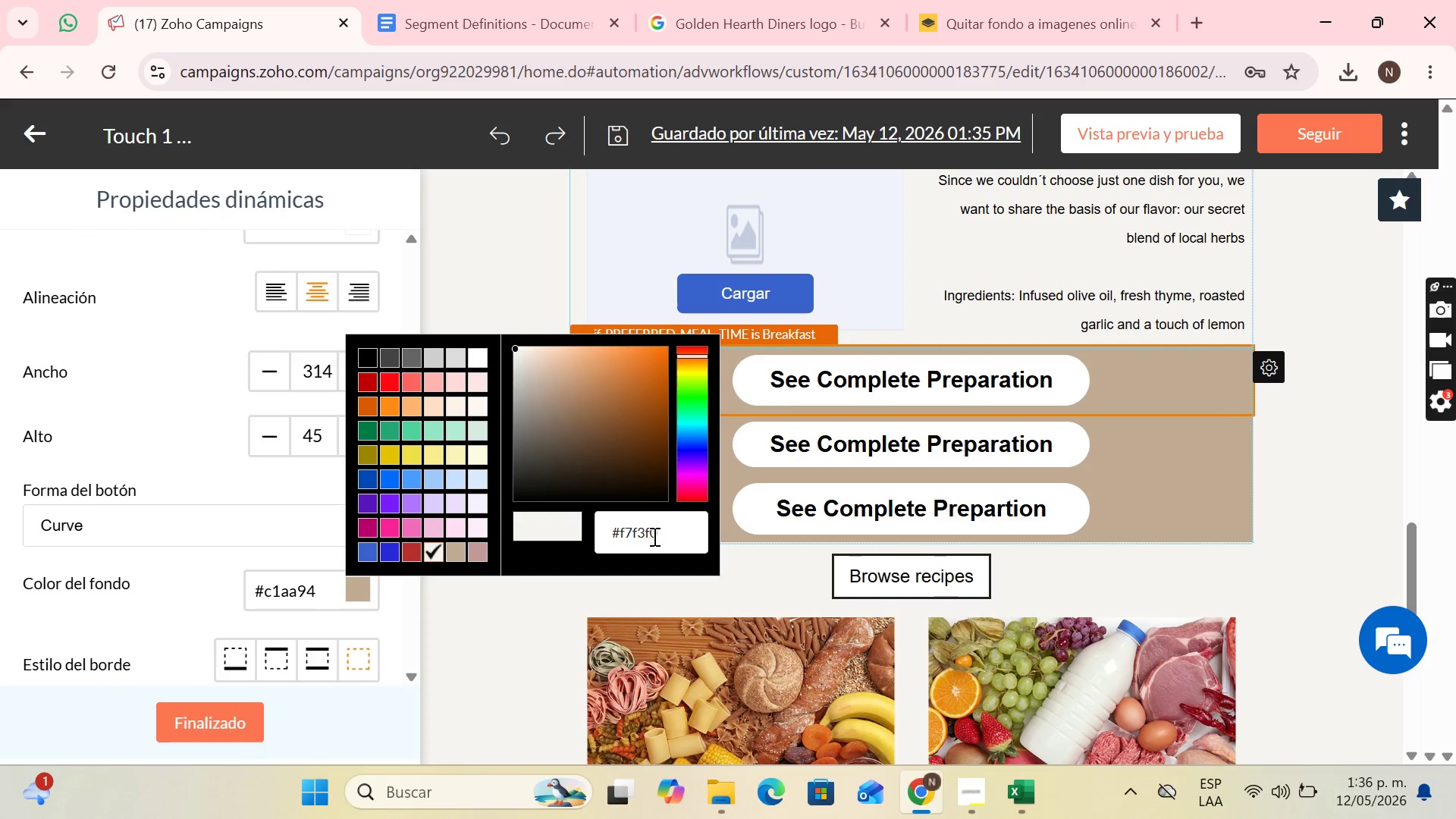 
left_click_drag(start_coordinate=[670, 535], to_coordinate=[605, 532])
 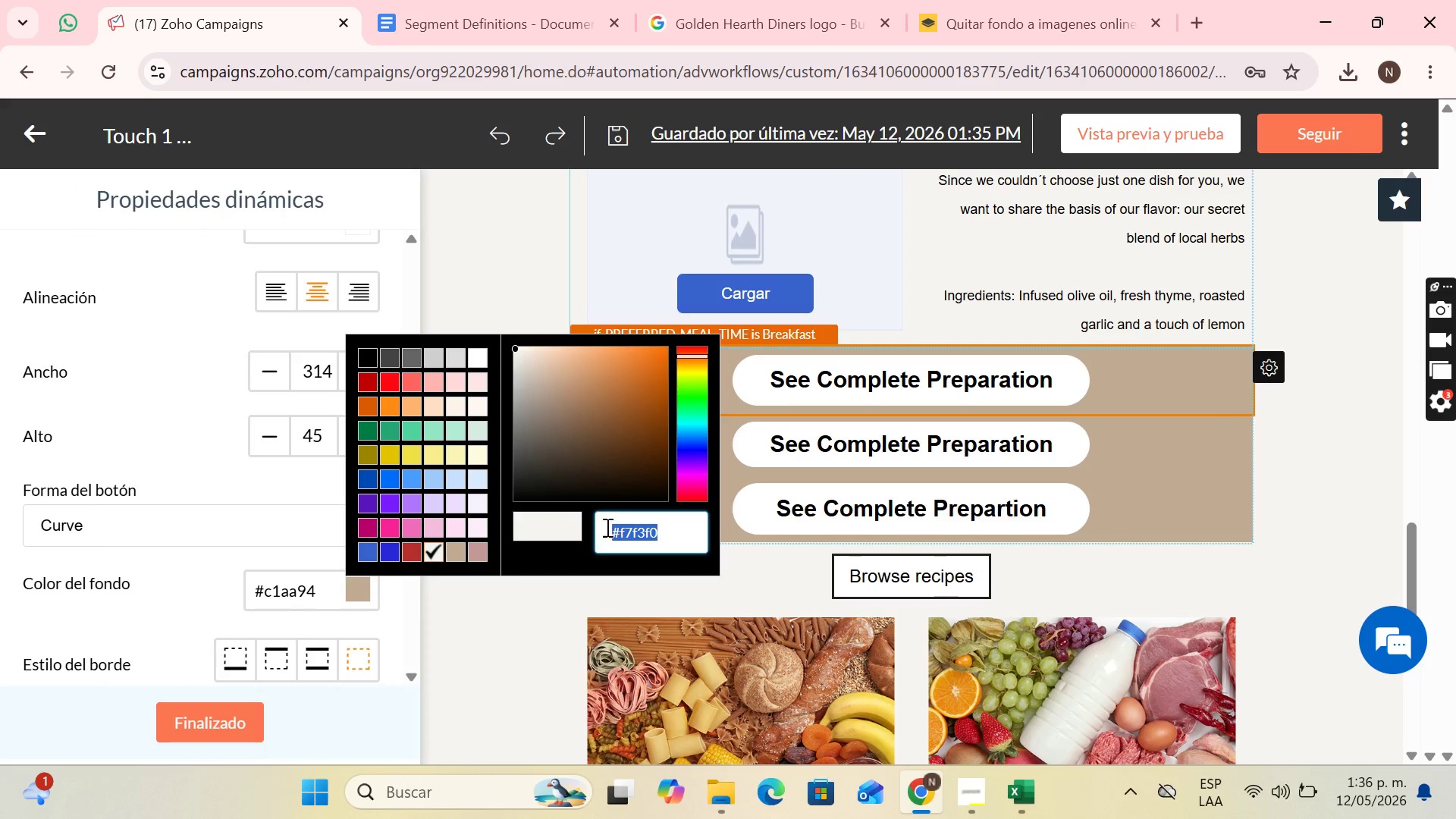 
key(Control+V)
 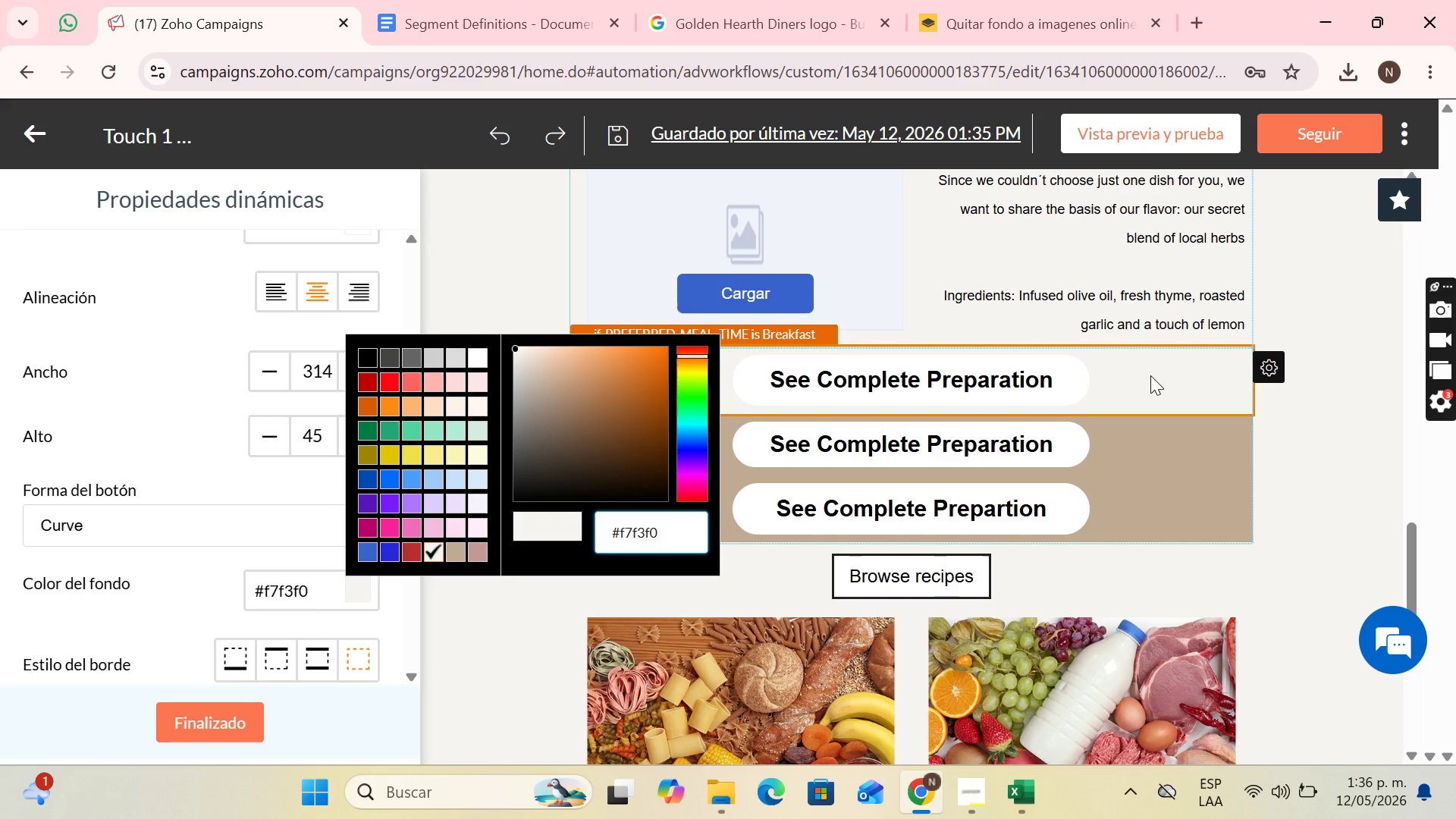 
wait(5.59)
 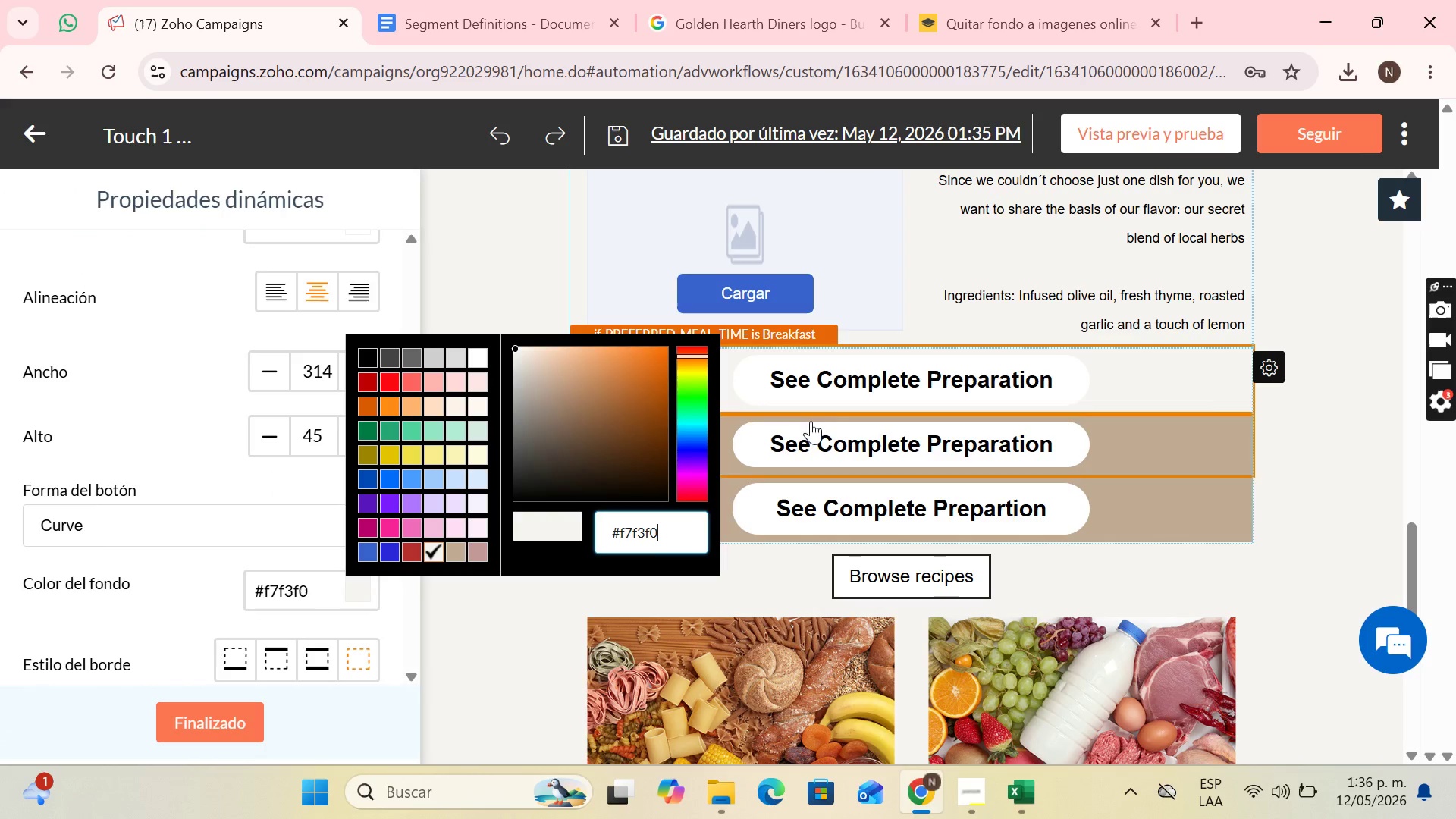 
left_click([1150, 375])
 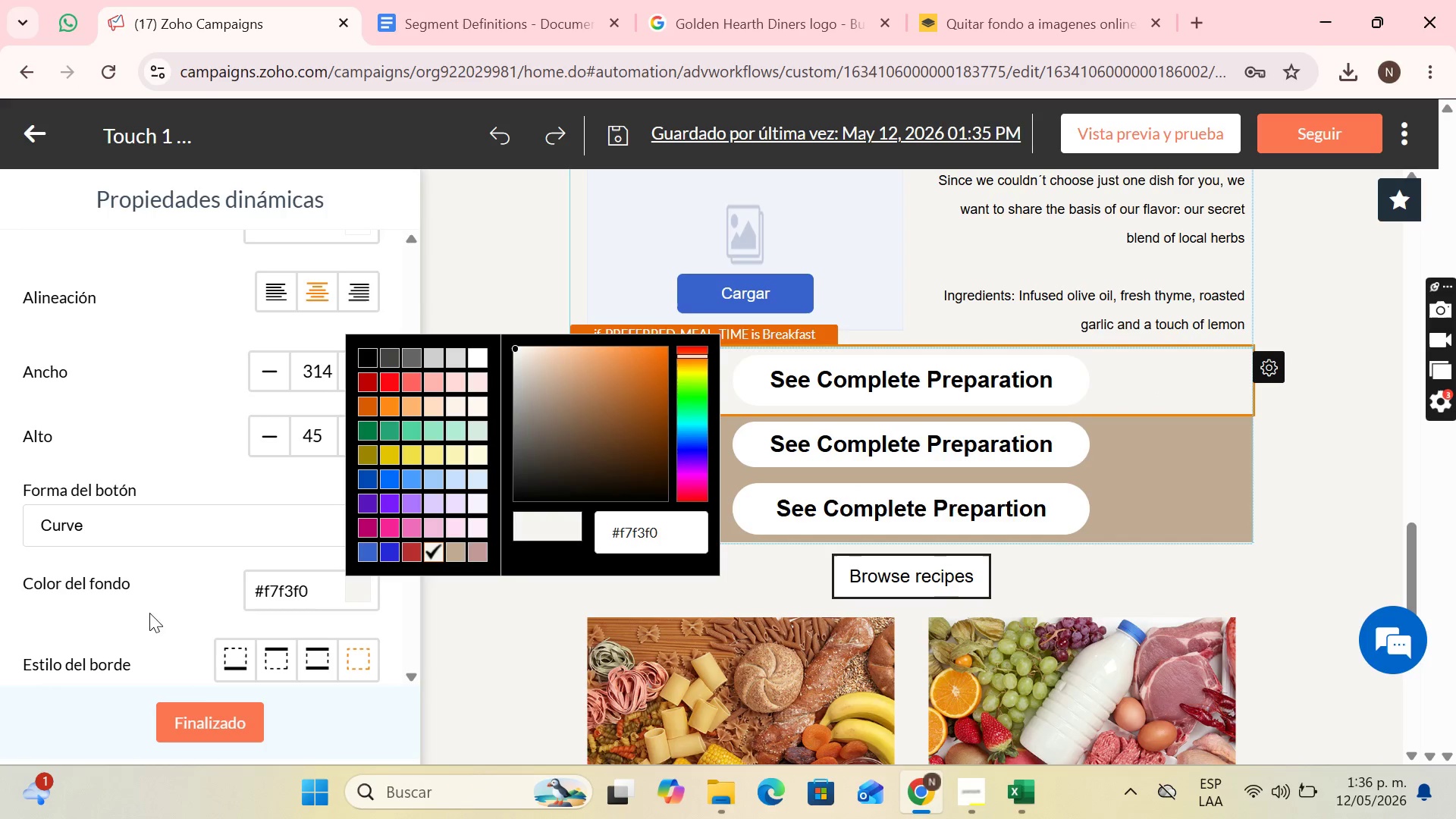 
left_click([154, 642])
 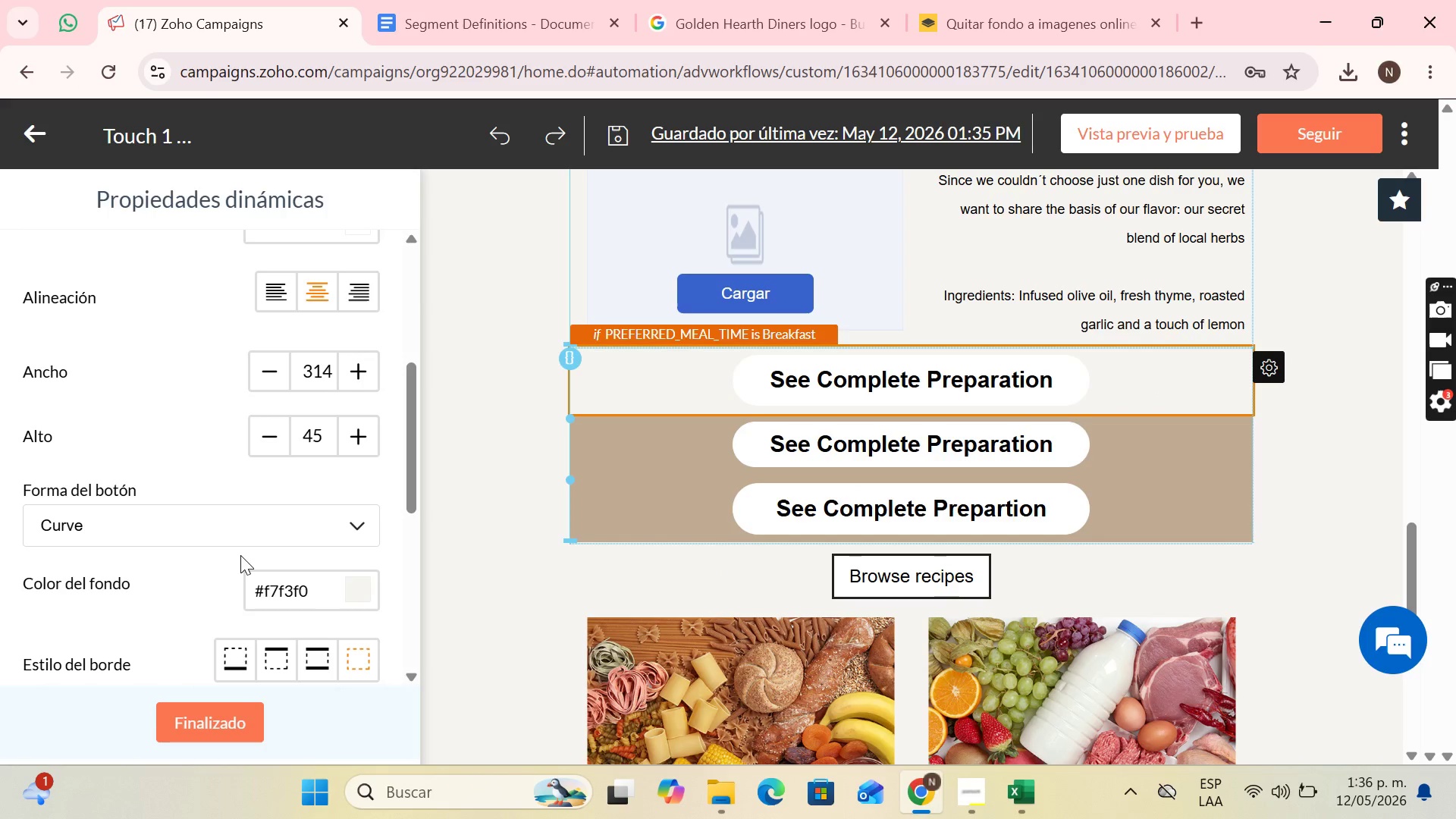 
scroll: coordinate [248, 563], scroll_direction: down, amount: 3.0
 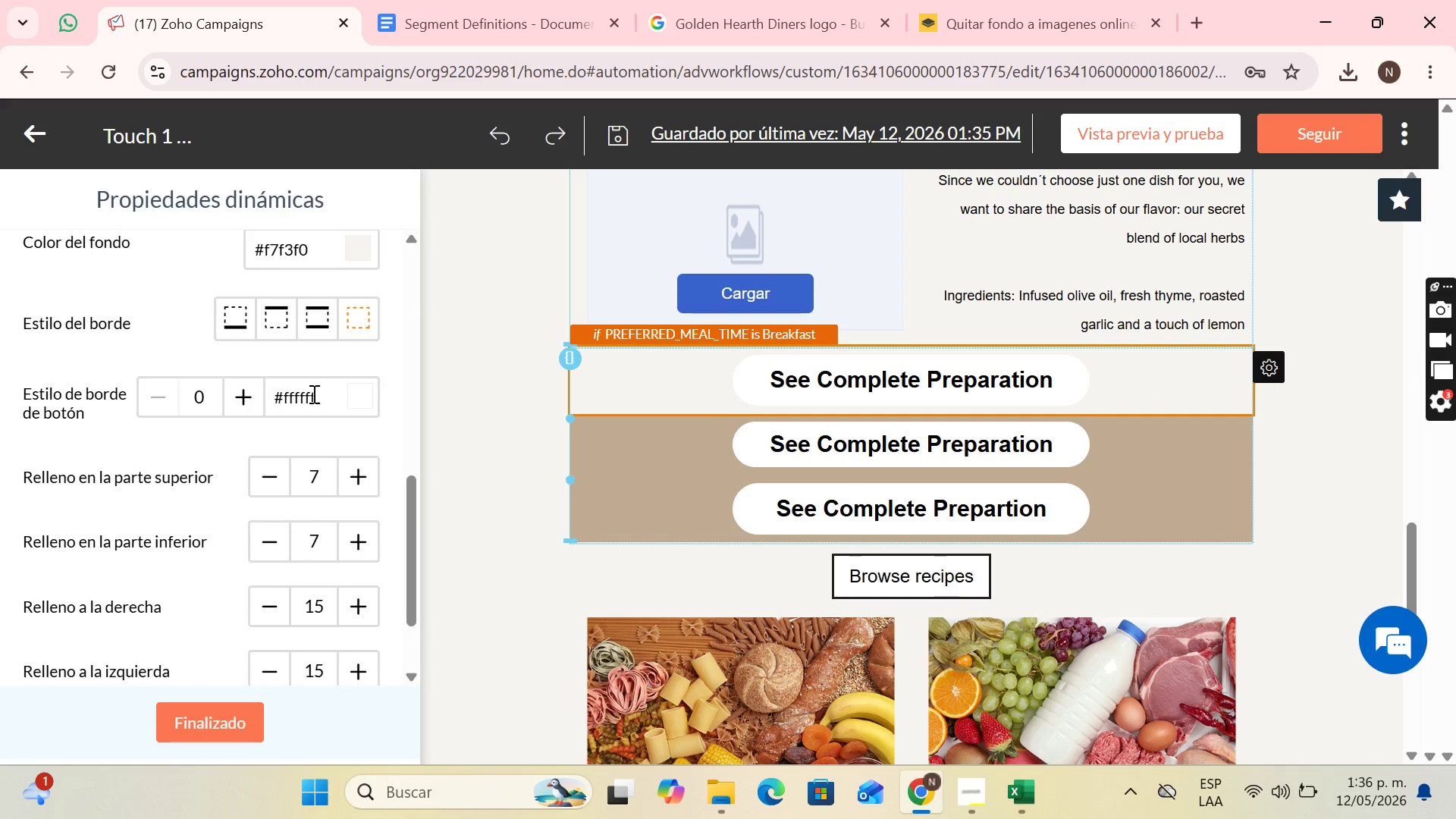 
left_click([347, 394])
 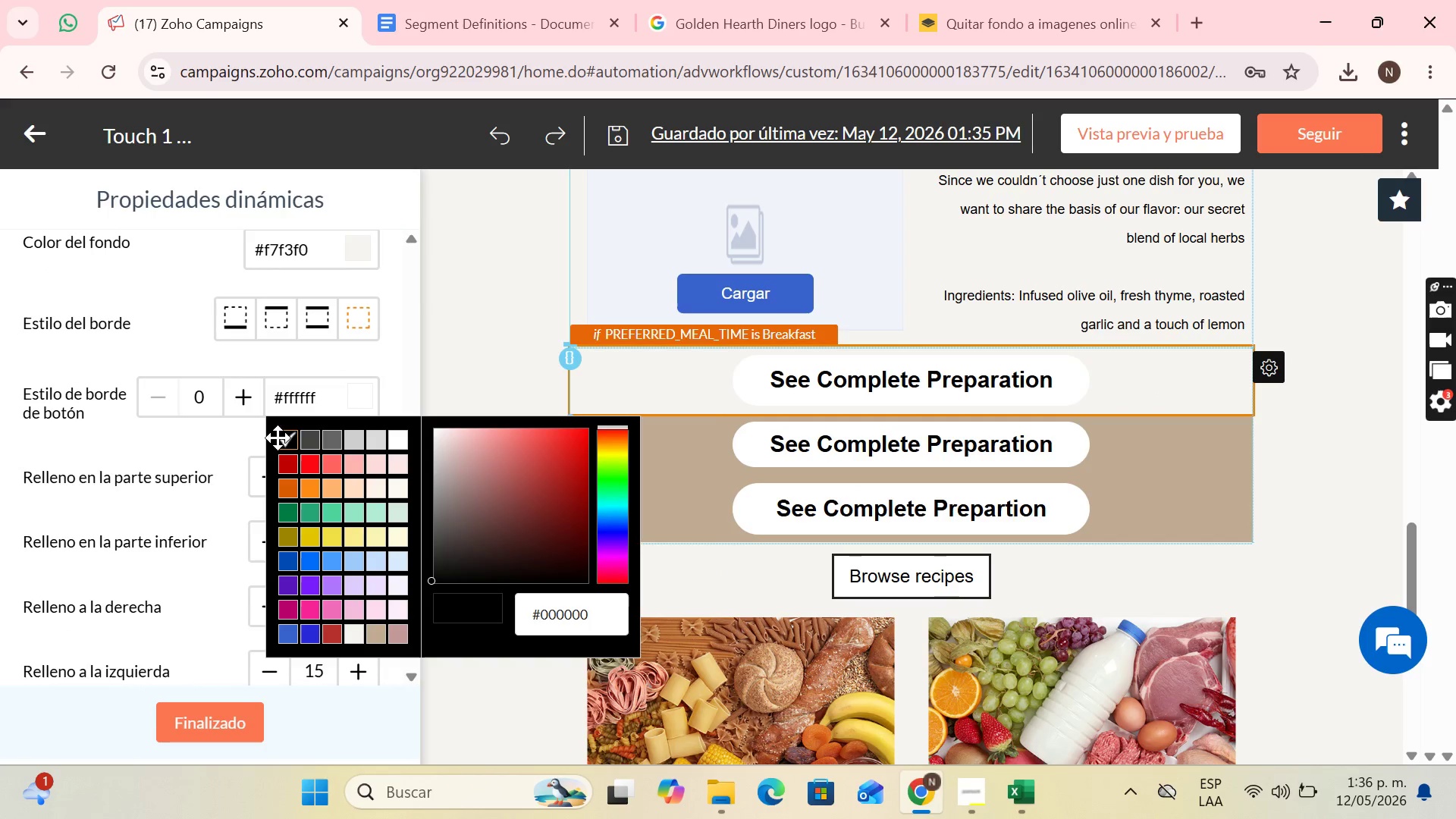 
double_click([284, 438])
 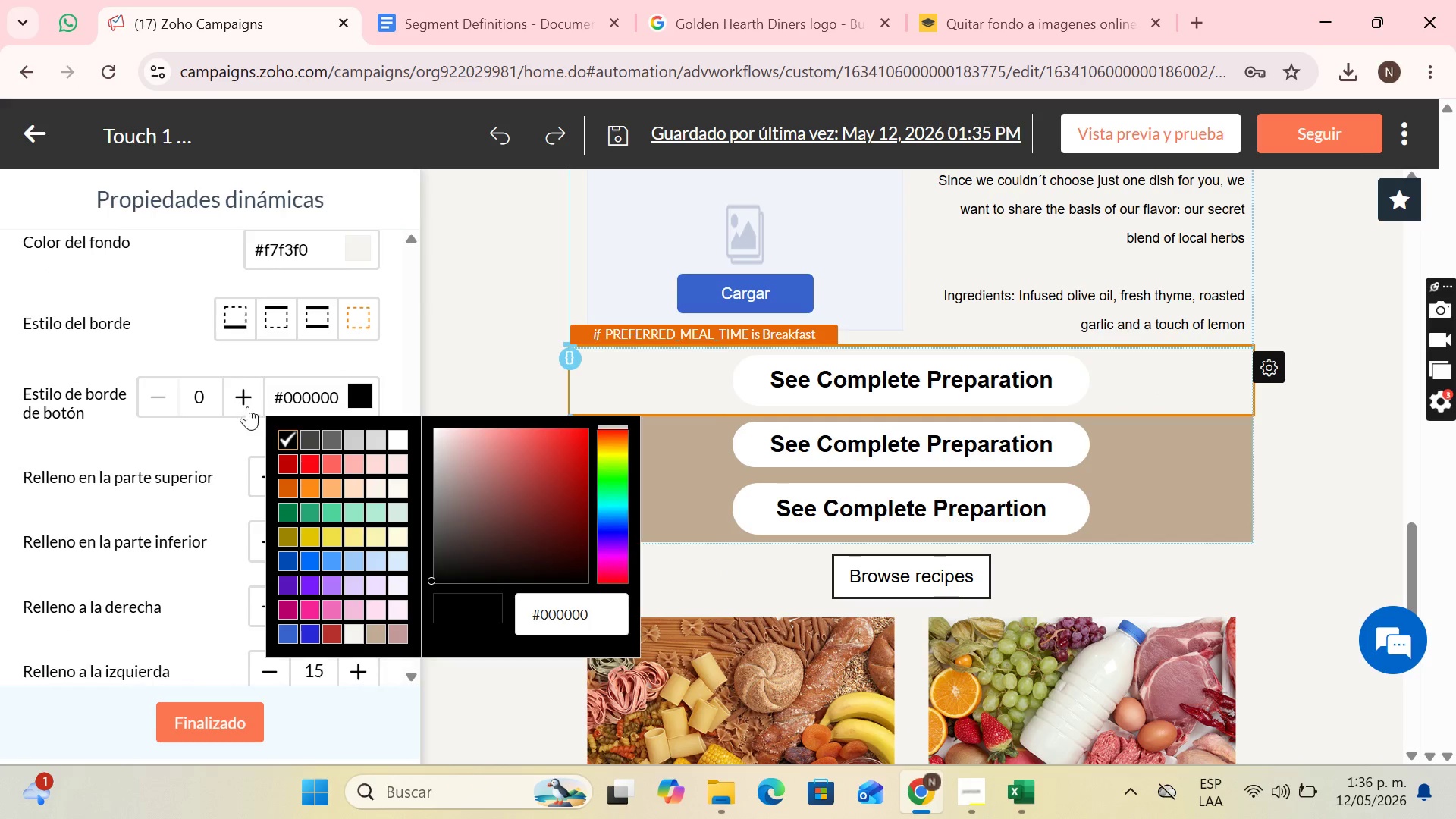 
left_click([247, 406])
 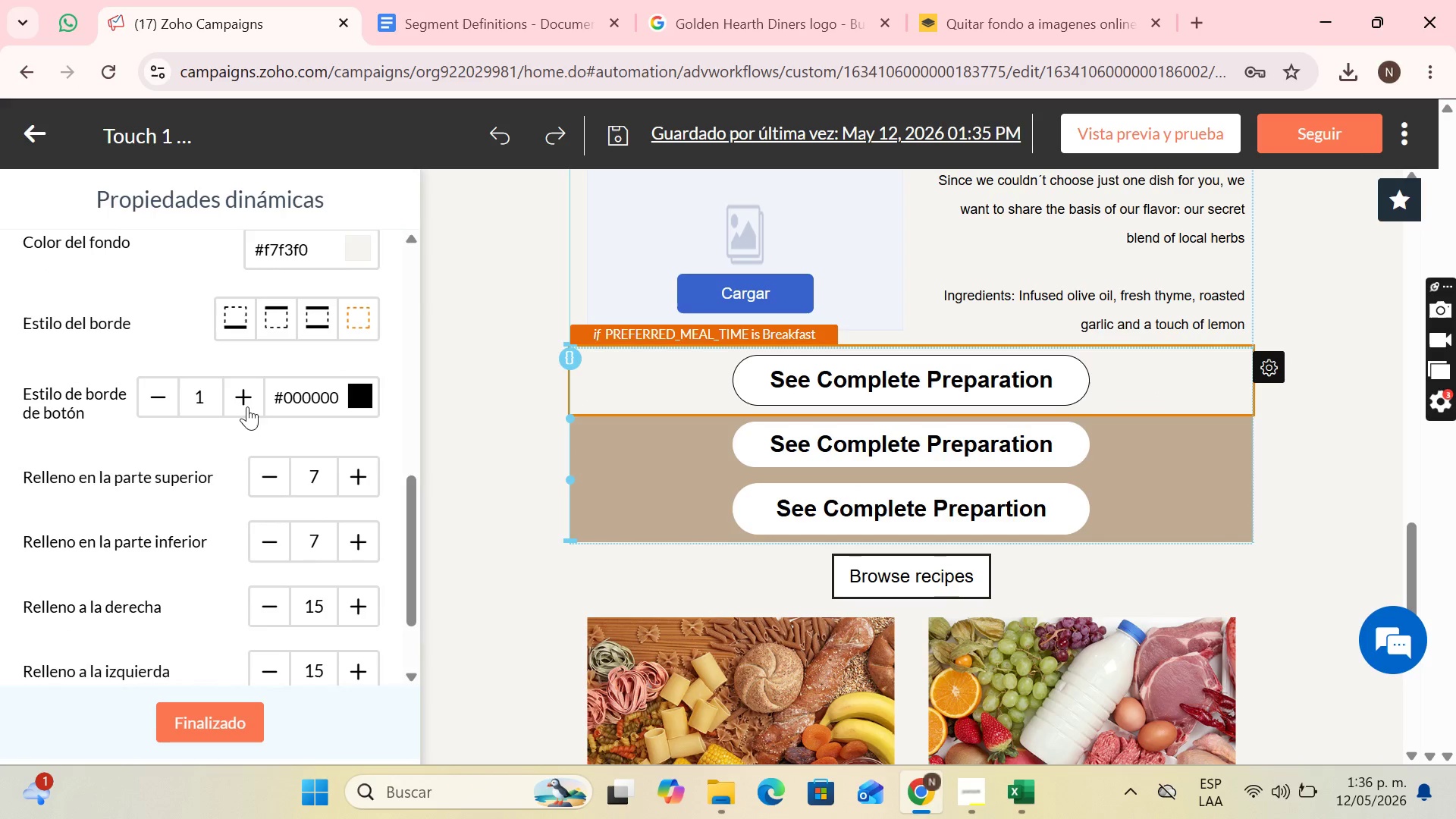 
left_click([247, 406])
 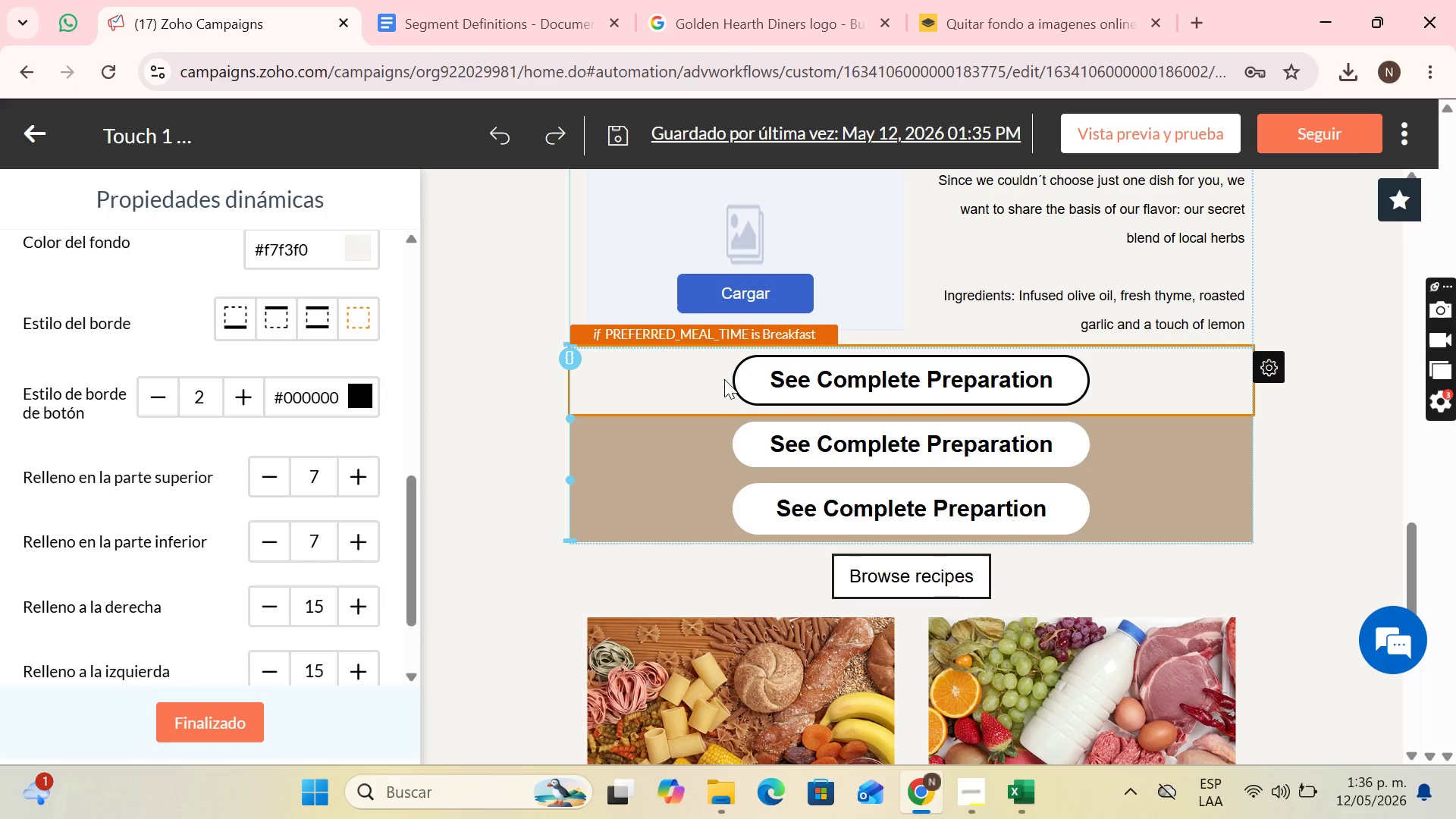 
left_click([738, 467])
 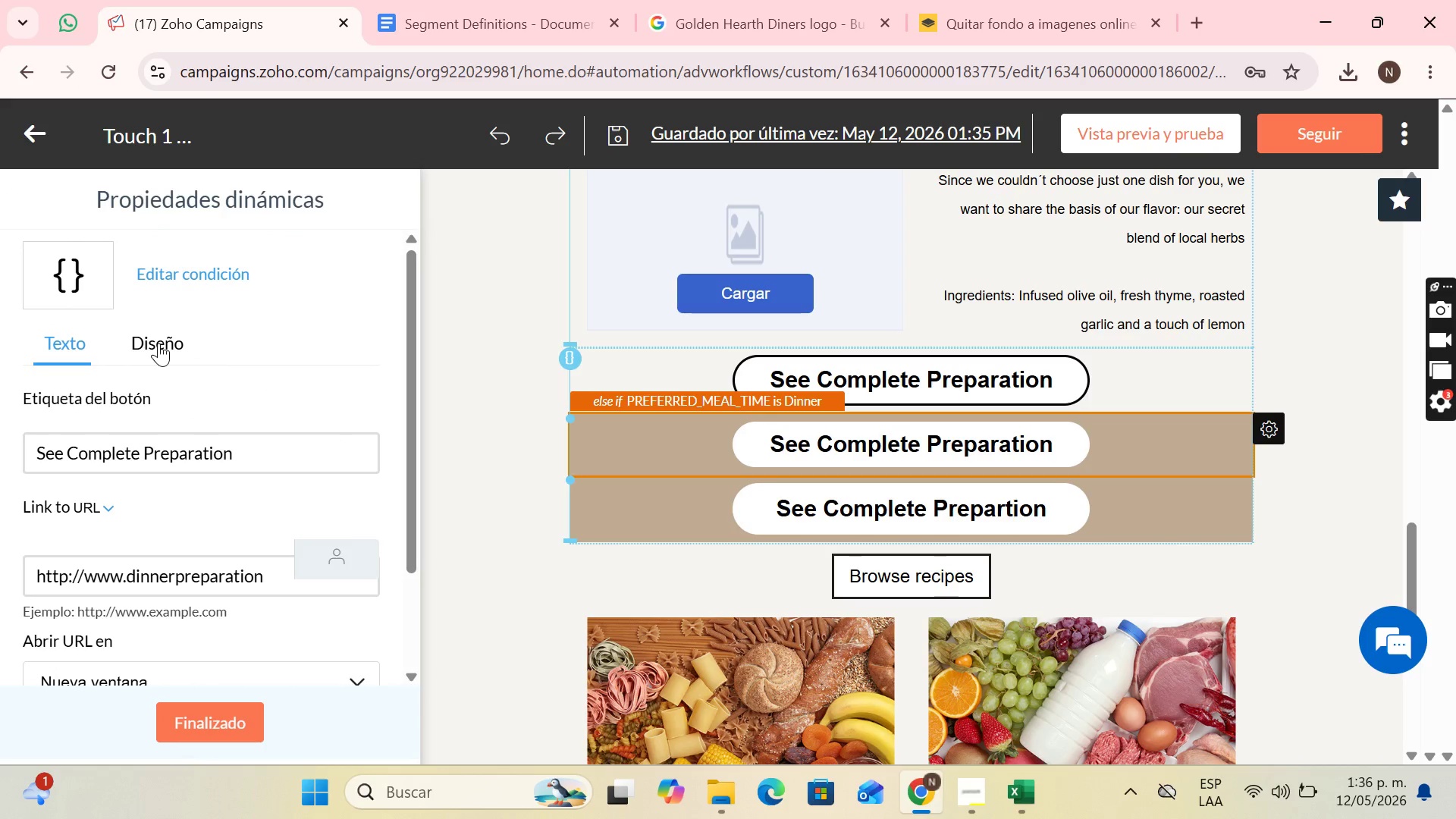 
left_click([158, 343])
 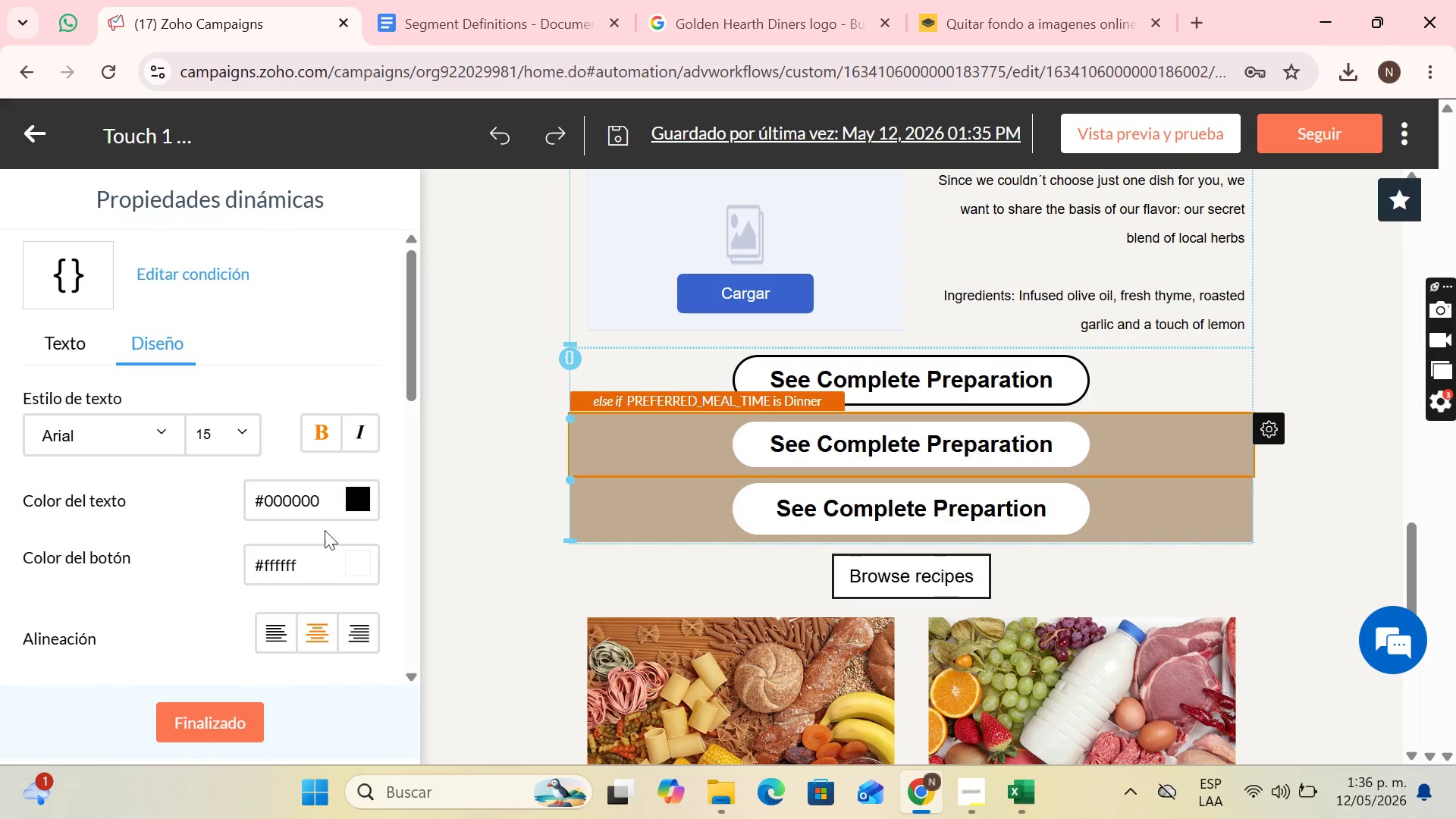 
scroll: coordinate [340, 522], scroll_direction: down, amount: 3.0
 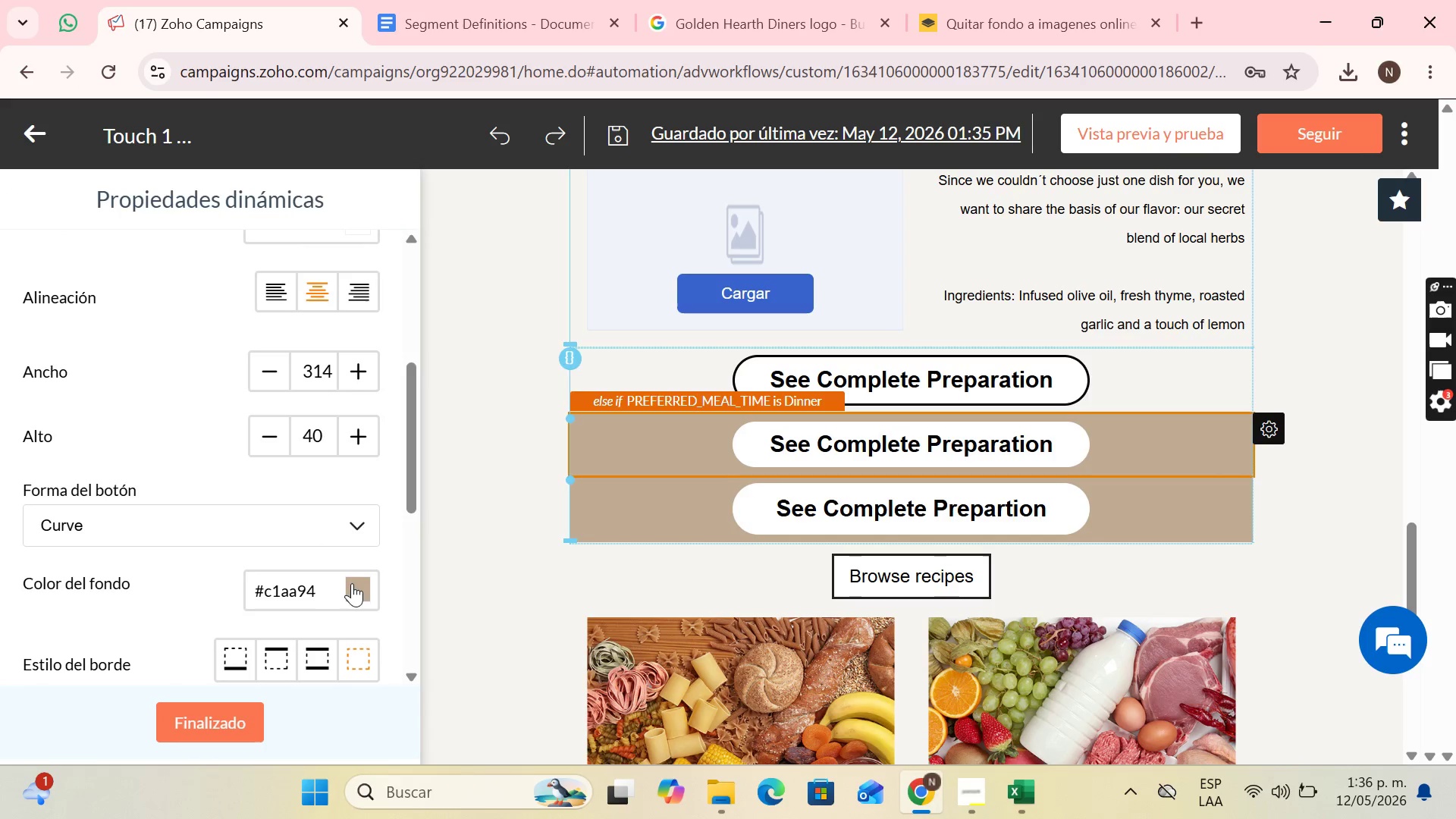 
left_click([355, 586])
 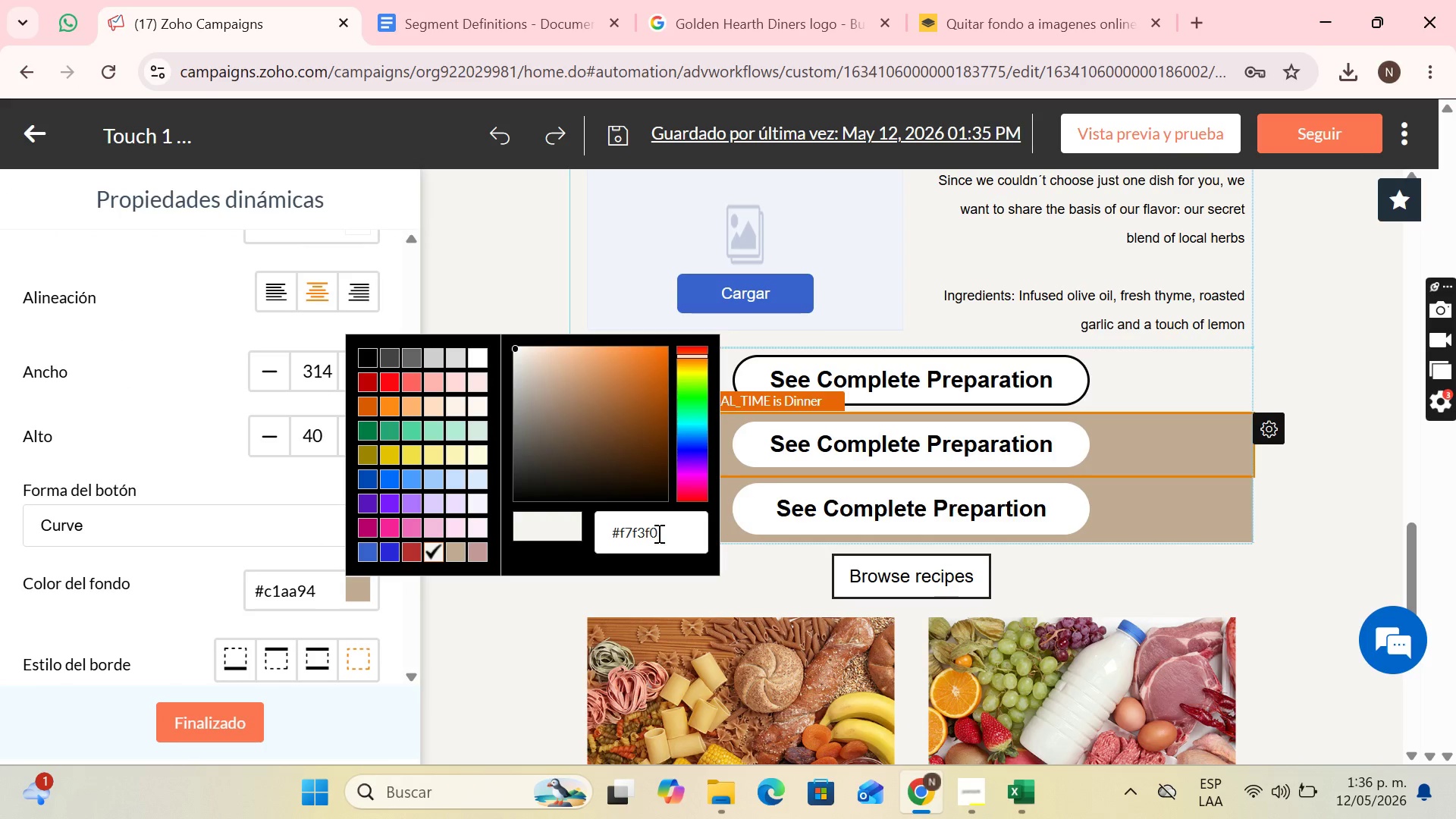 
left_click_drag(start_coordinate=[657, 533], to_coordinate=[610, 543])
 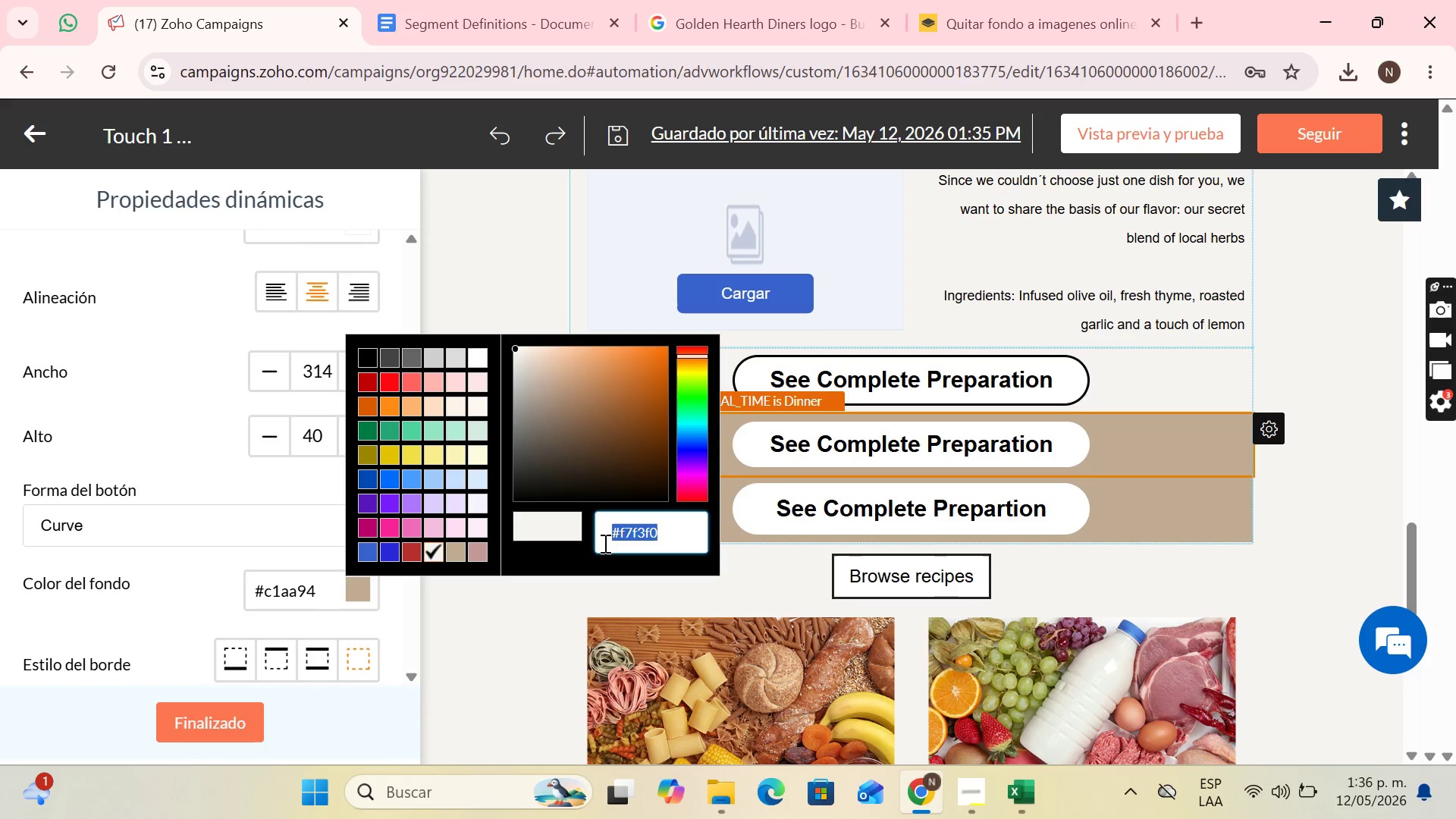 
key(Control+V)
 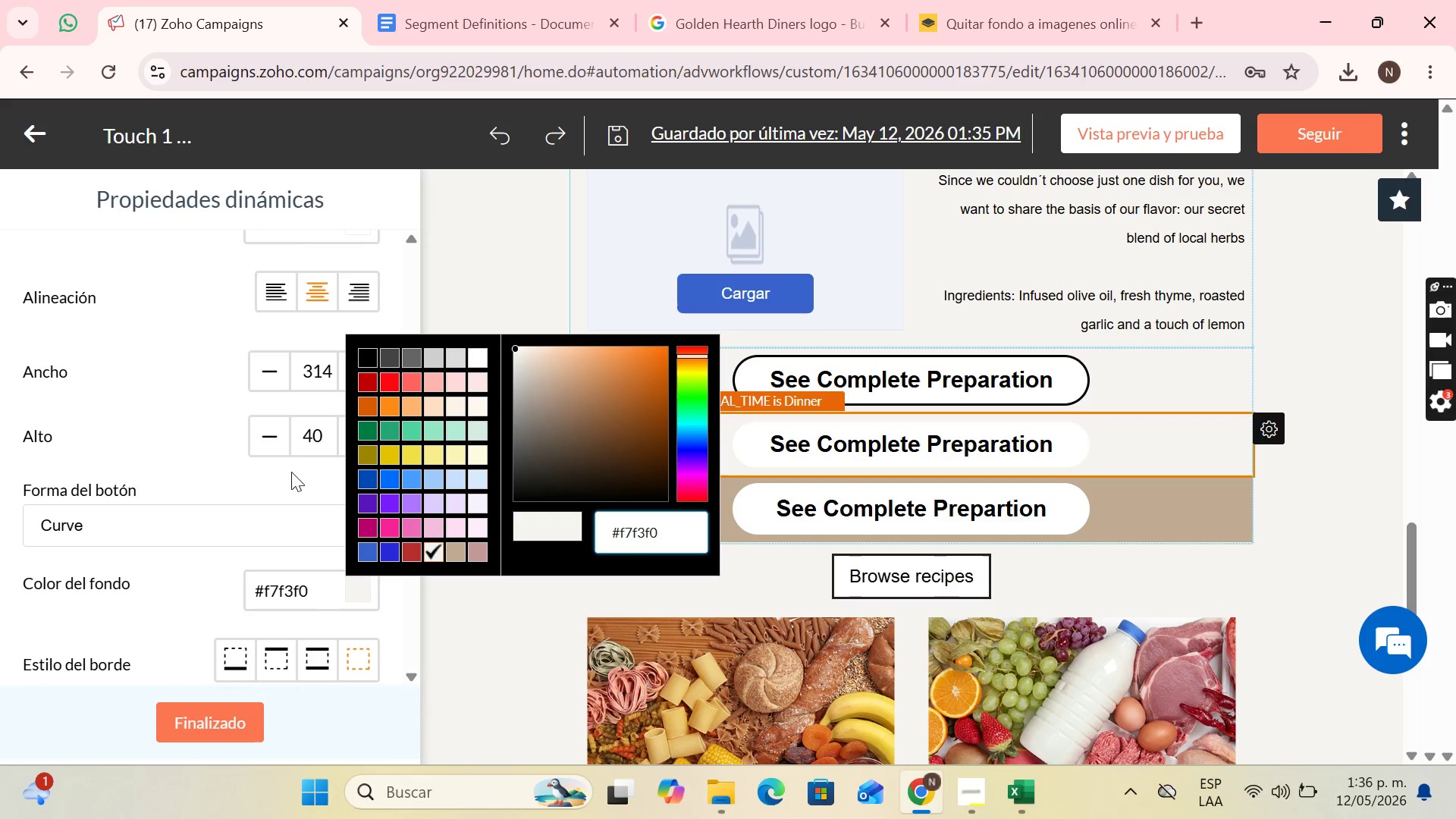 
left_click([265, 495])
 